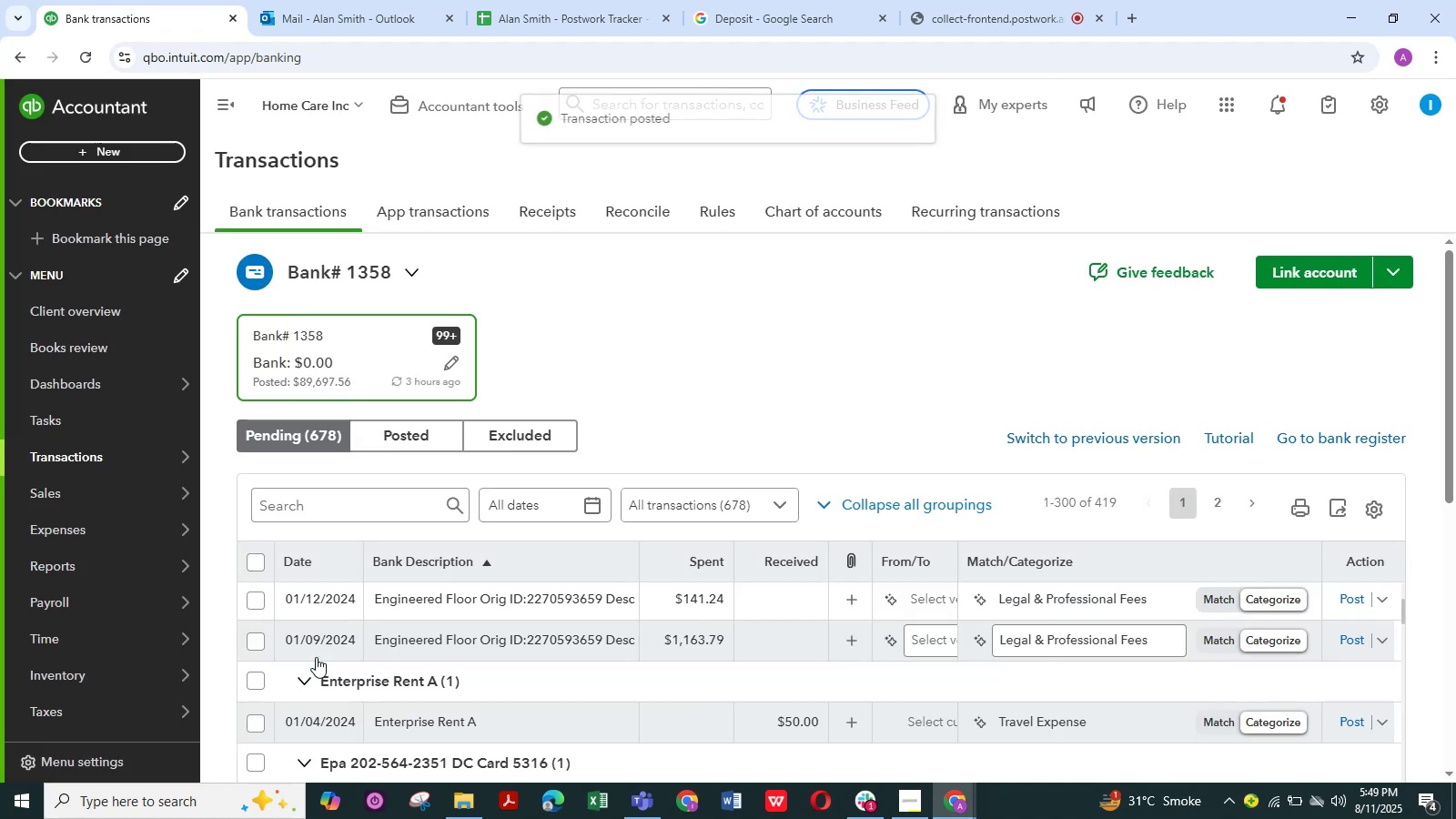 
left_click([1015, 18])
 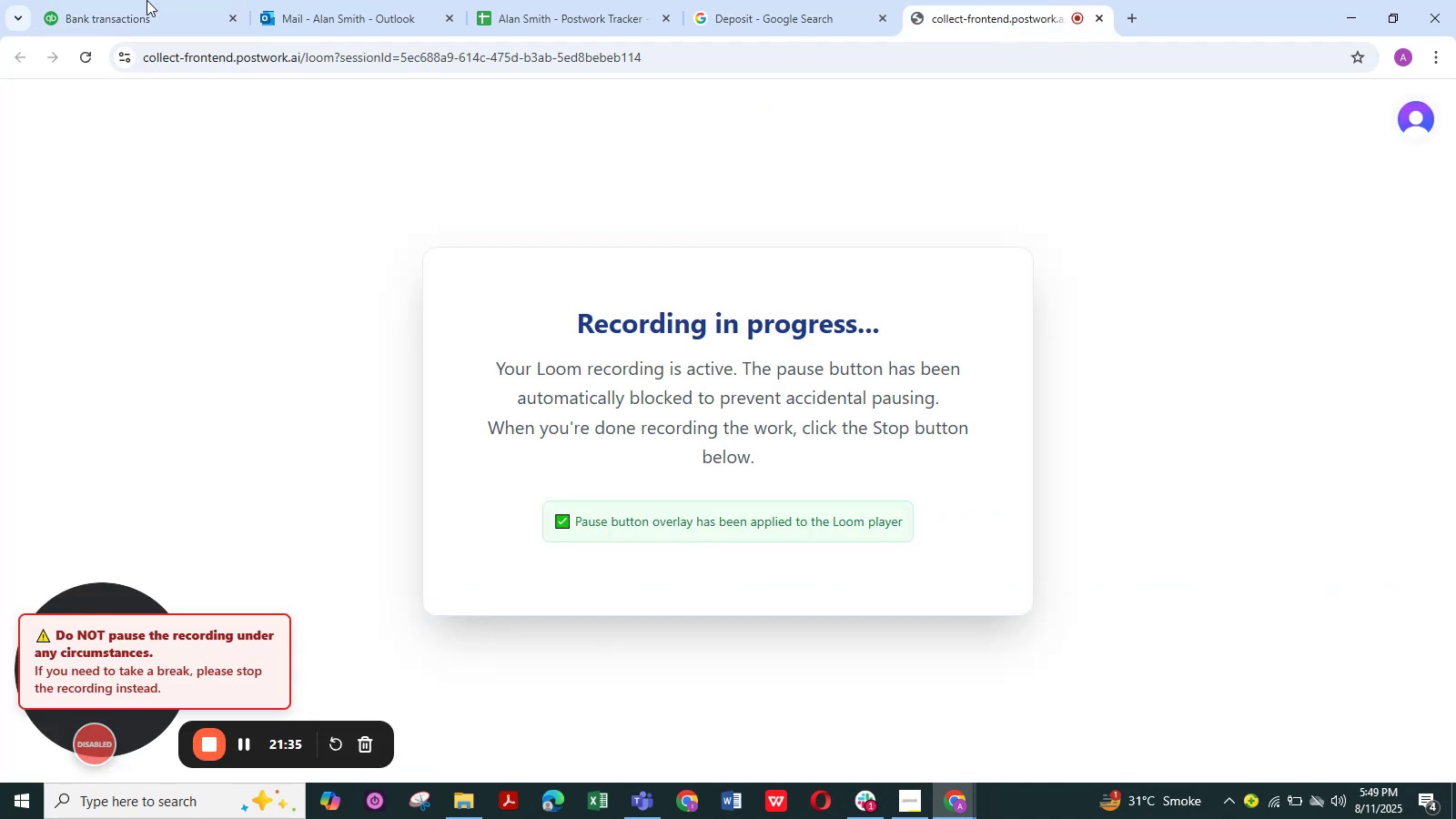 
left_click([109, 17])
 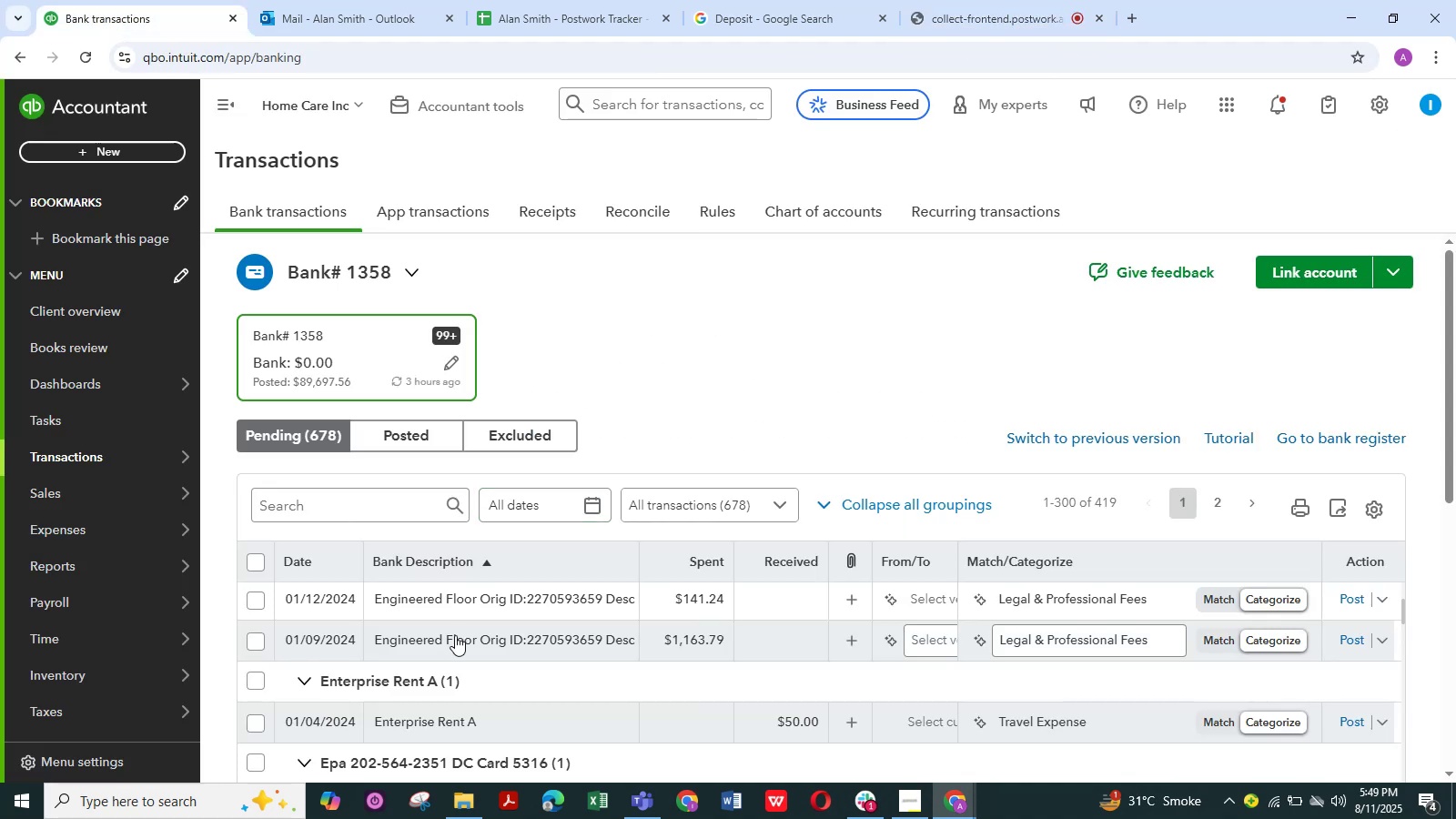 
scroll: coordinate [455, 635], scroll_direction: up, amount: 9.0
 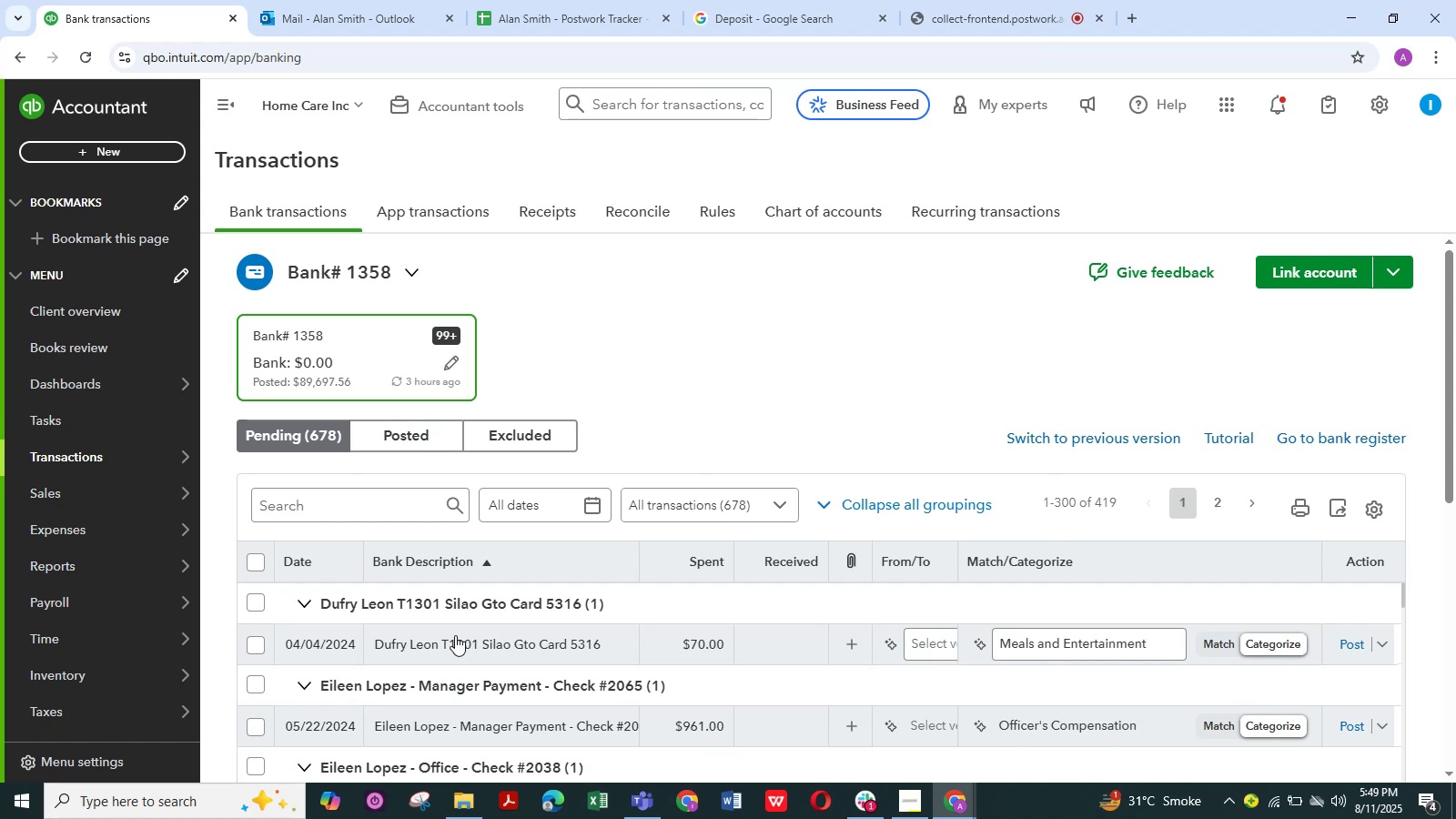 
wait(11.69)
 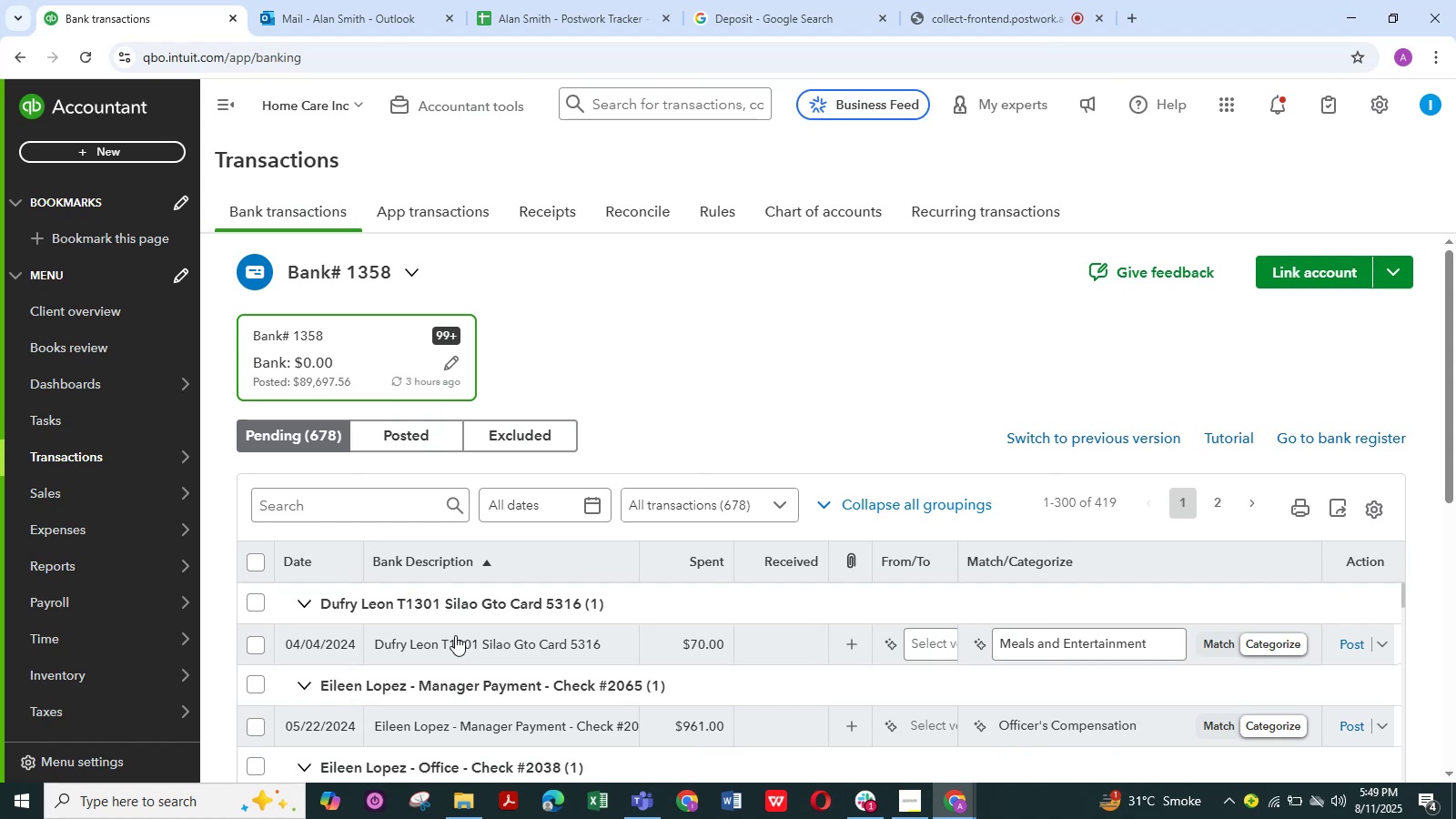 
left_click([428, 644])
 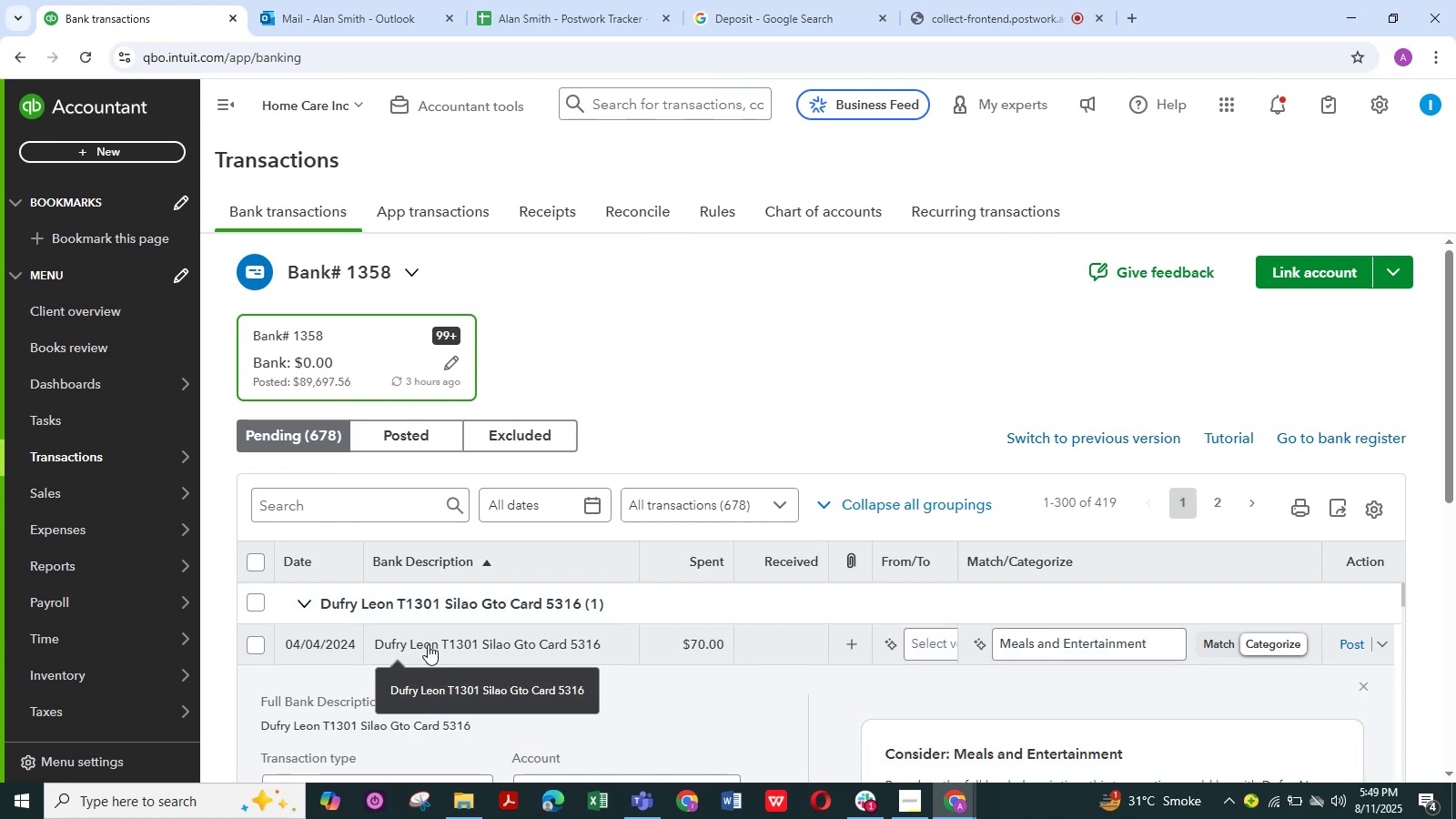 
wait(9.26)
 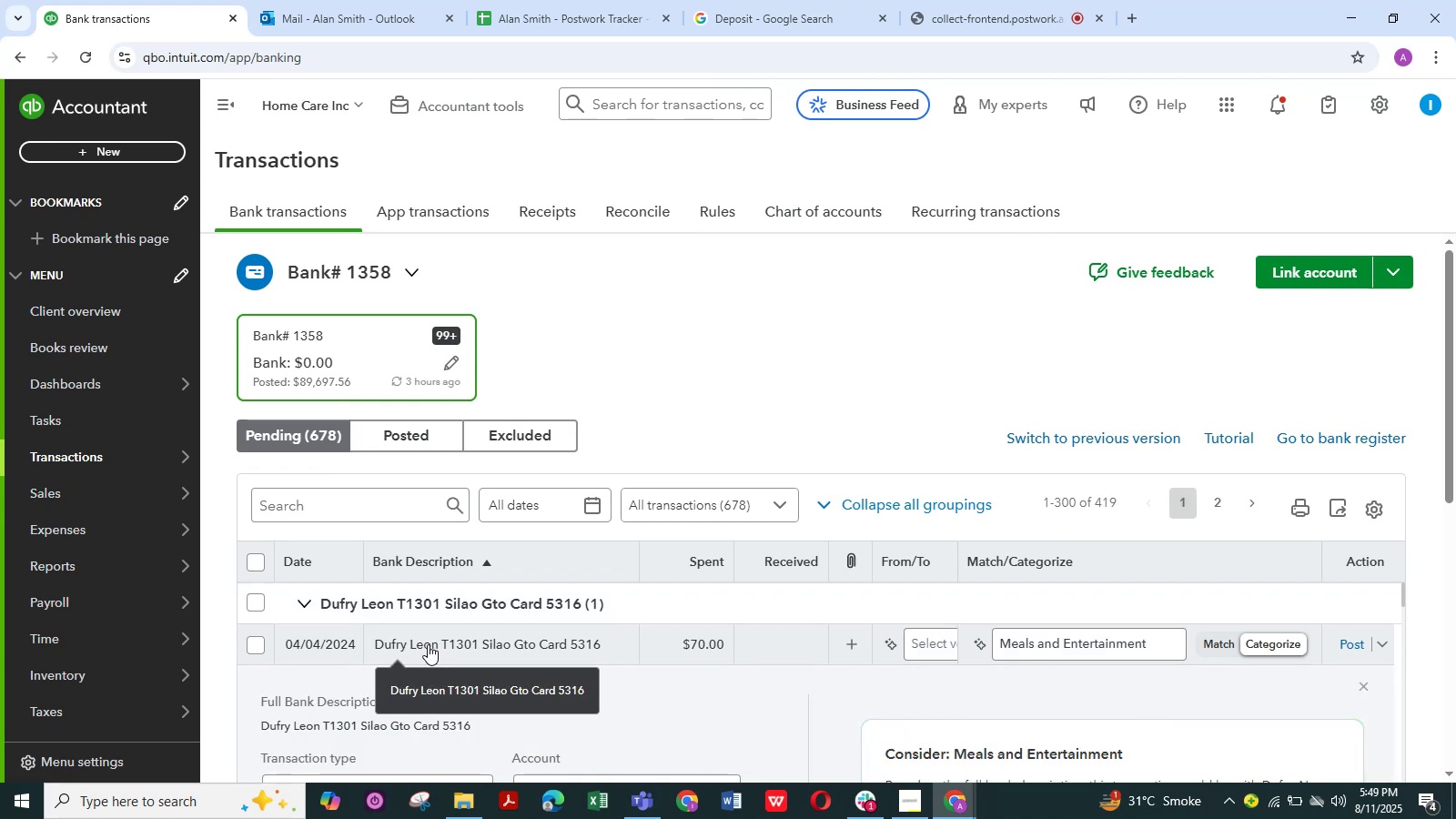 
scroll: coordinate [858, 710], scroll_direction: down, amount: 4.0
 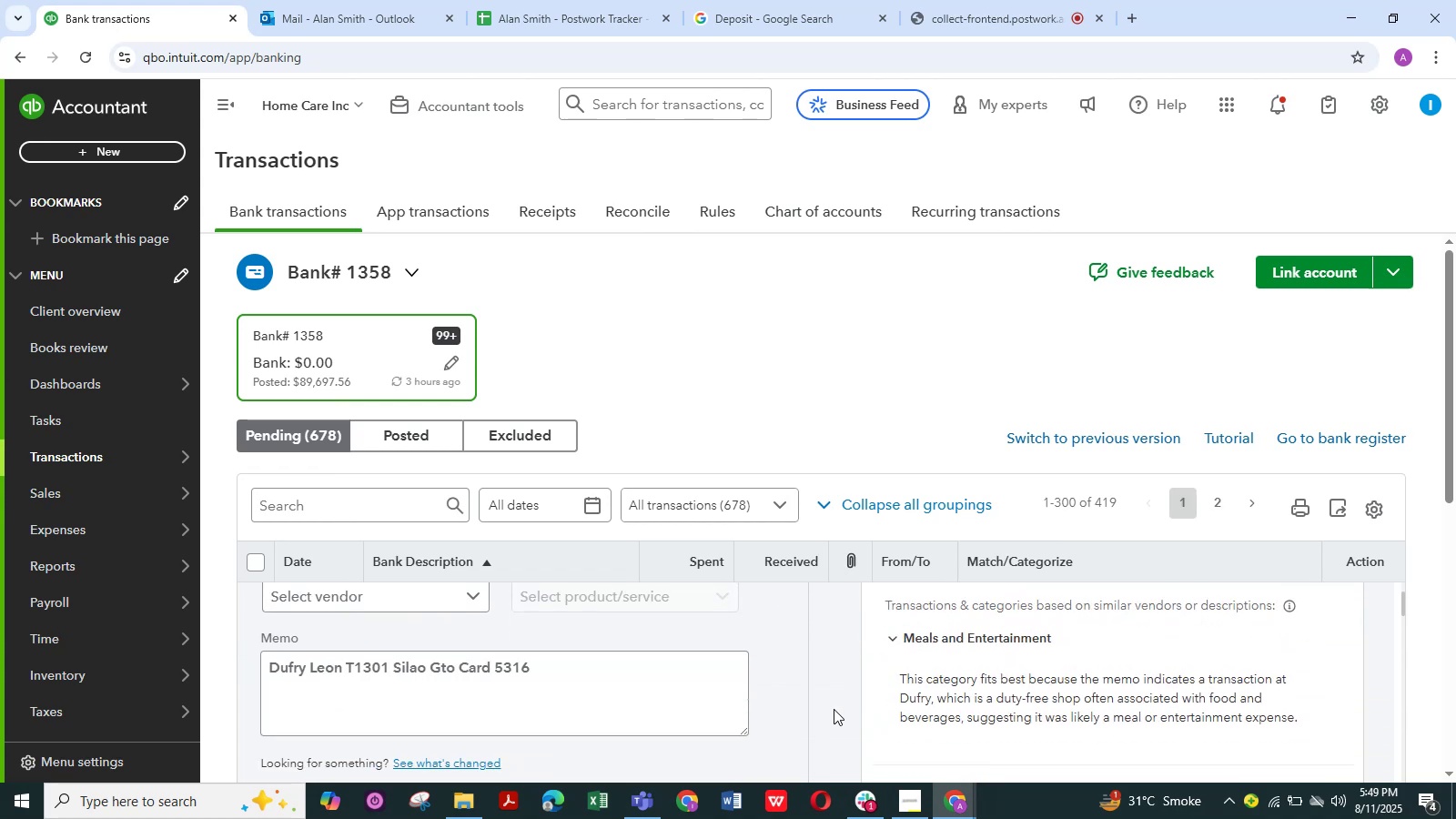 
scroll: coordinate [785, 710], scroll_direction: up, amount: 2.0
 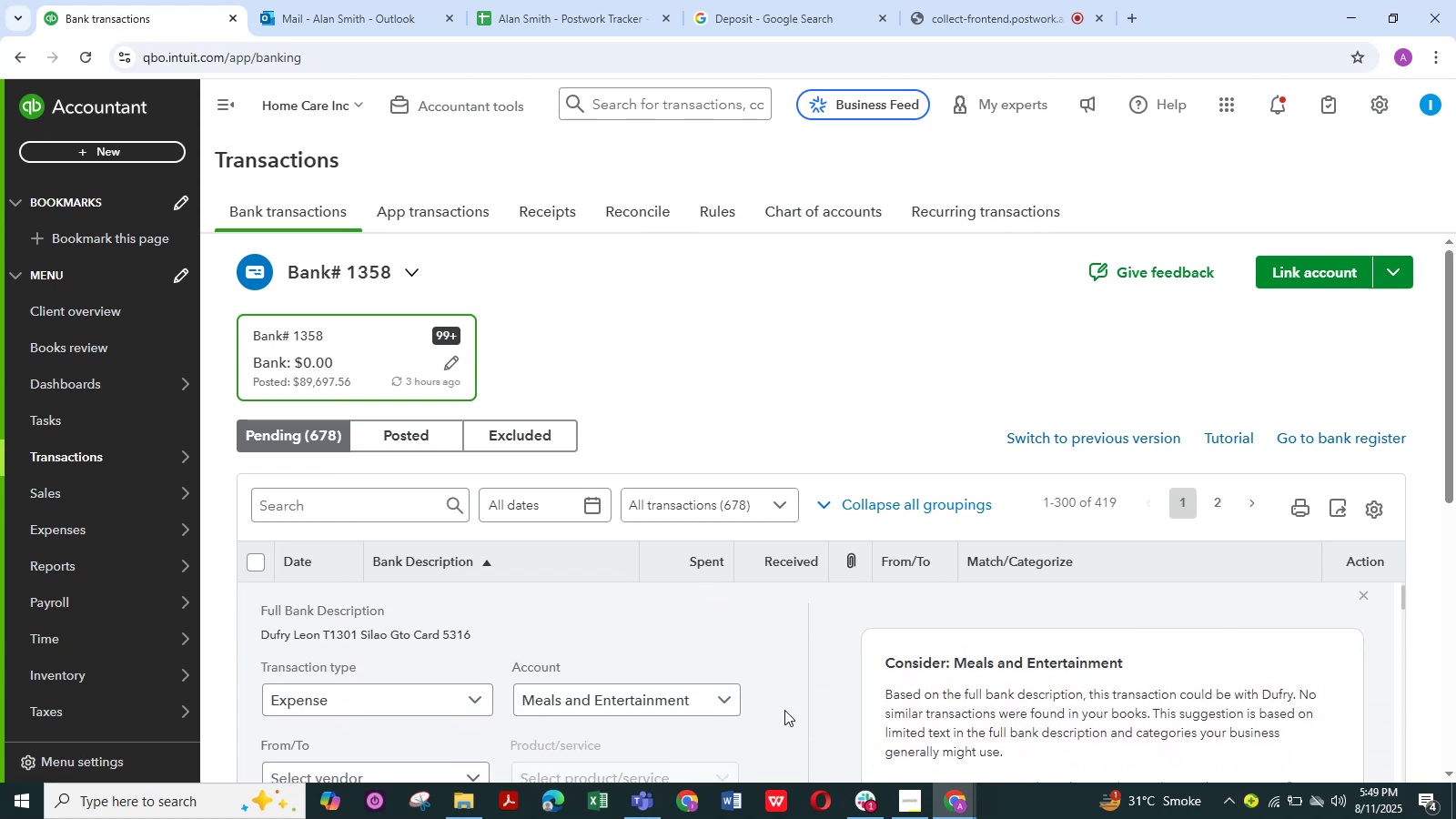 
scroll: coordinate [723, 715], scroll_direction: down, amount: 1.0
 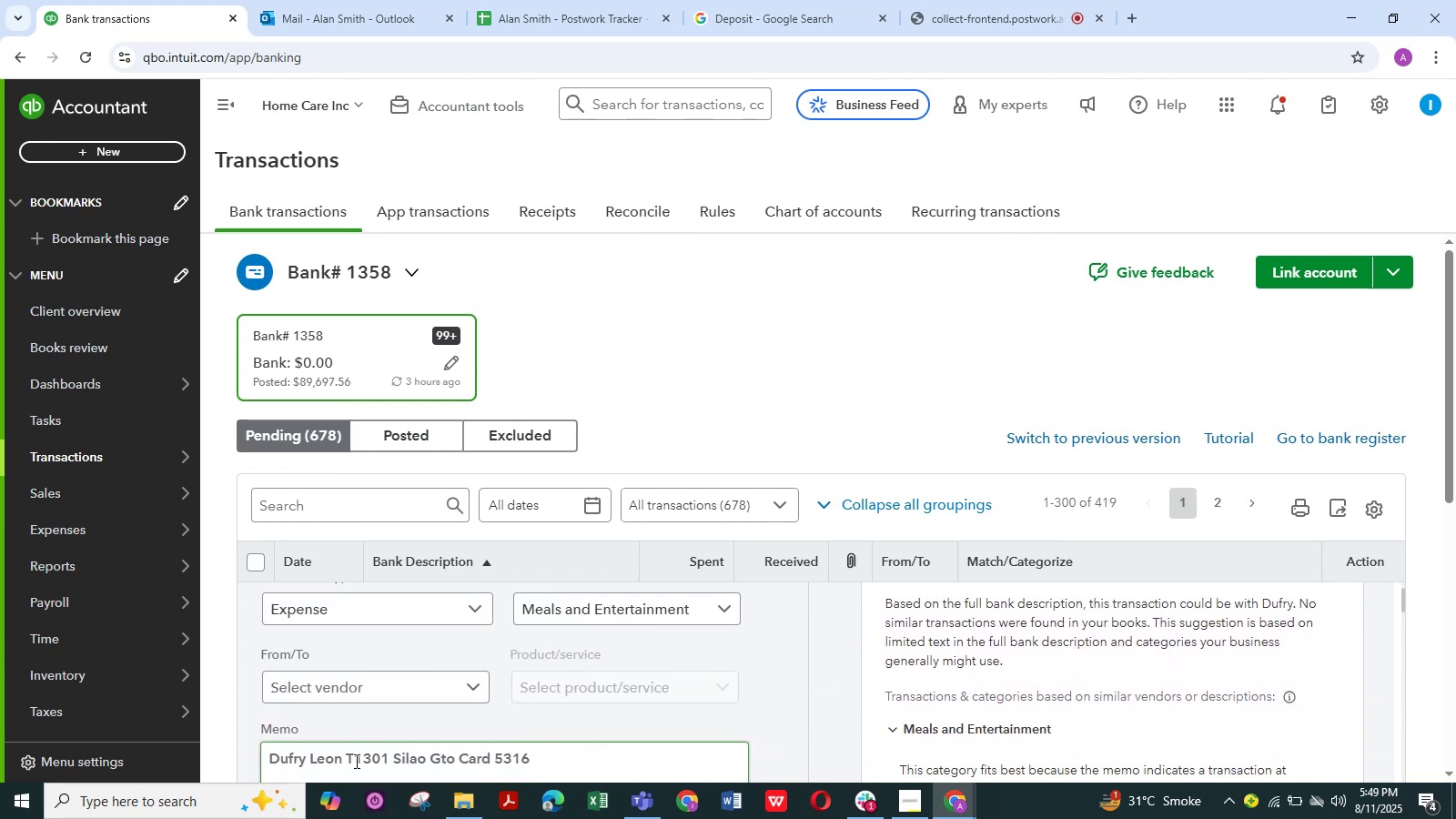 
left_click_drag(start_coordinate=[343, 755], to_coordinate=[250, 760])
 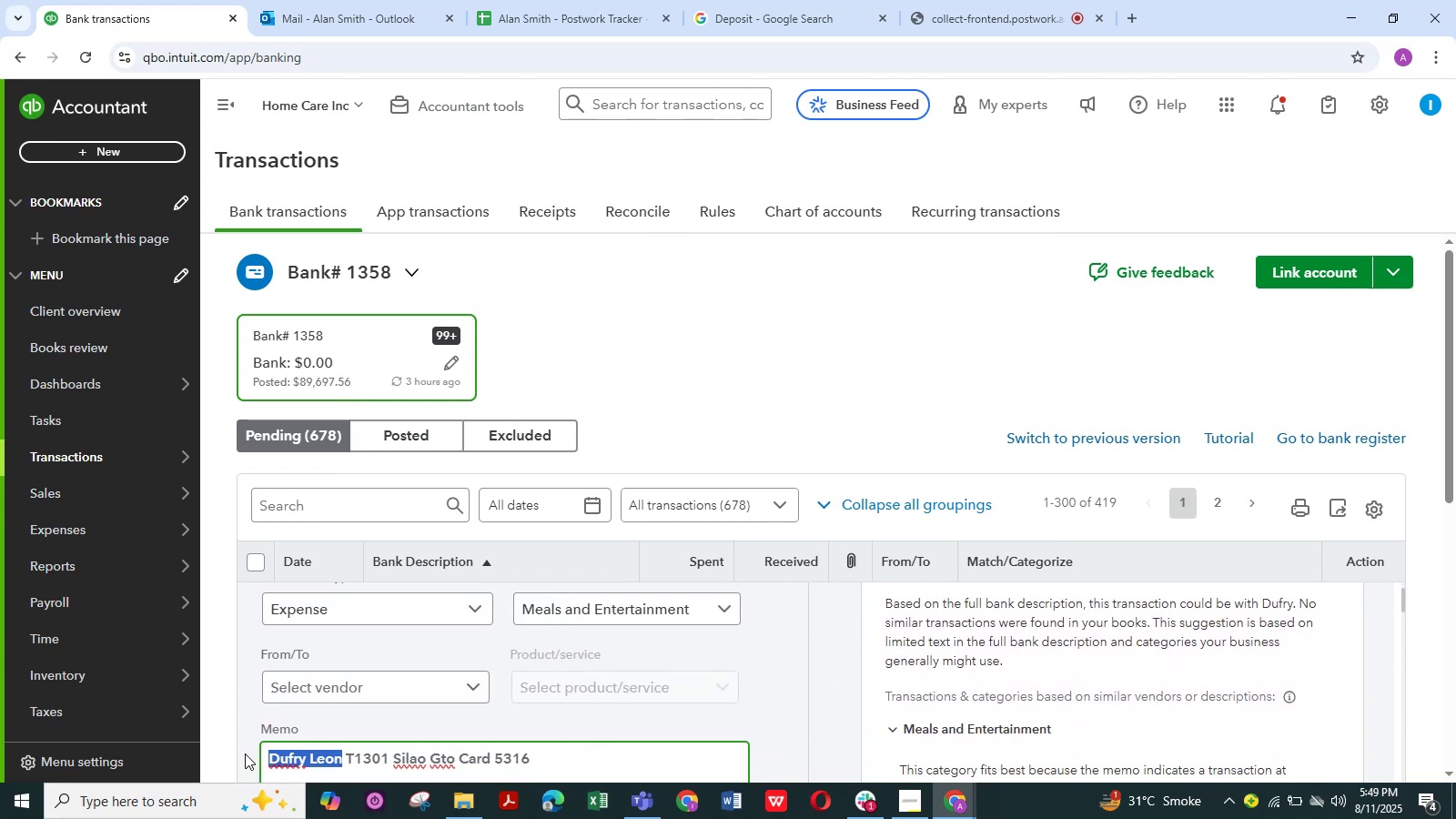 
key(Control+C)
 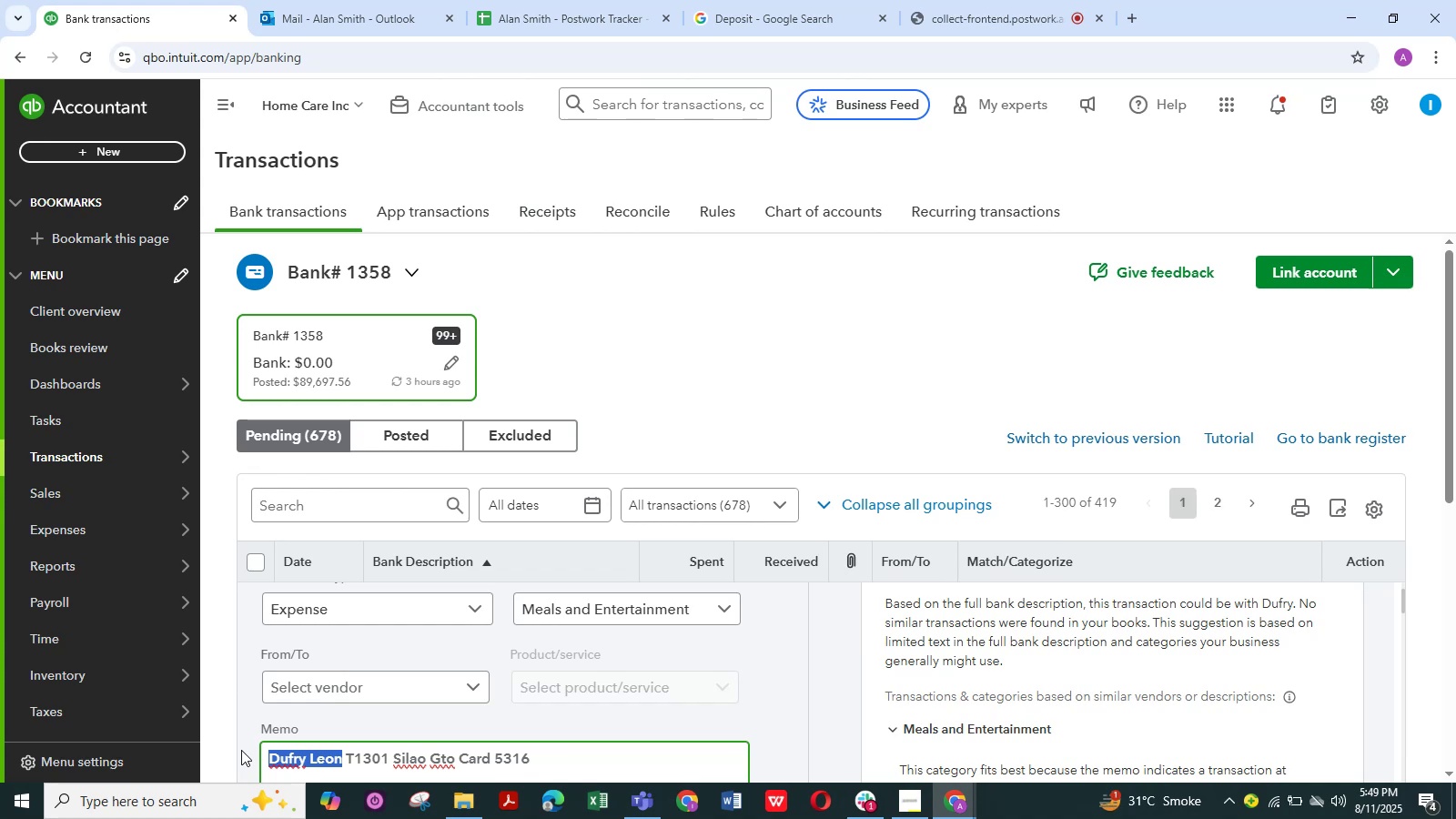 
wait(6.29)
 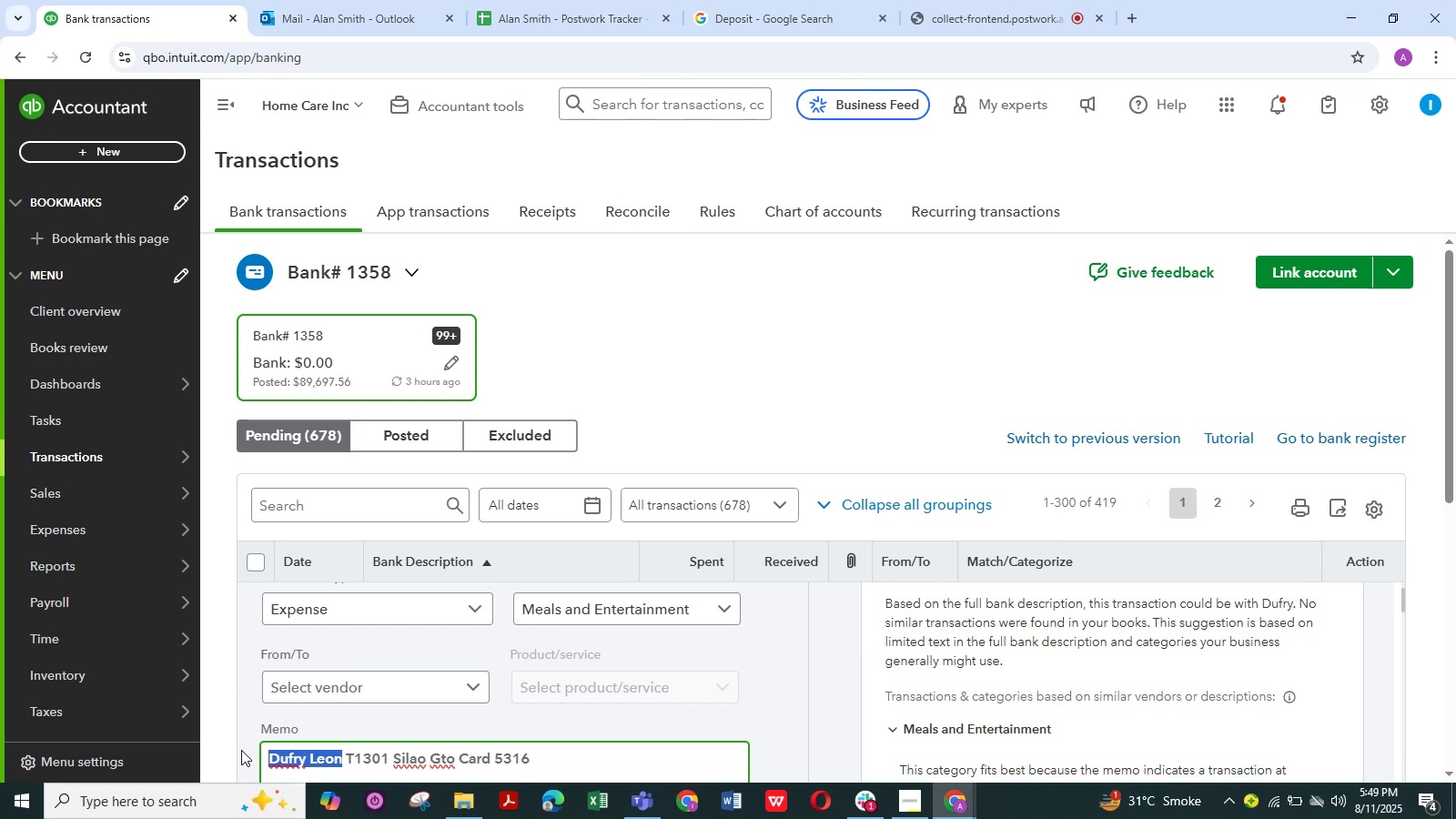 
left_click([740, 17])
 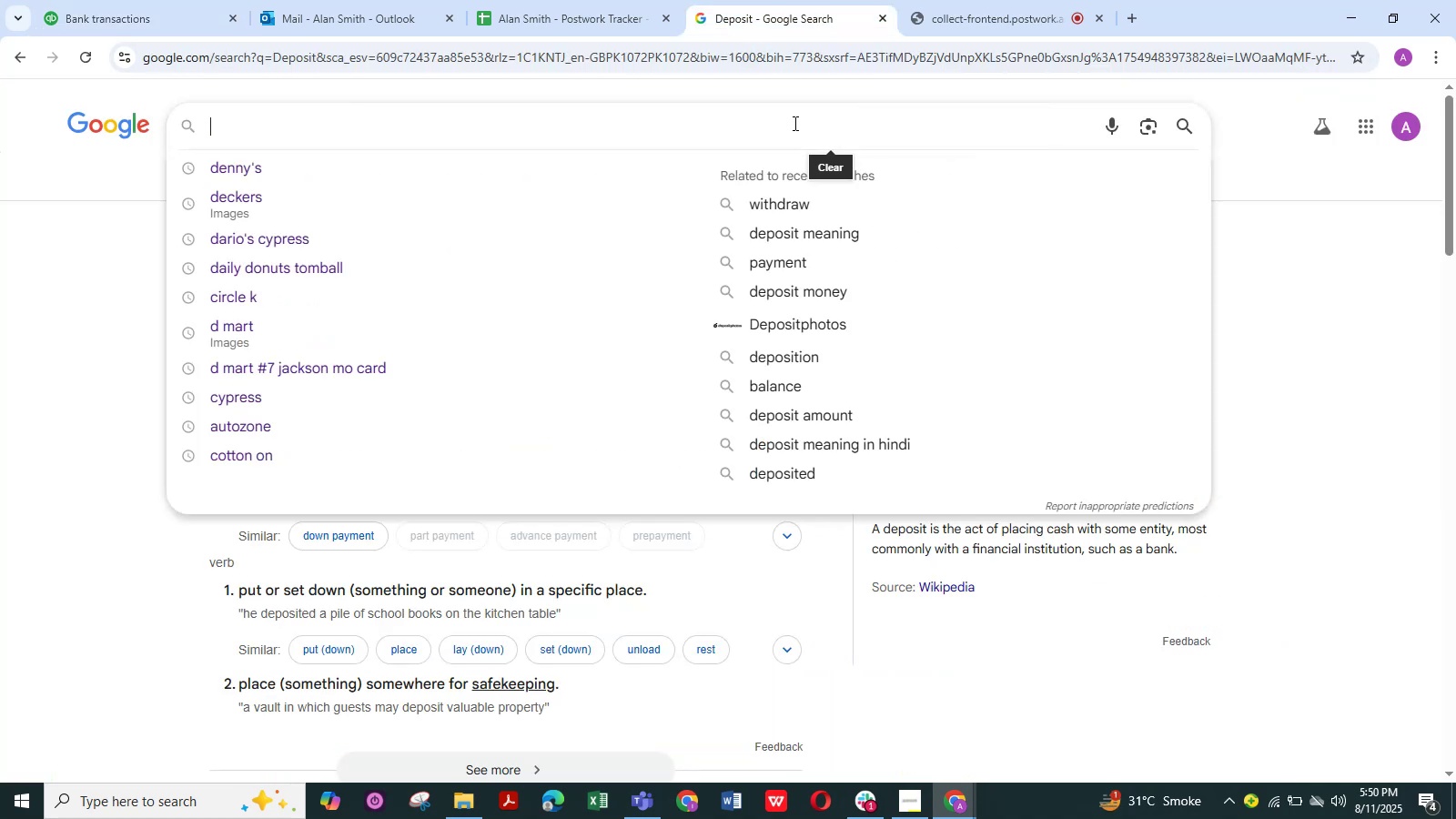 
left_click([789, 125])
 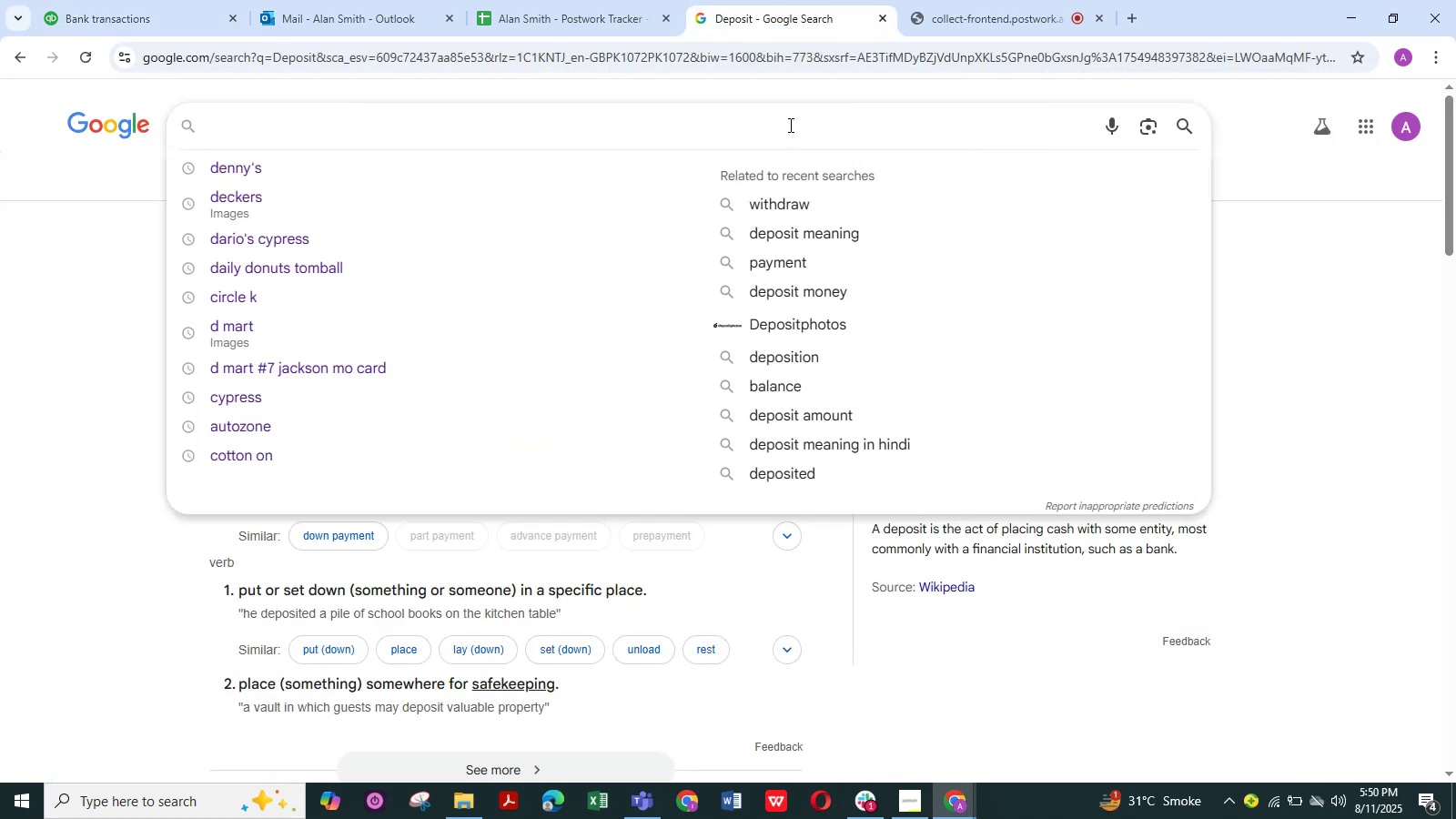 
key(Control+V)
 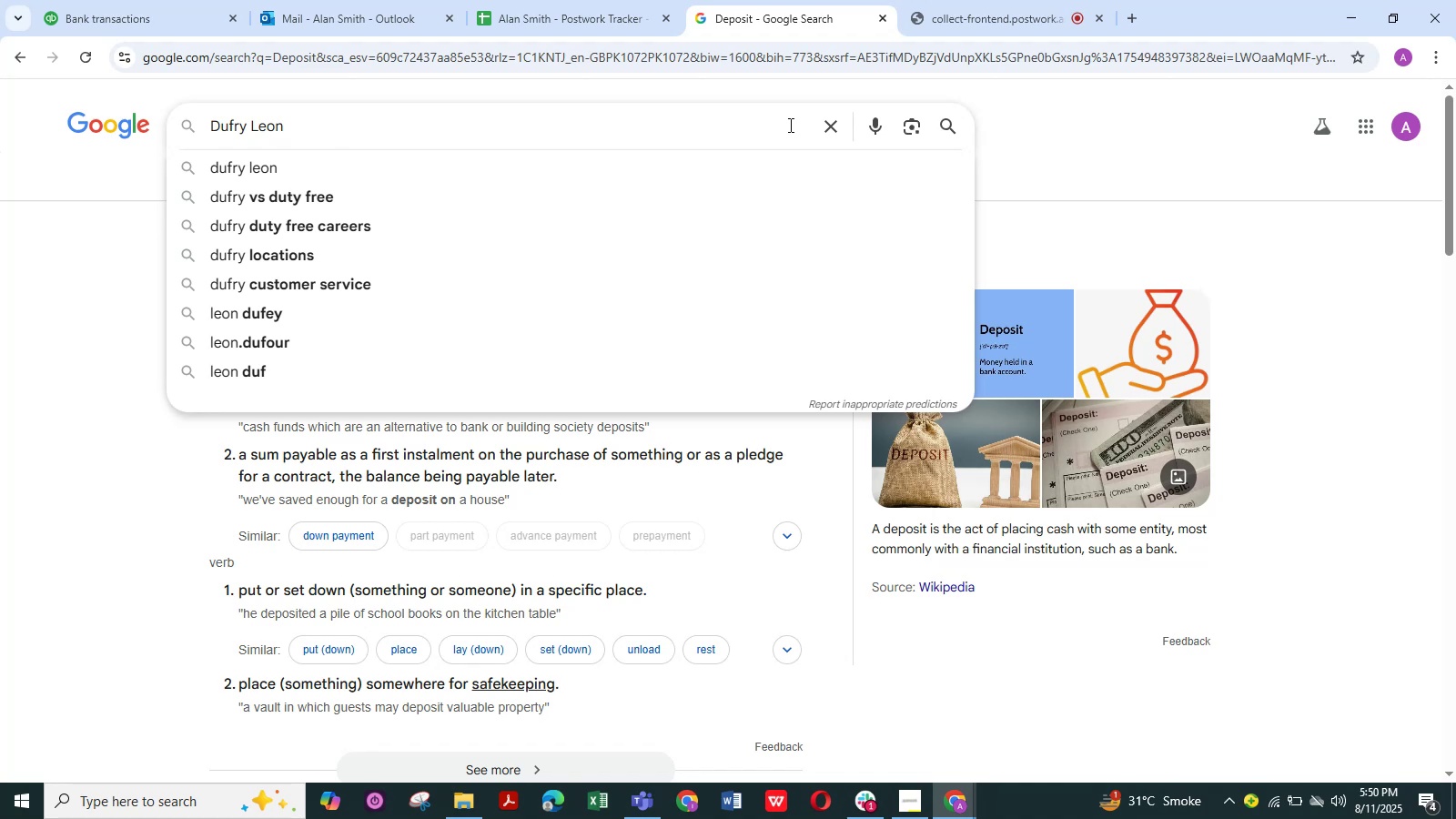 
wait(29.04)
 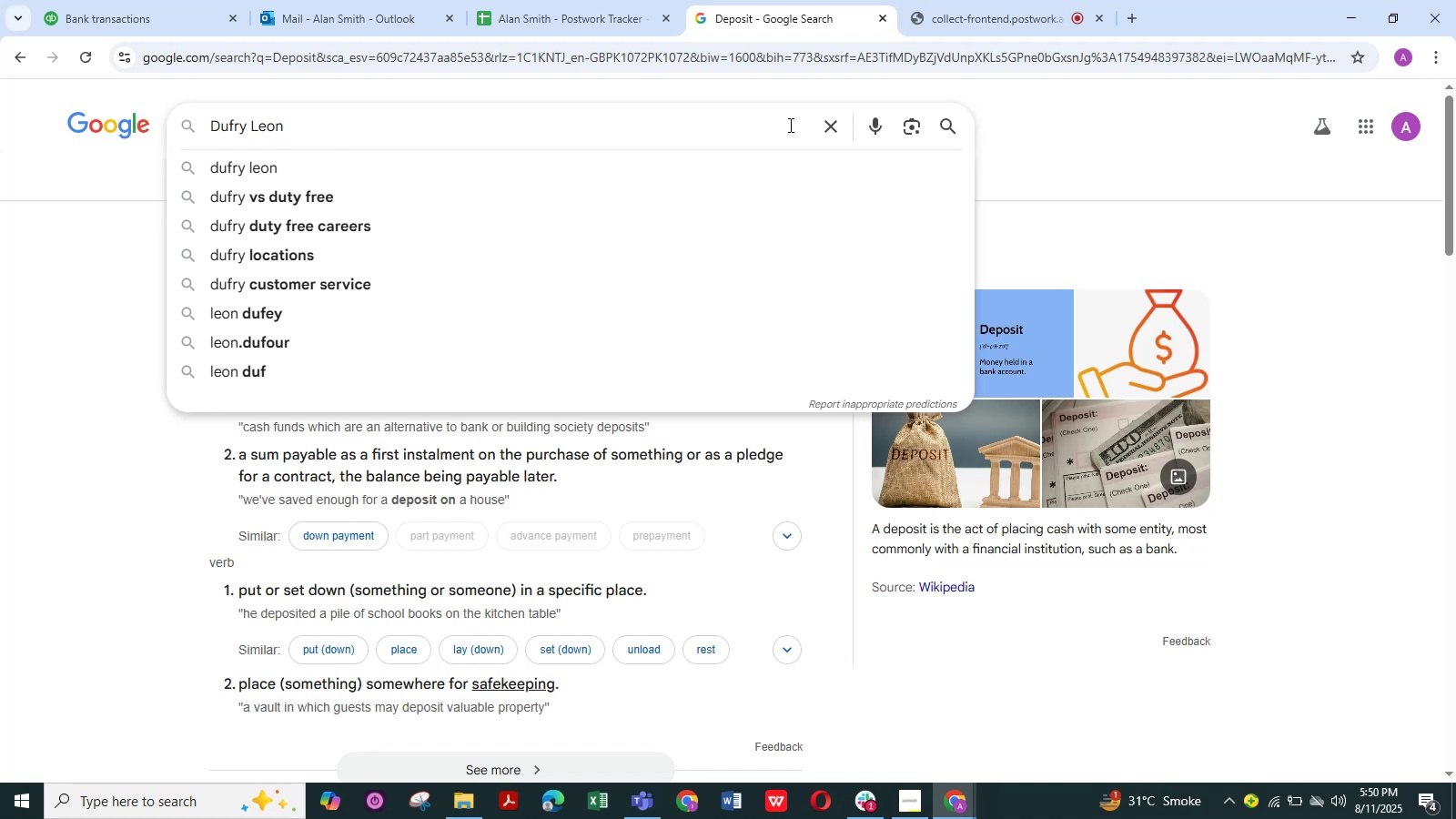 
left_click([1119, 241])
 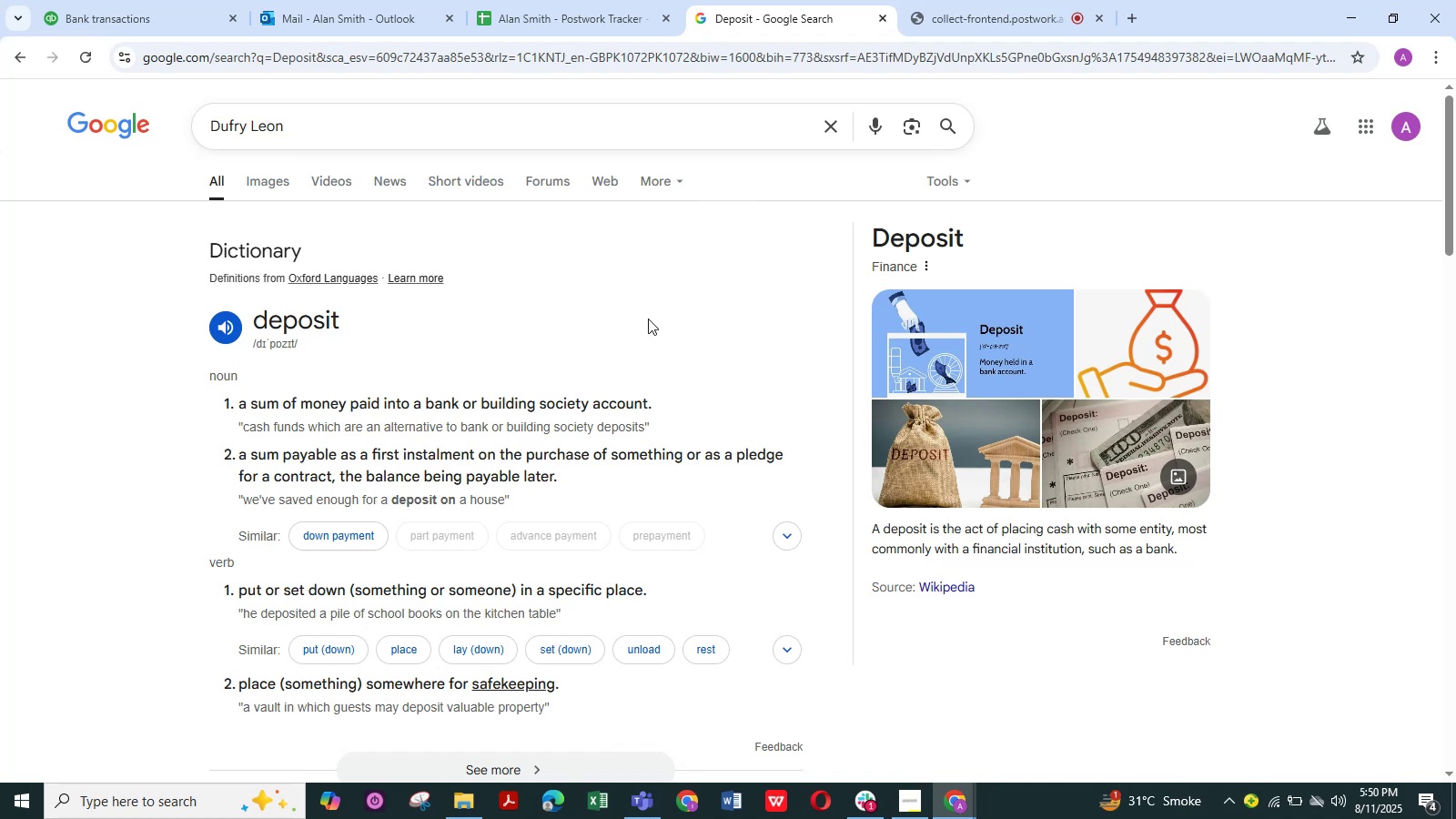 
scroll: coordinate [533, 380], scroll_direction: up, amount: 2.0
 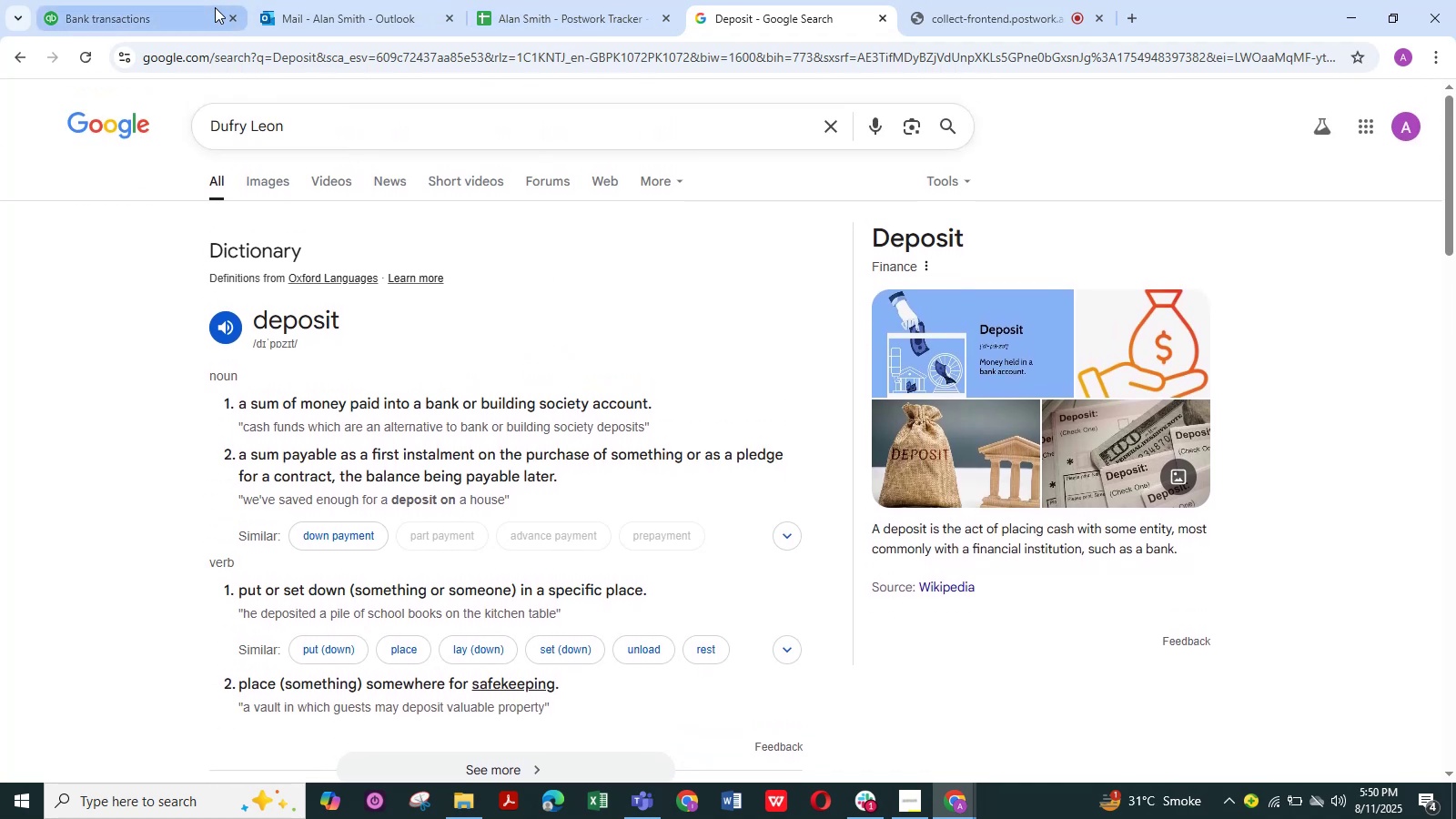 
left_click([207, 13])
 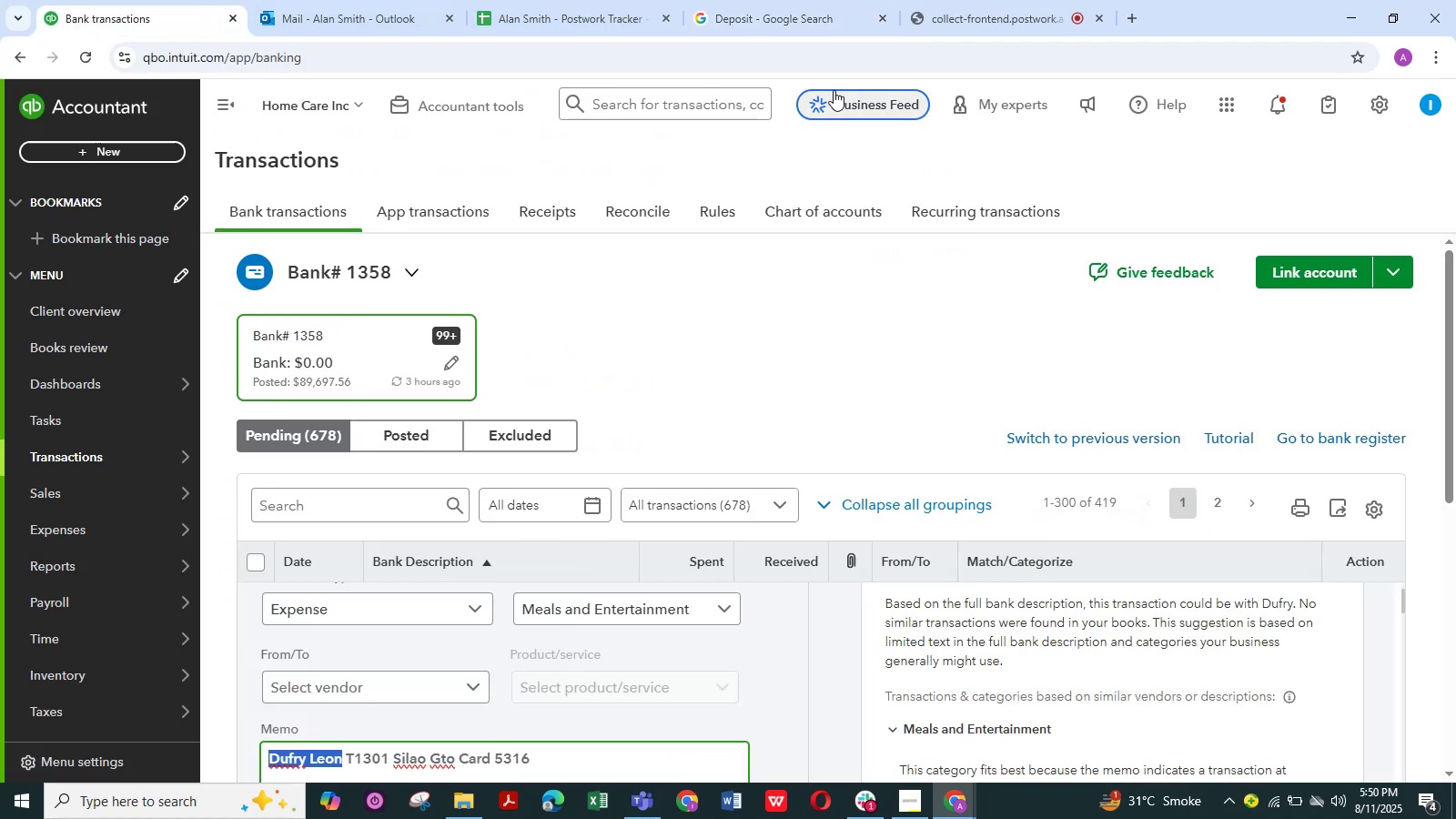 
left_click([768, 5])
 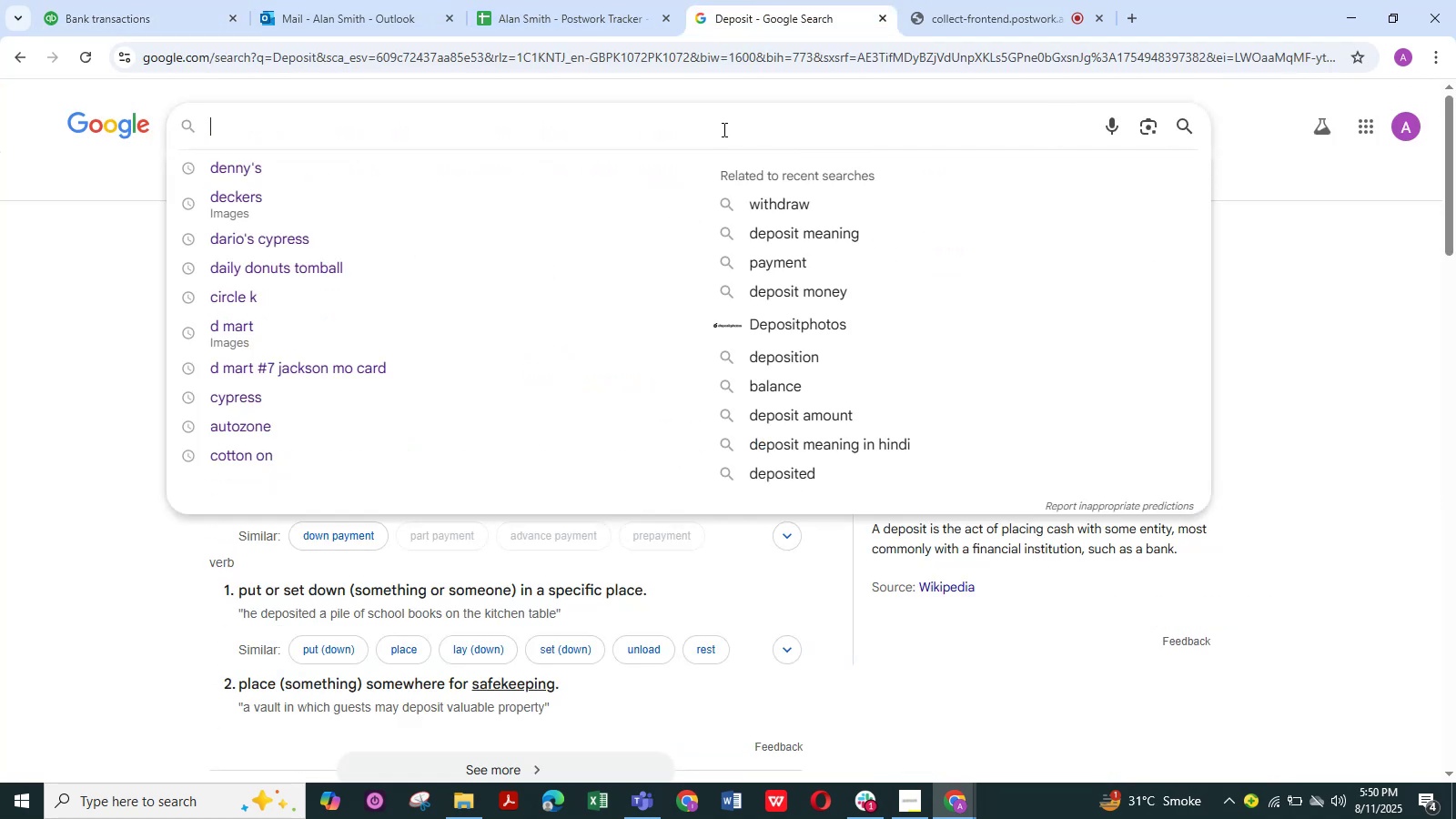 
left_click([723, 128])
 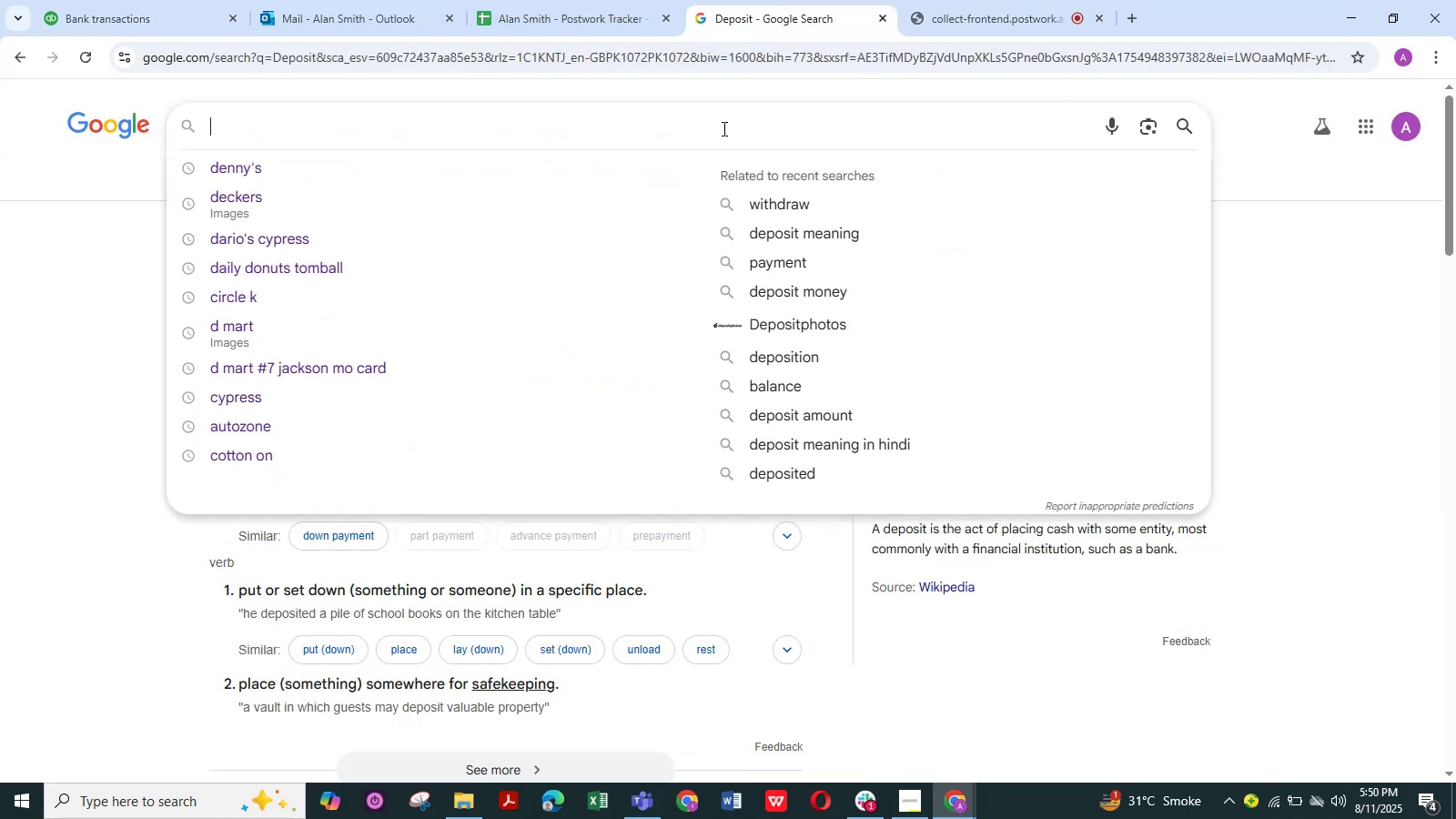 
key(Control+V)
 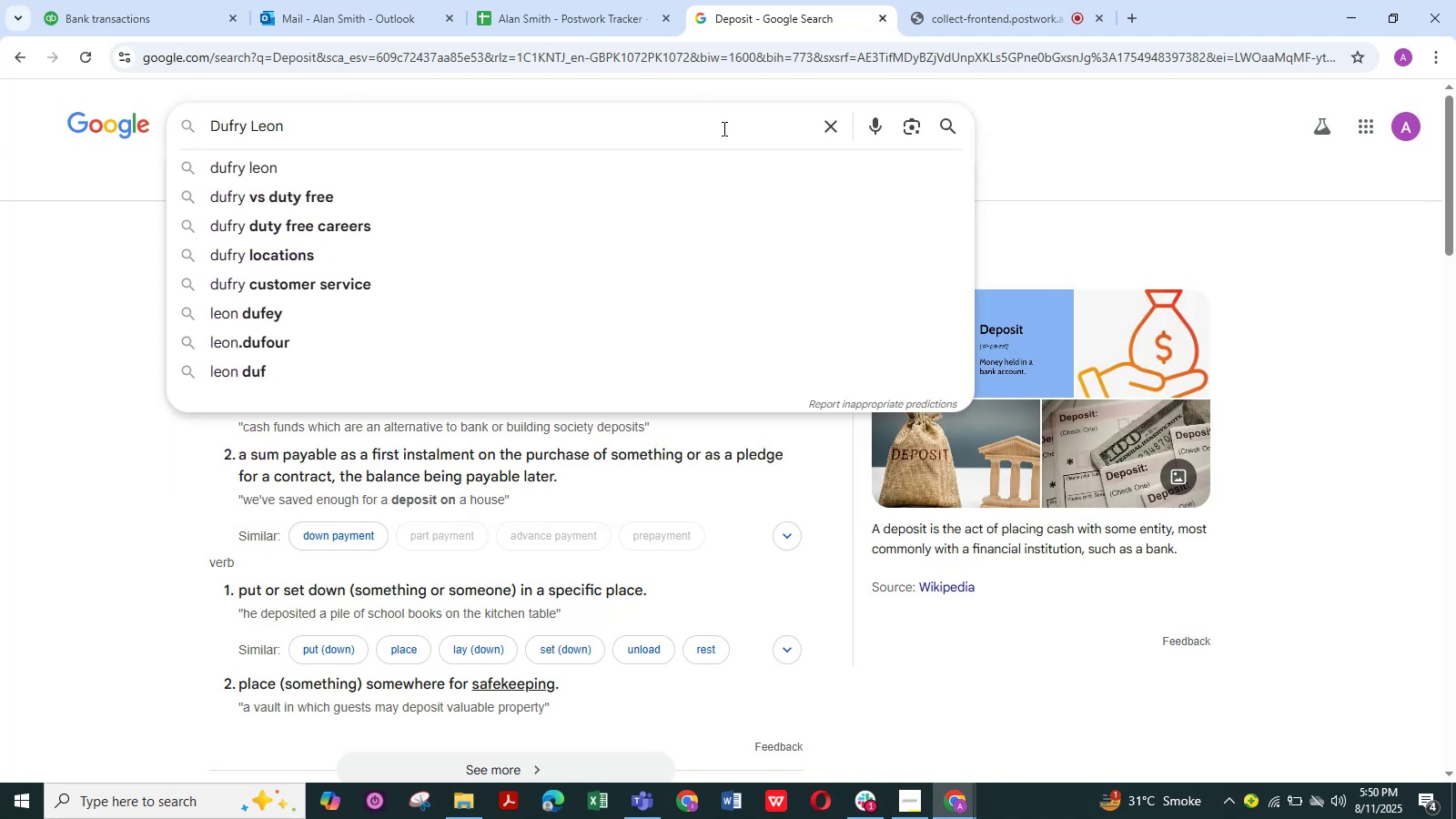 
key(NumpadEnter)
 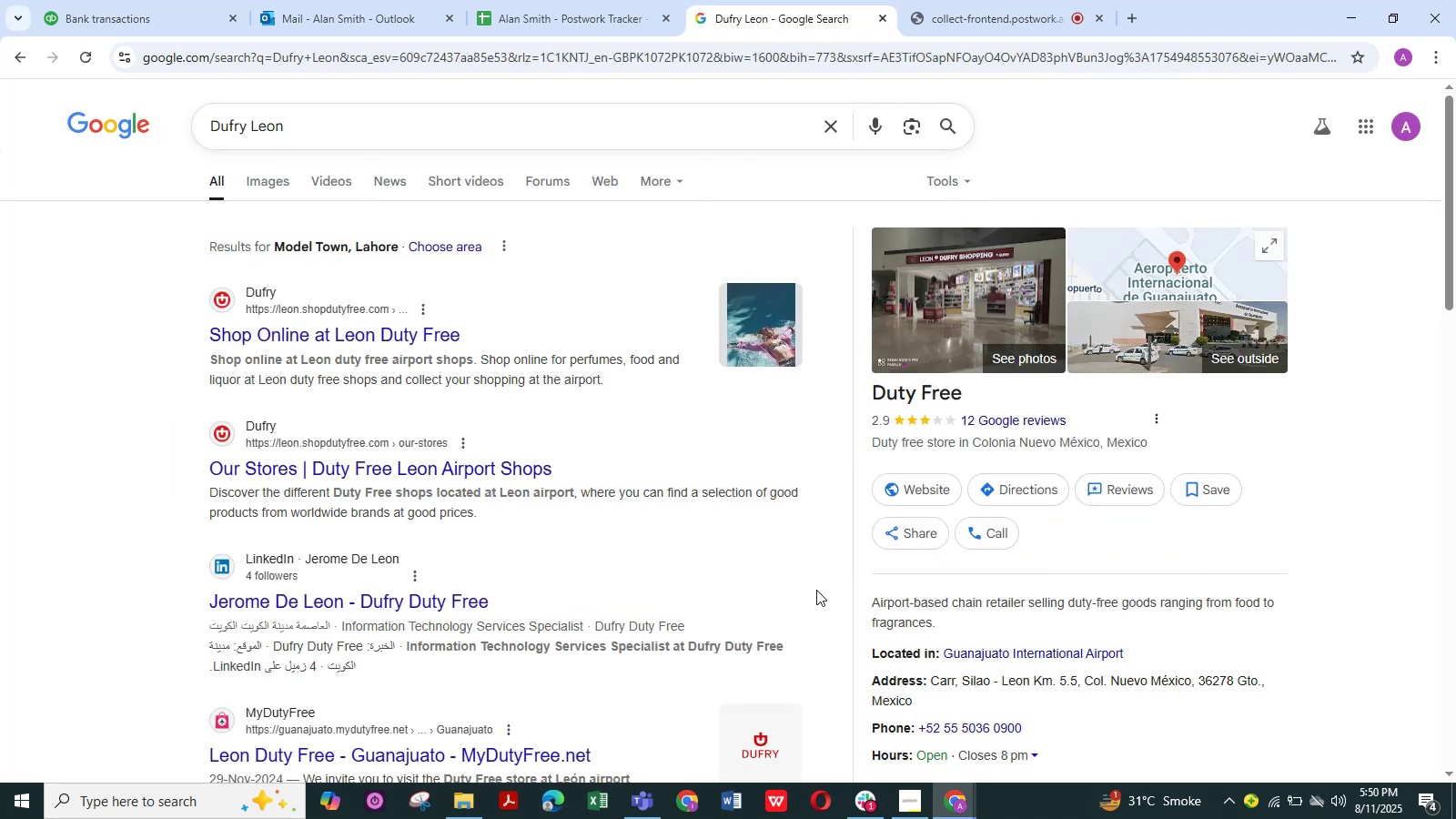 
wait(7.7)
 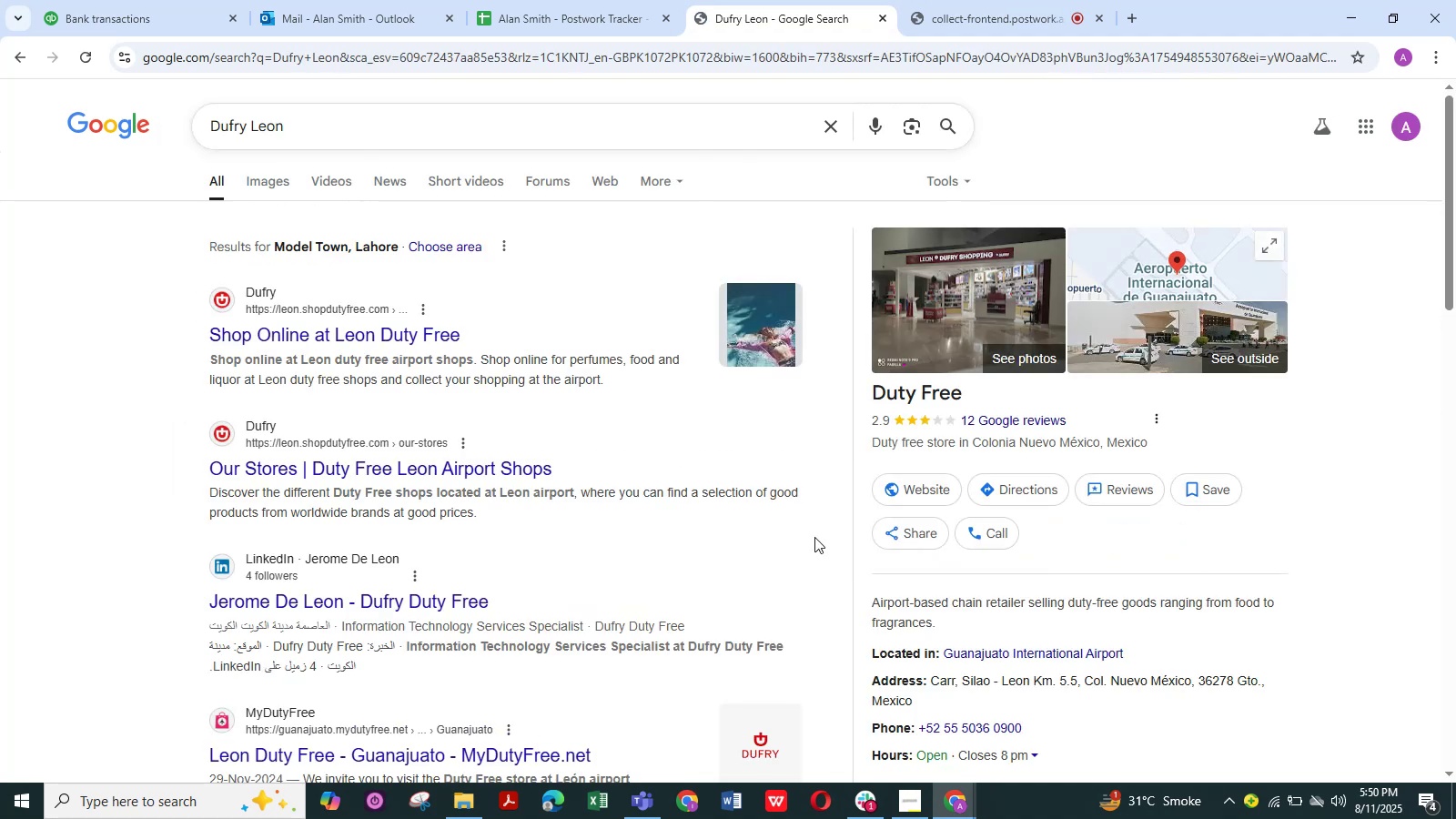 
scroll: coordinate [610, 469], scroll_direction: up, amount: 2.0
 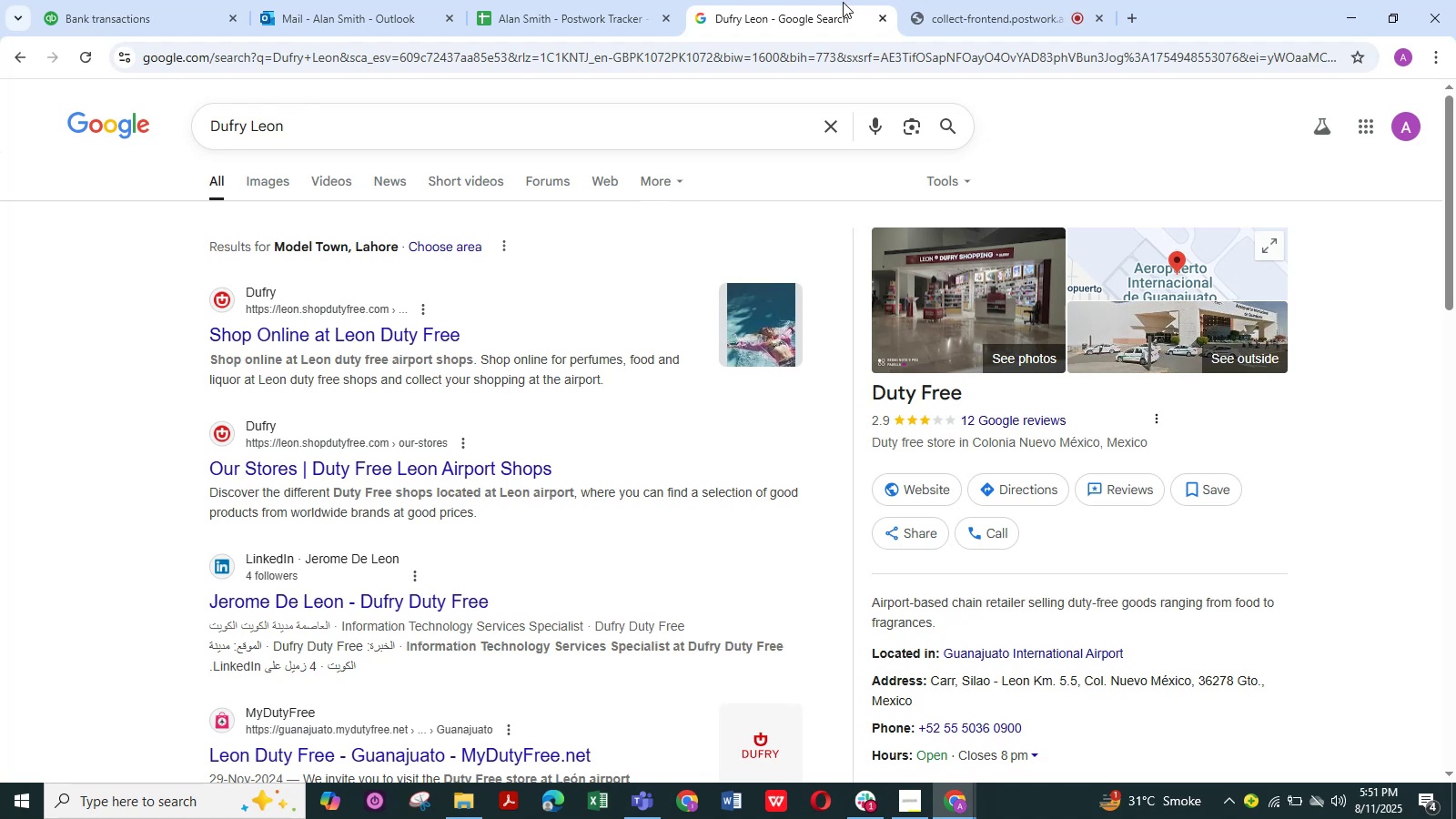 
left_click([966, 17])
 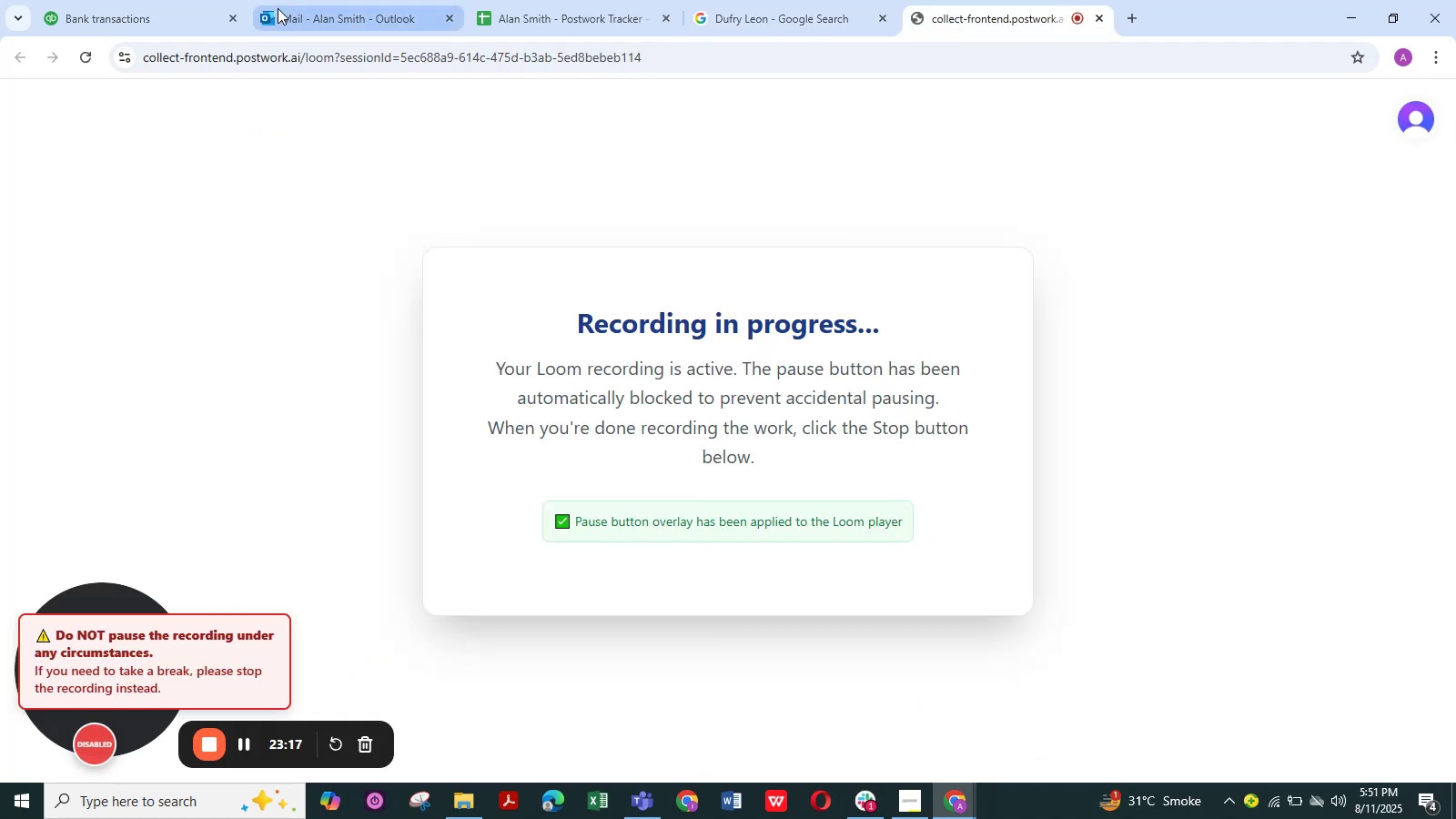 
left_click([145, 15])
 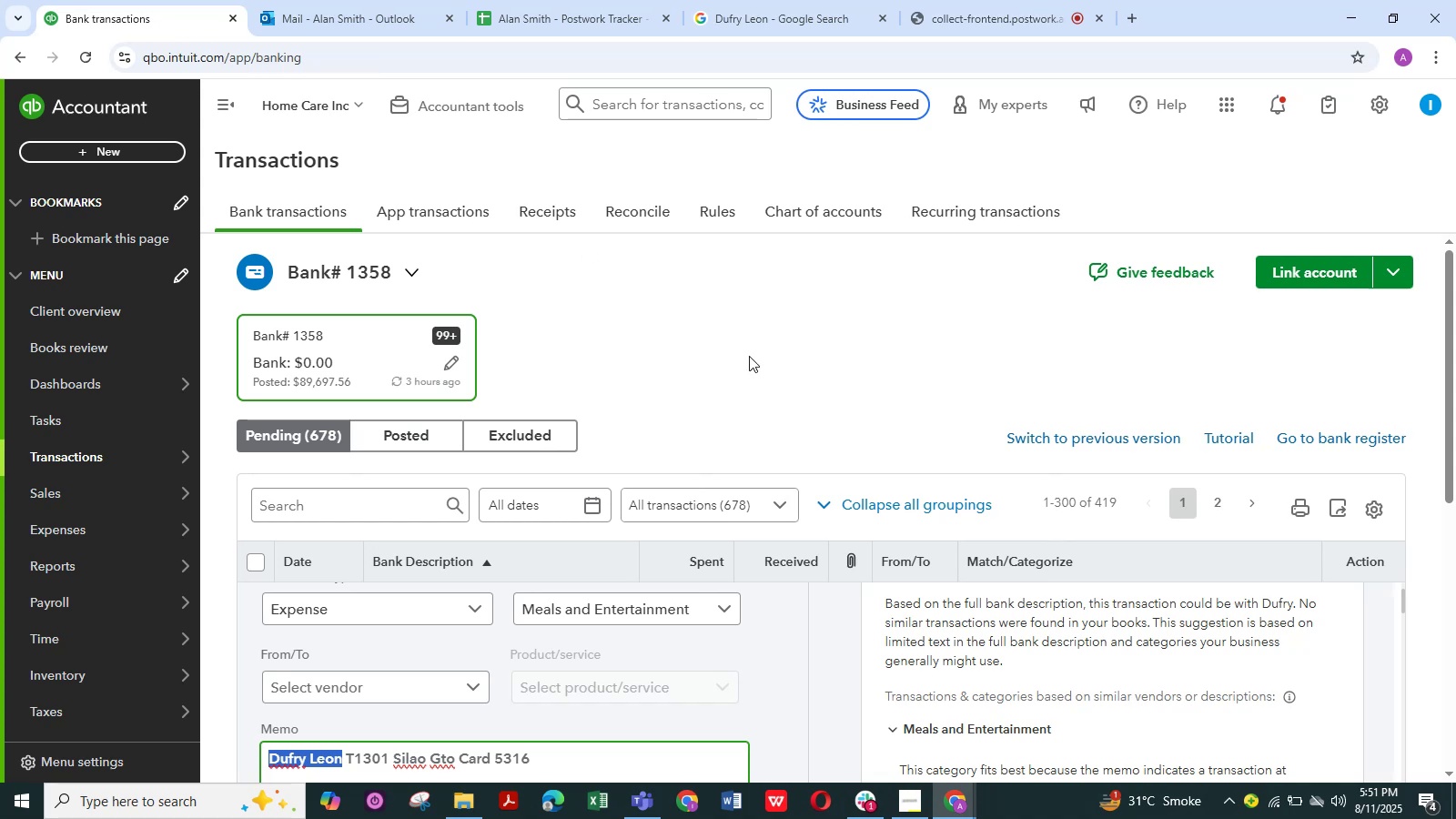 
wait(7.74)
 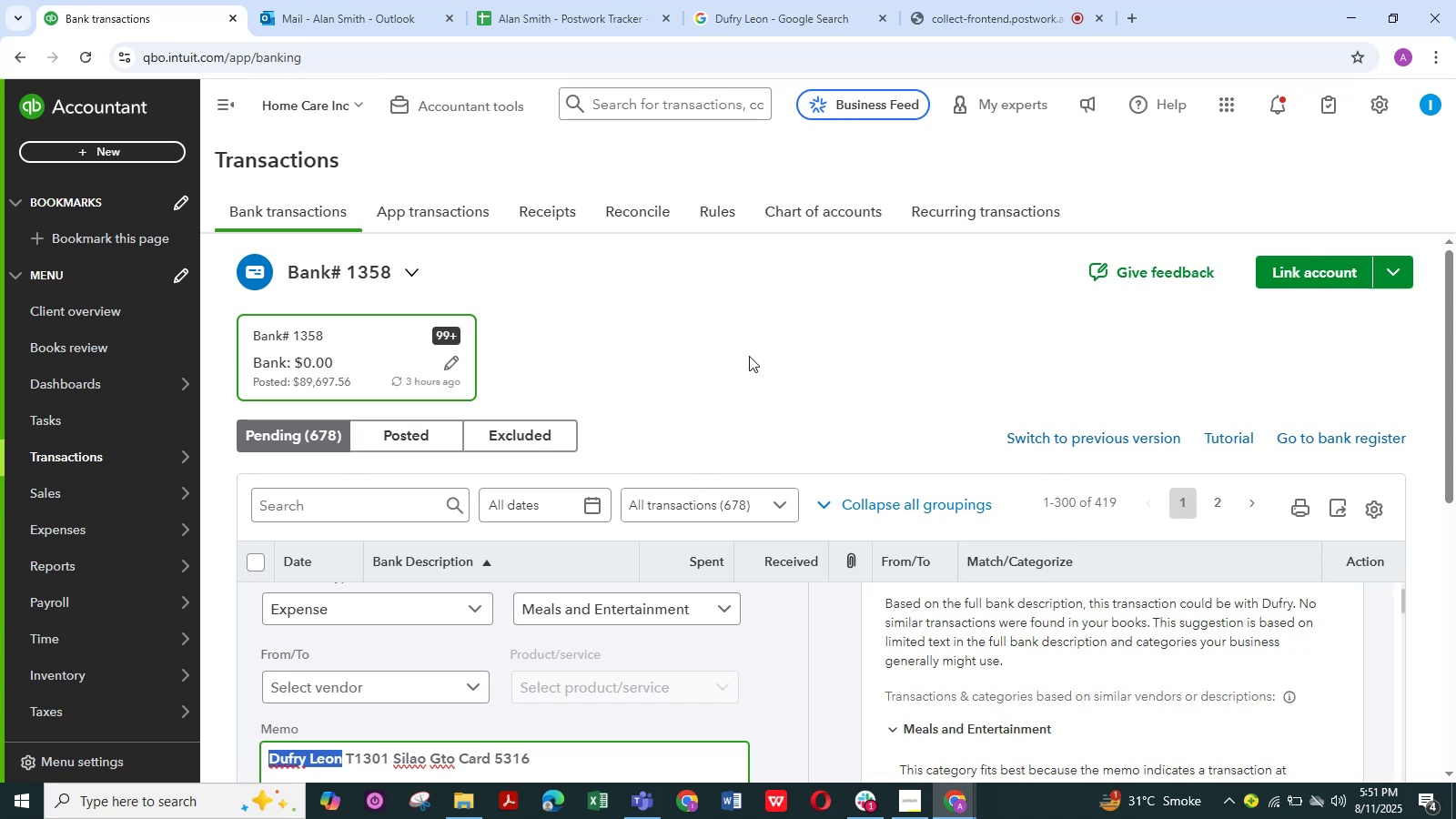 
scroll: coordinate [749, 356], scroll_direction: up, amount: 1.0
 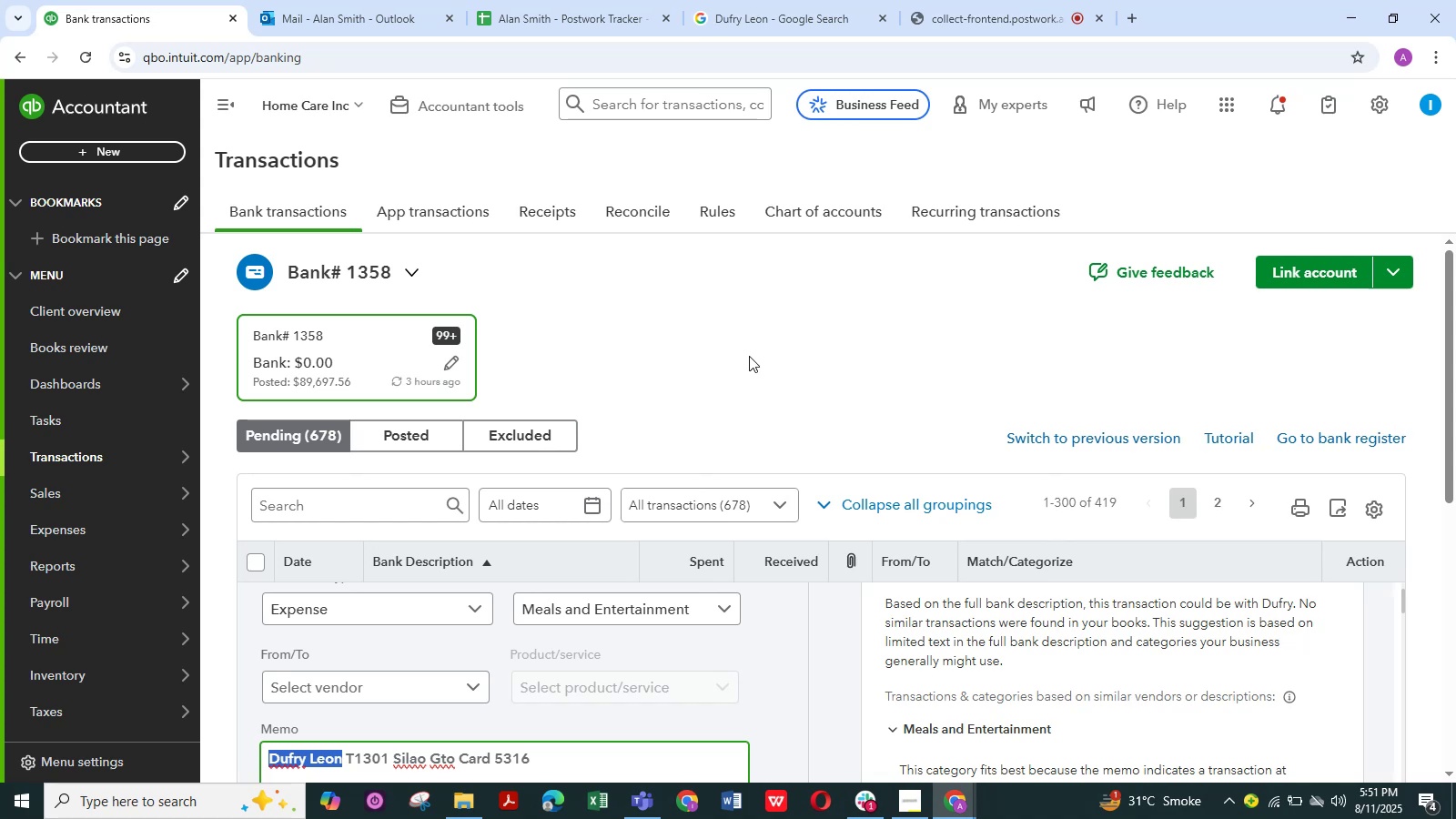 
wait(7.78)
 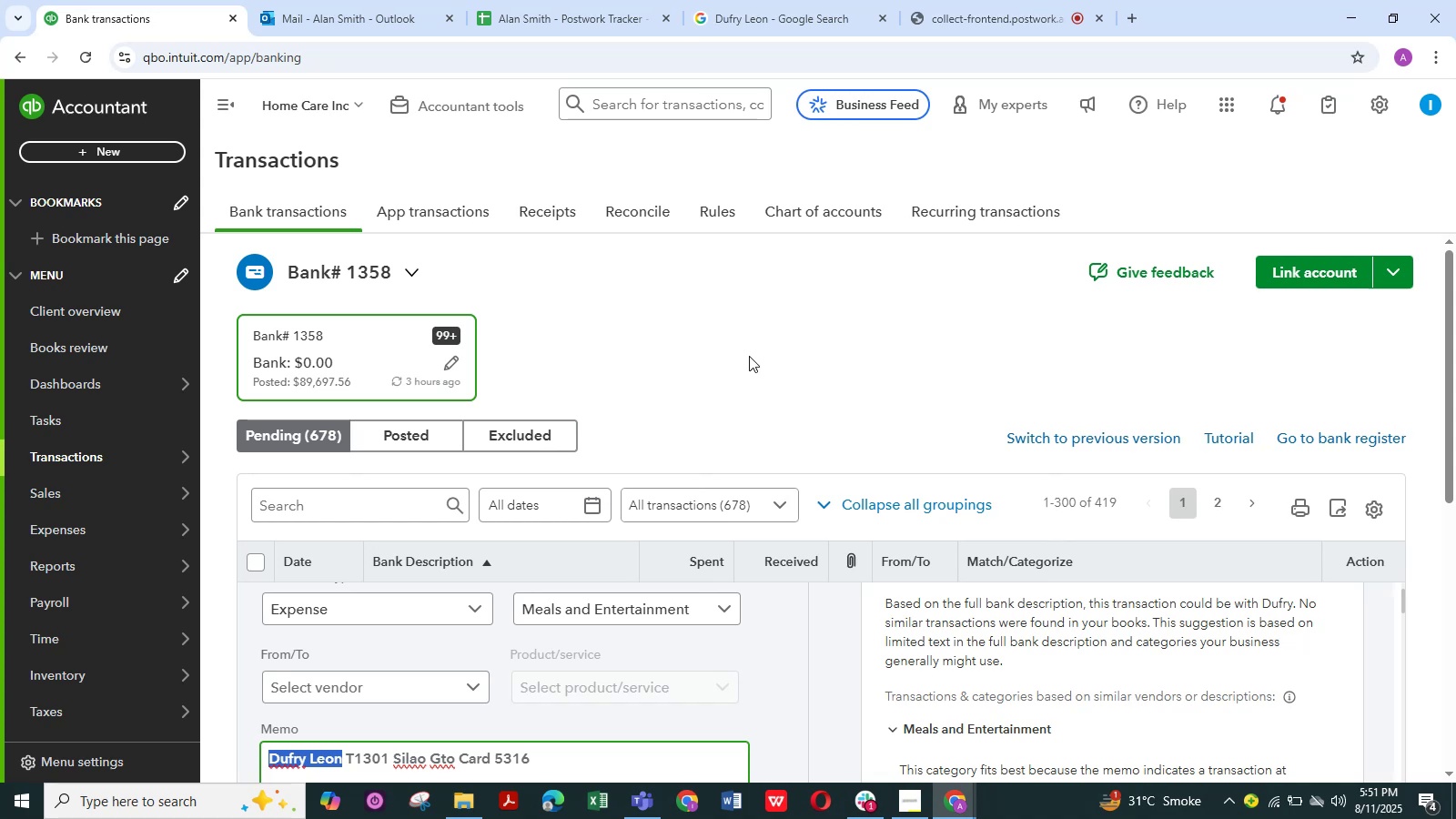 
scroll: coordinate [711, 347], scroll_direction: none, amount: 0.0
 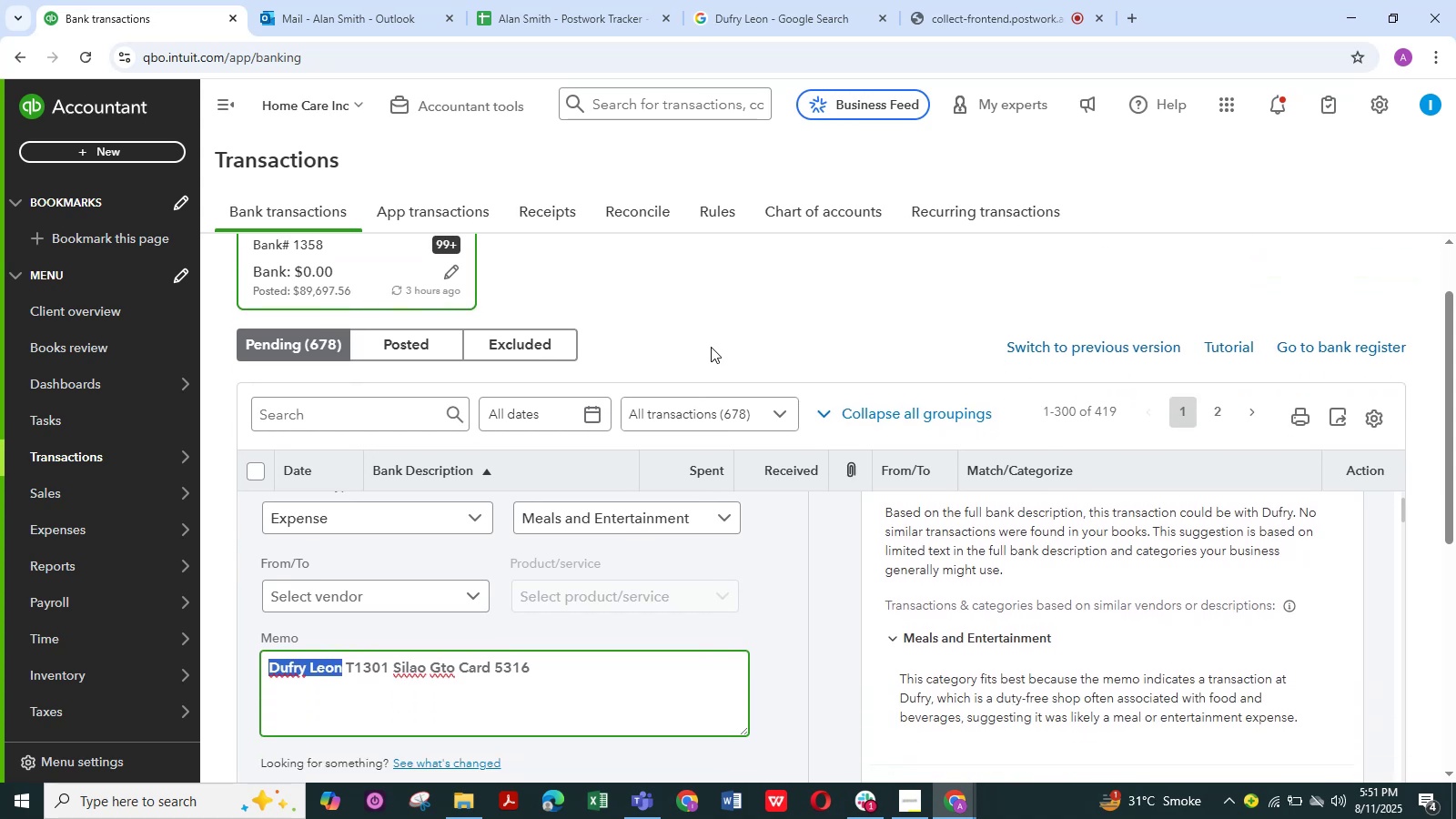 
wait(8.62)
 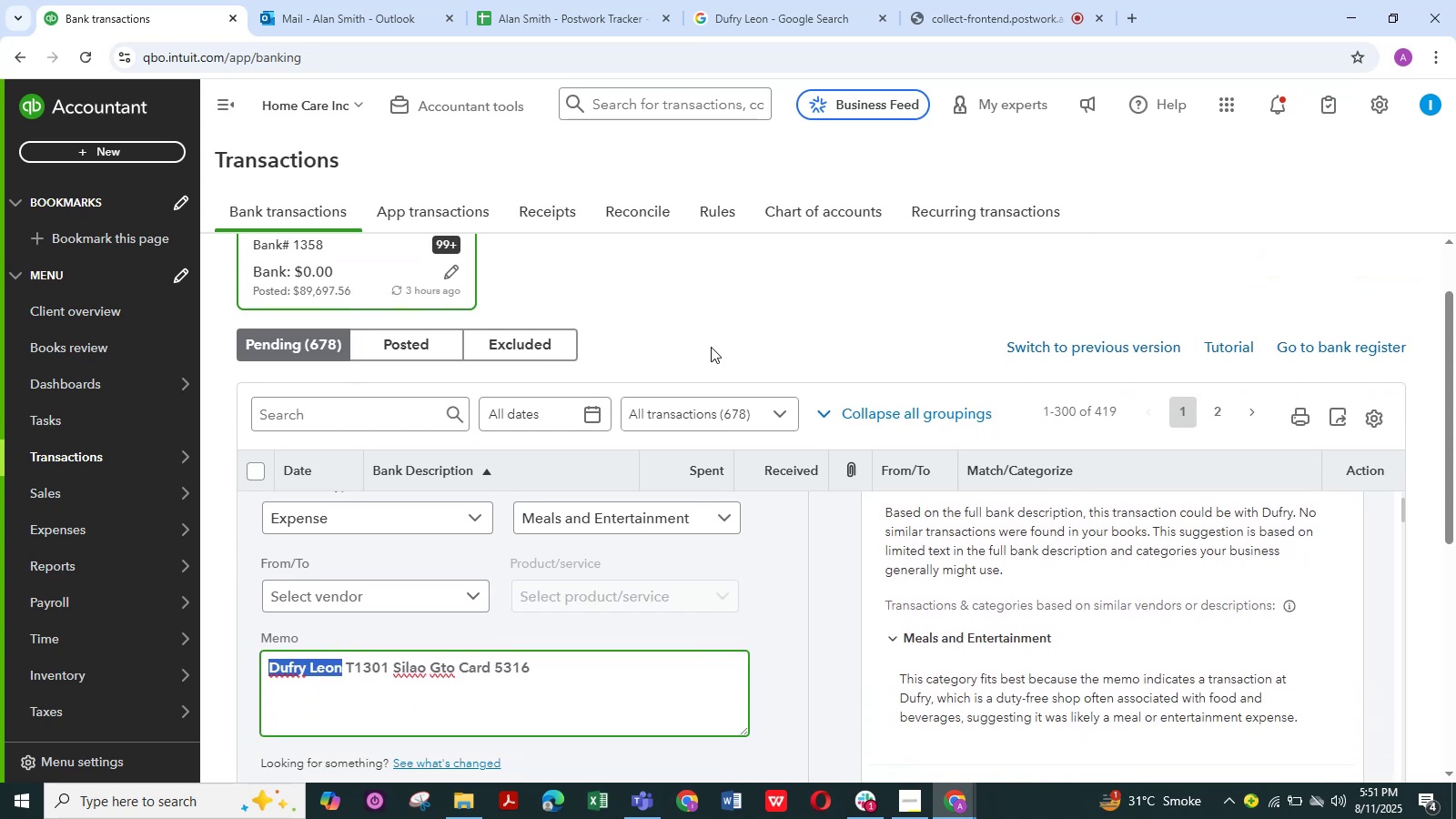 
left_click([793, 15])
 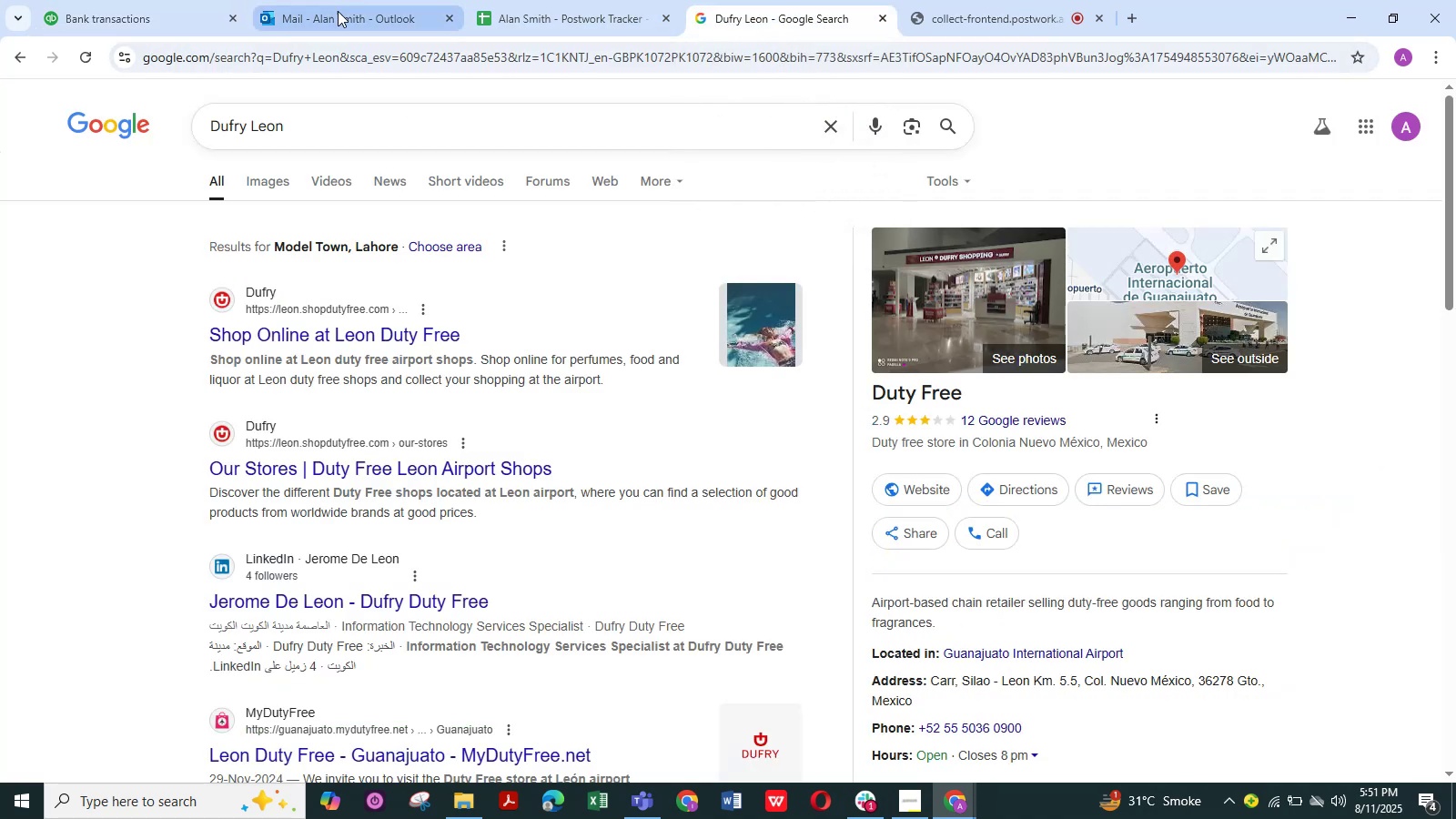 
left_click([157, 18])
 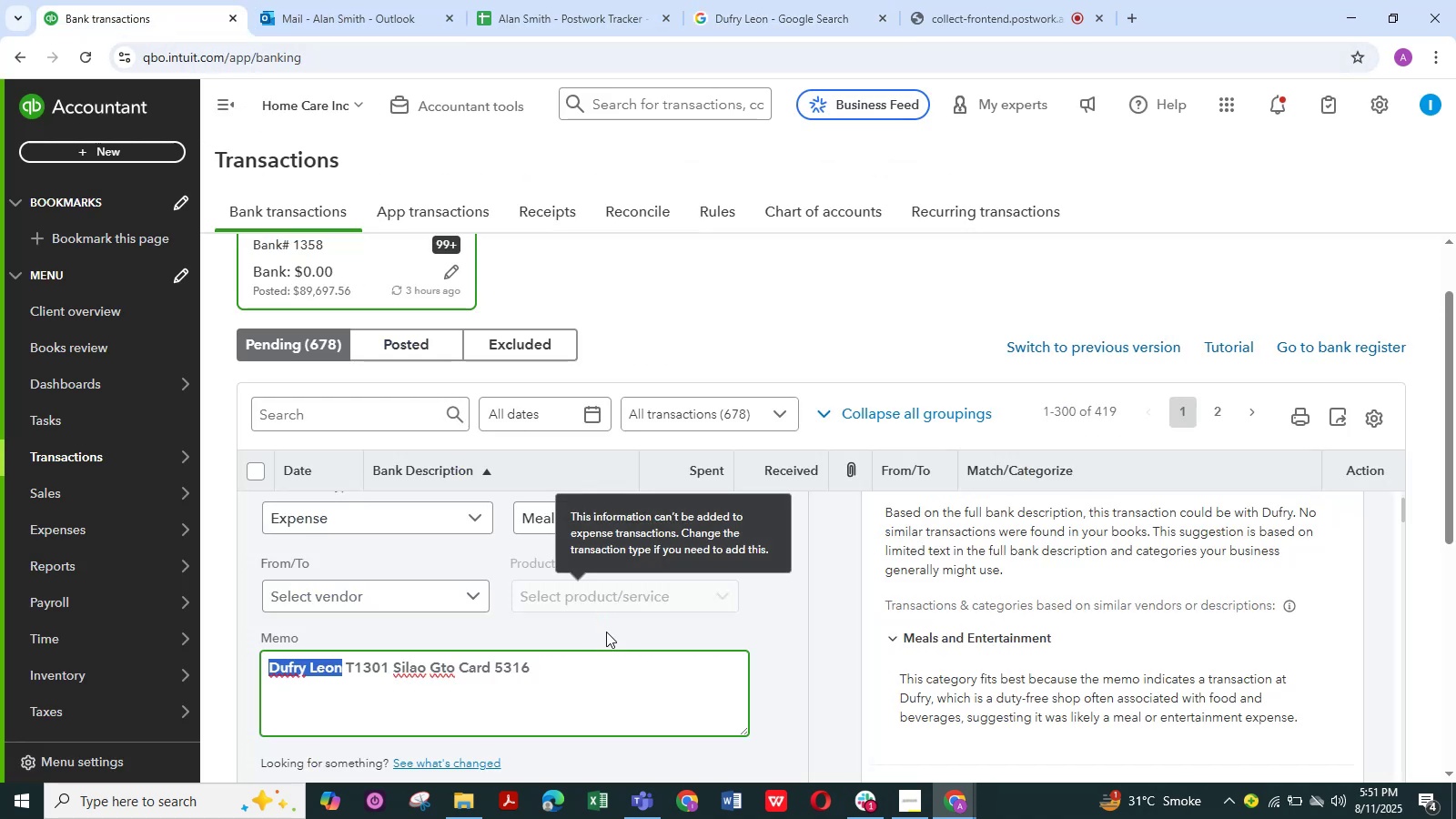 
scroll: coordinate [541, 640], scroll_direction: down, amount: 4.0
 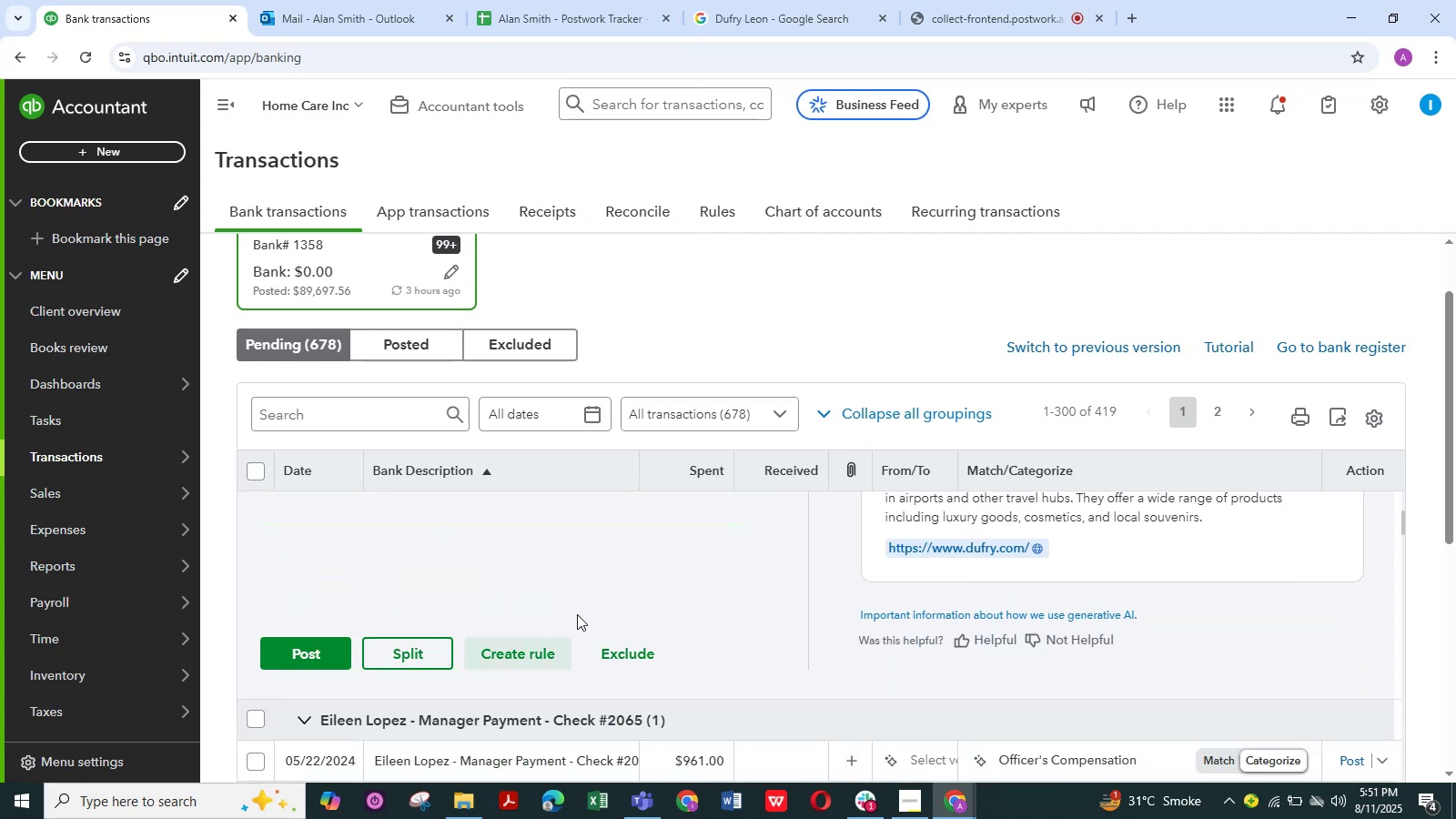 
scroll: coordinate [783, 603], scroll_direction: up, amount: 5.0
 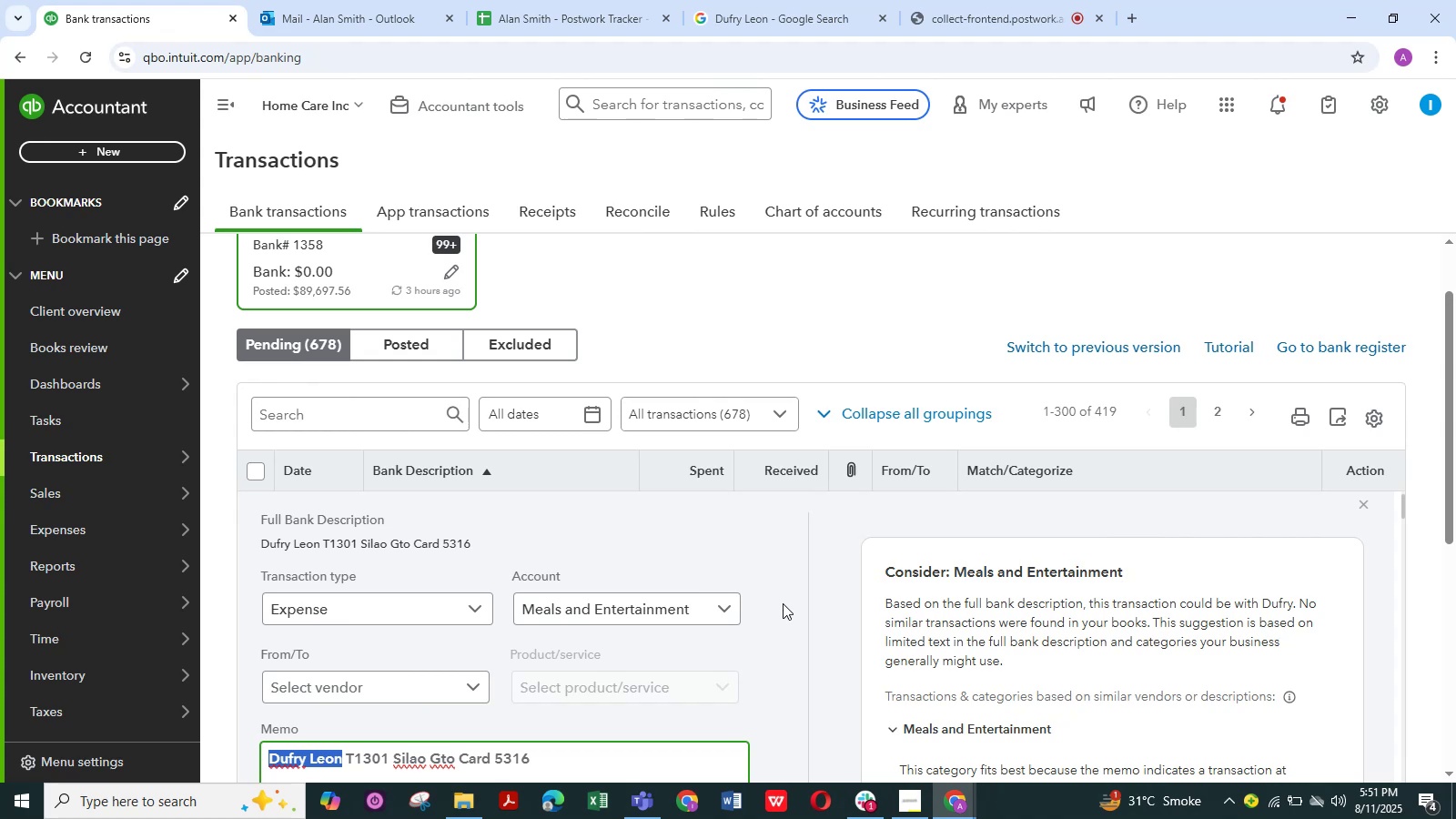 
scroll: coordinate [783, 603], scroll_direction: down, amount: 4.0
 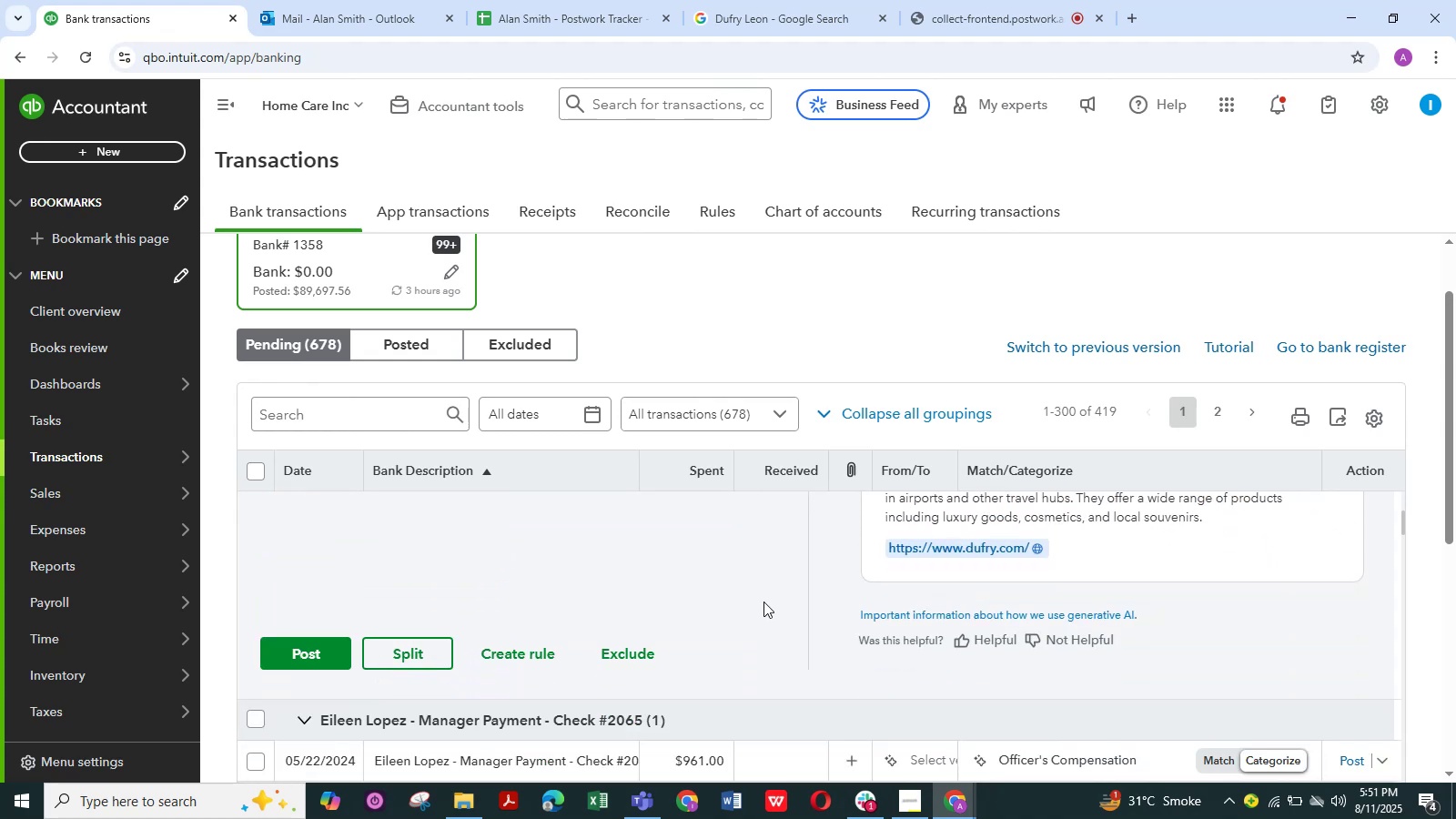 
scroll: coordinate [668, 581], scroll_direction: up, amount: 4.0
 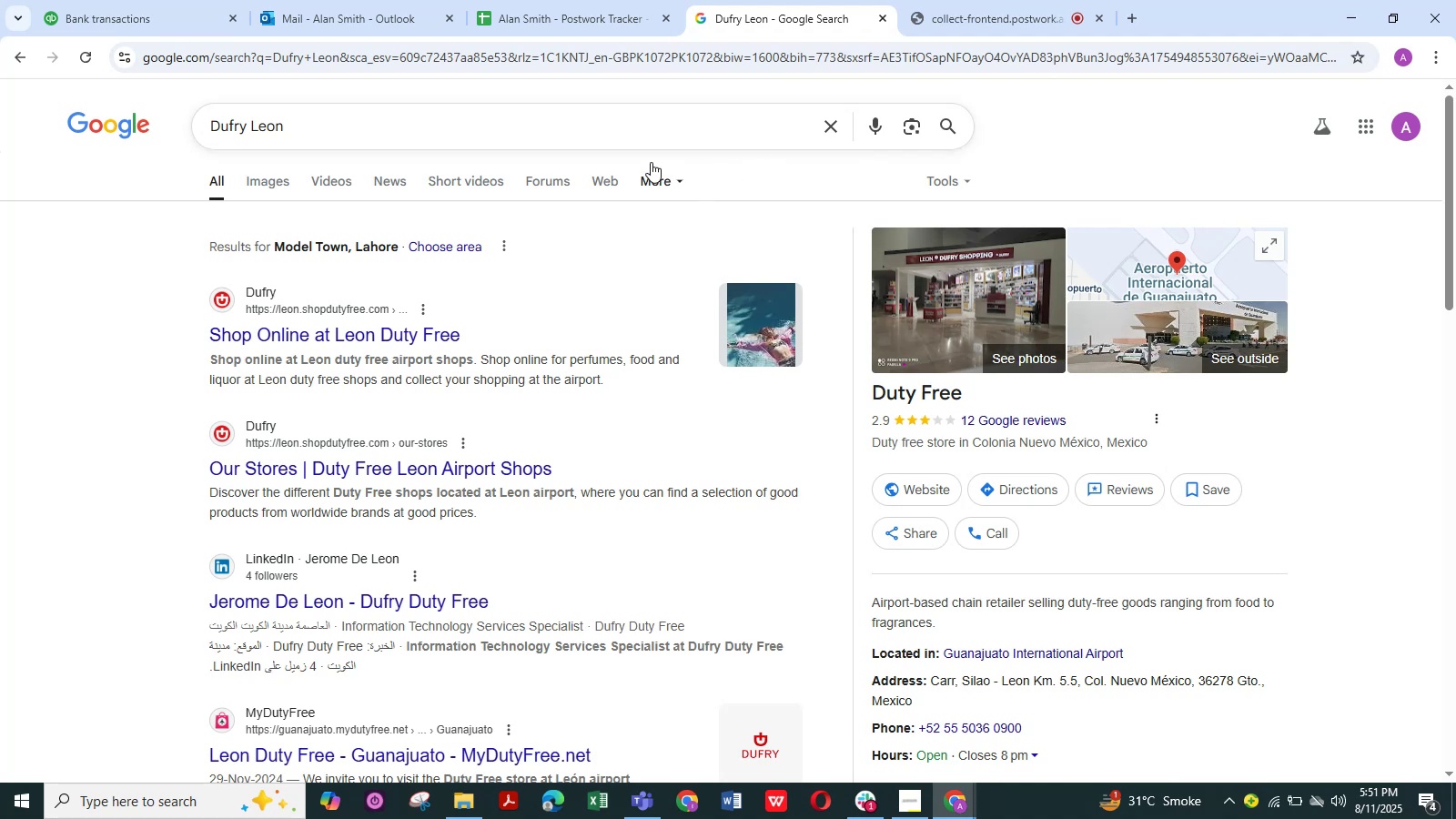 
wait(6.58)
 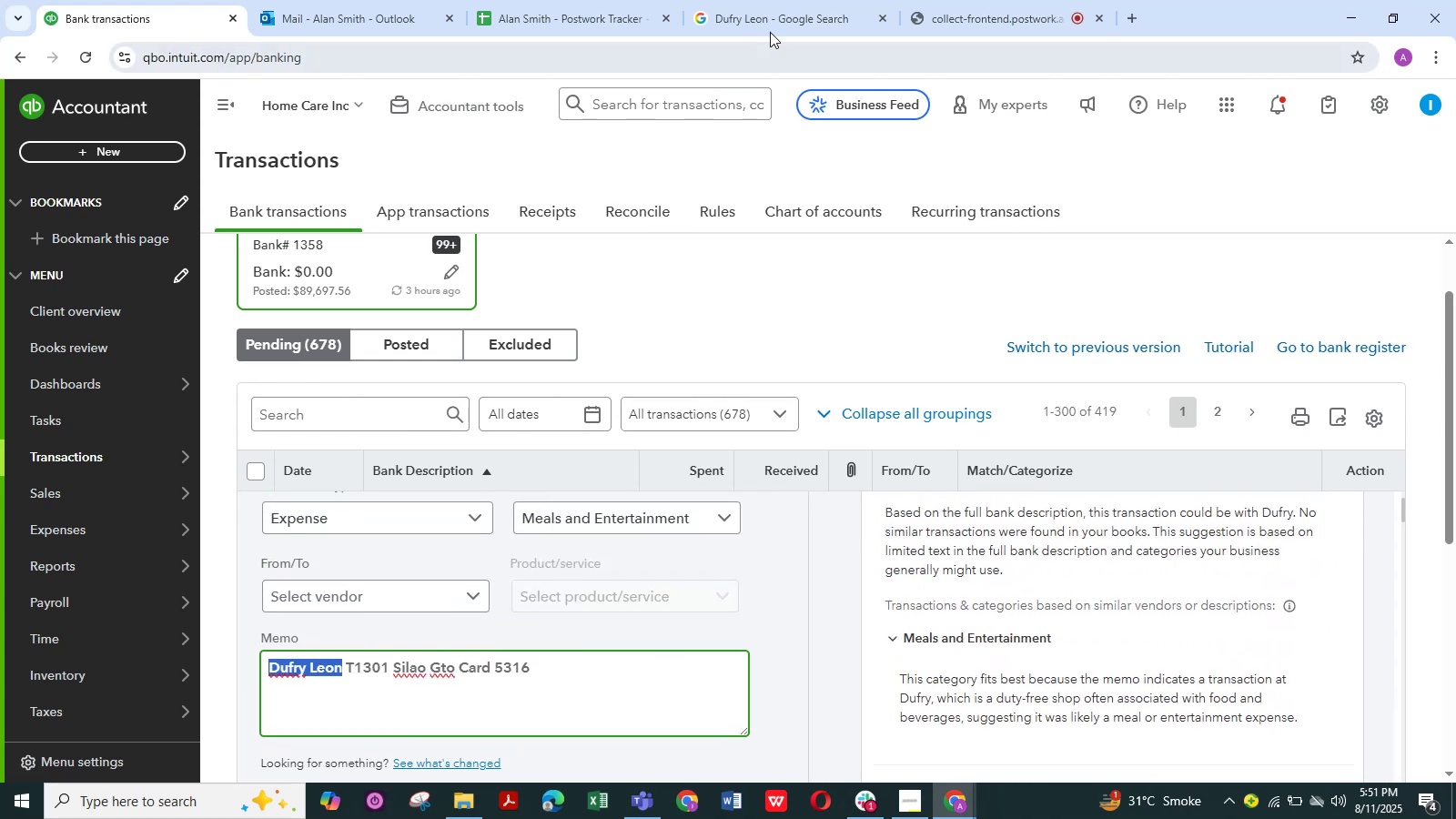 
left_click([944, 125])
 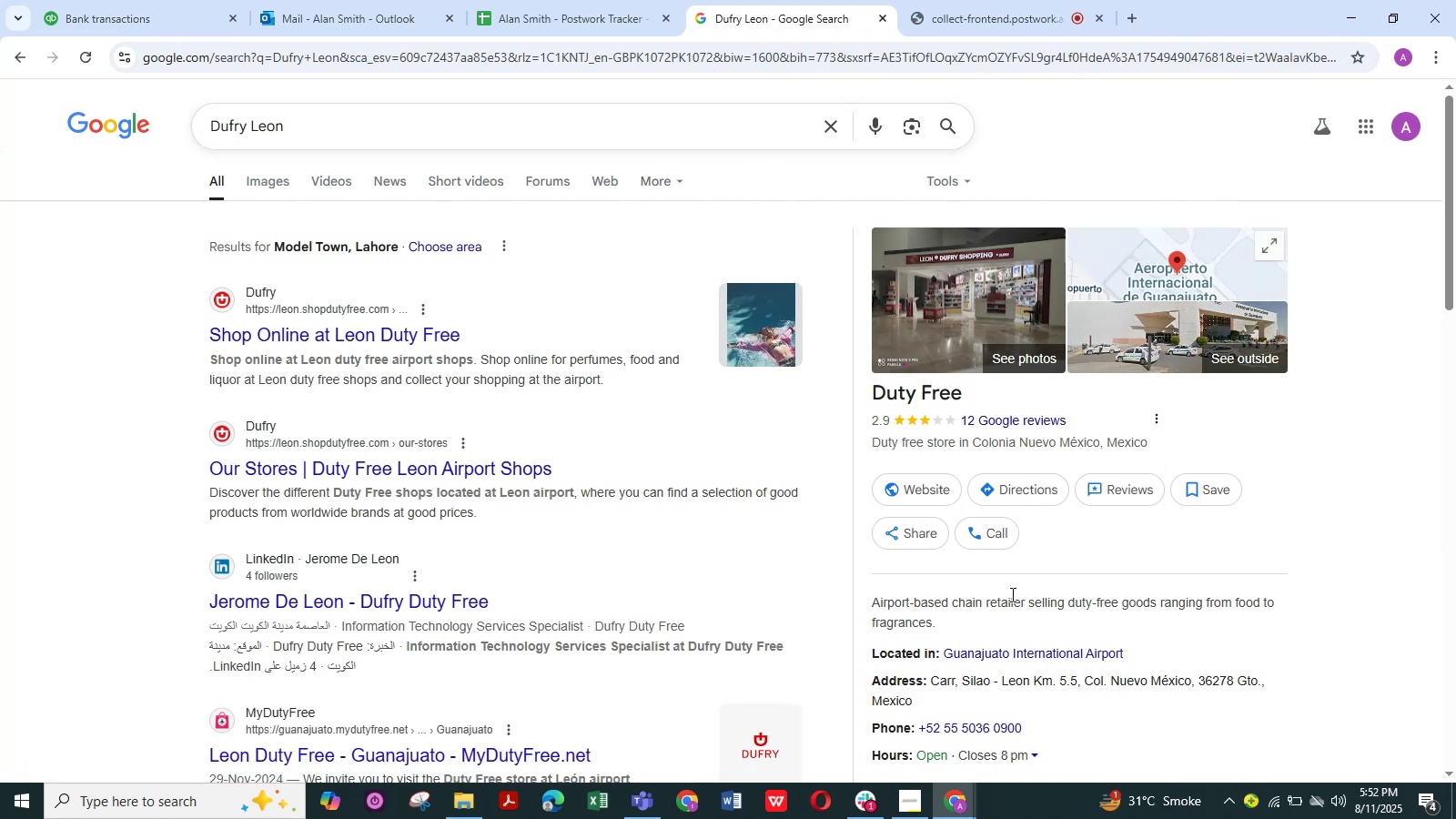 
wait(8.38)
 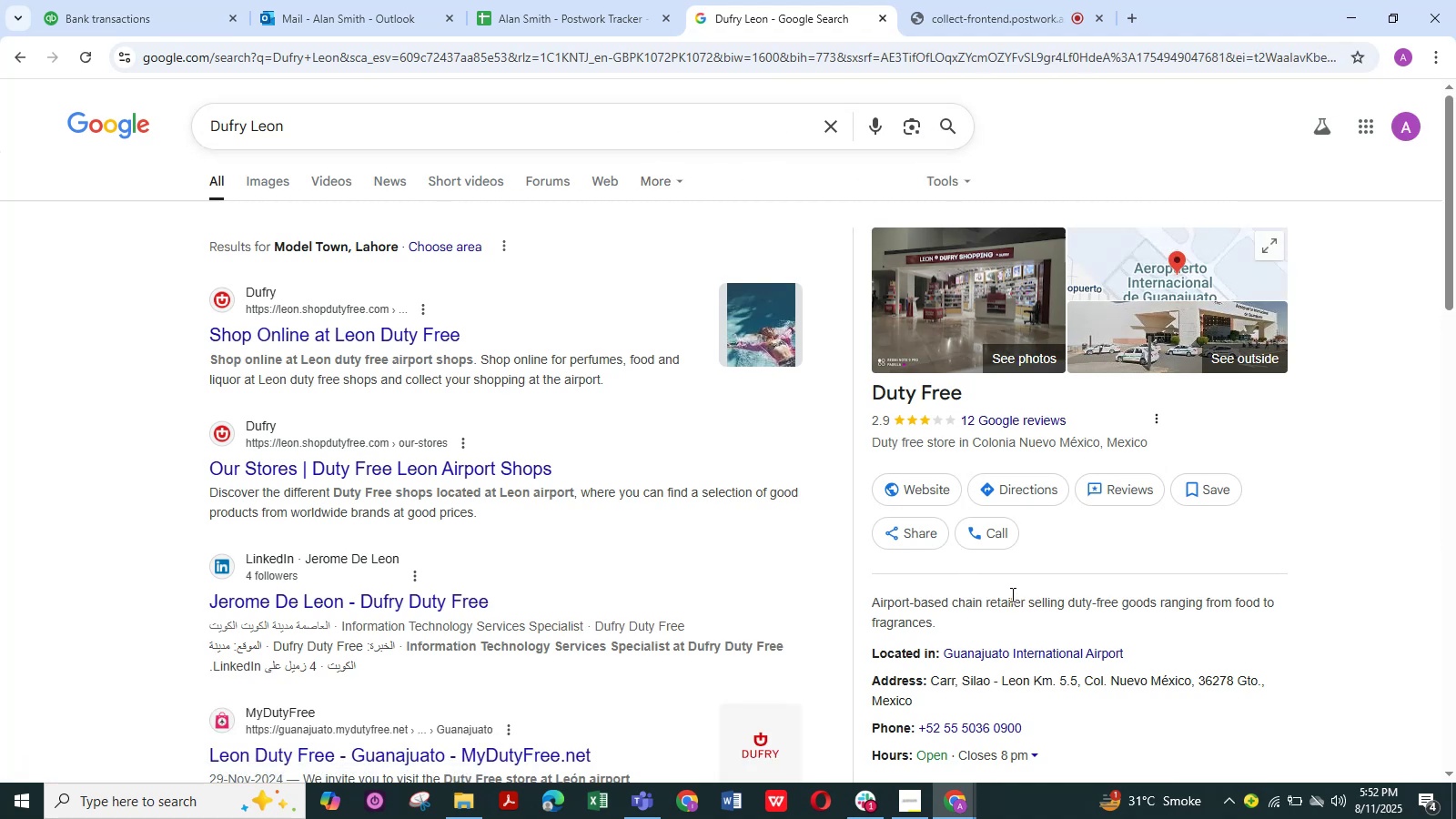 
left_click([261, 186])
 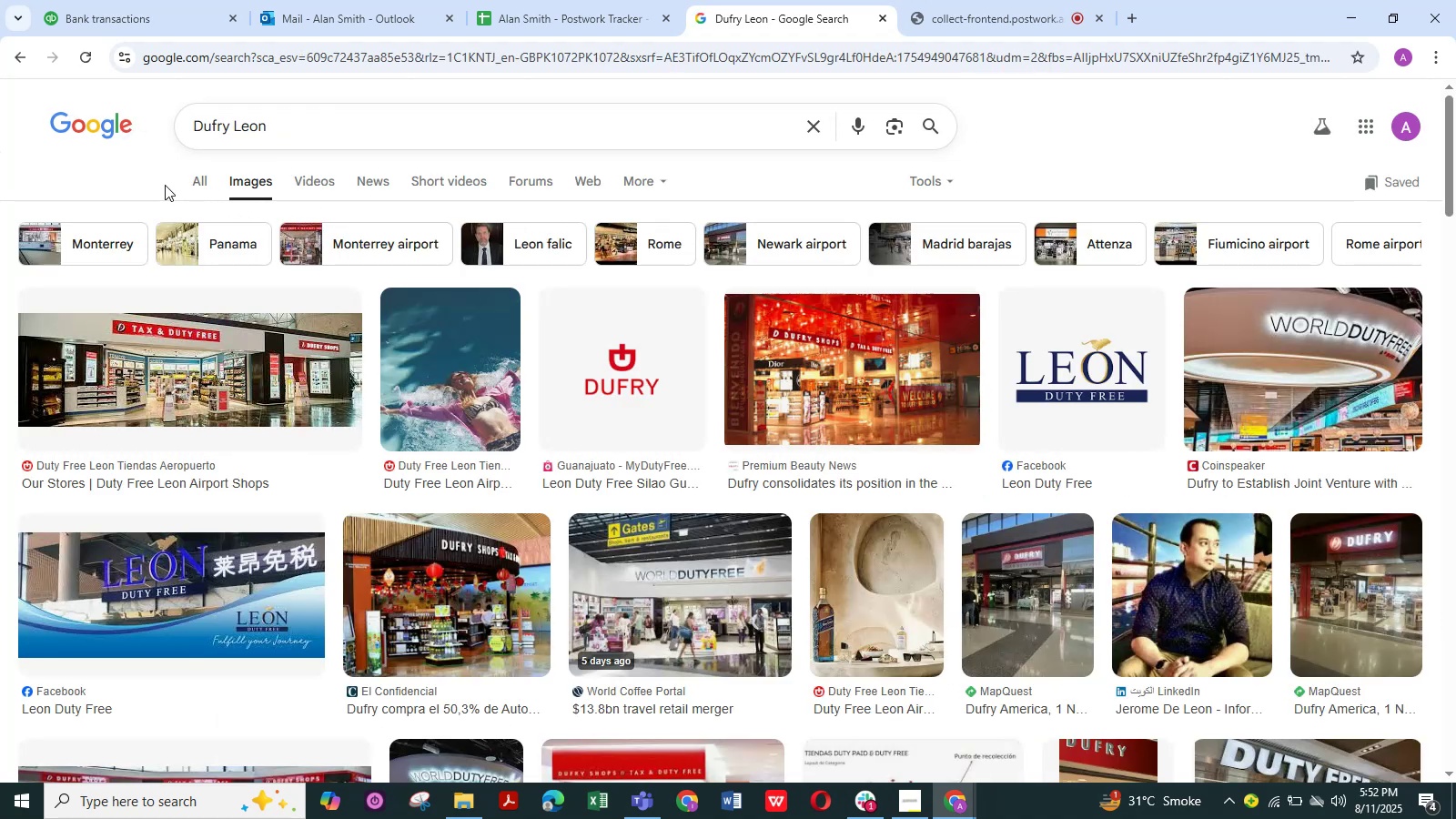 
left_click([197, 181])
 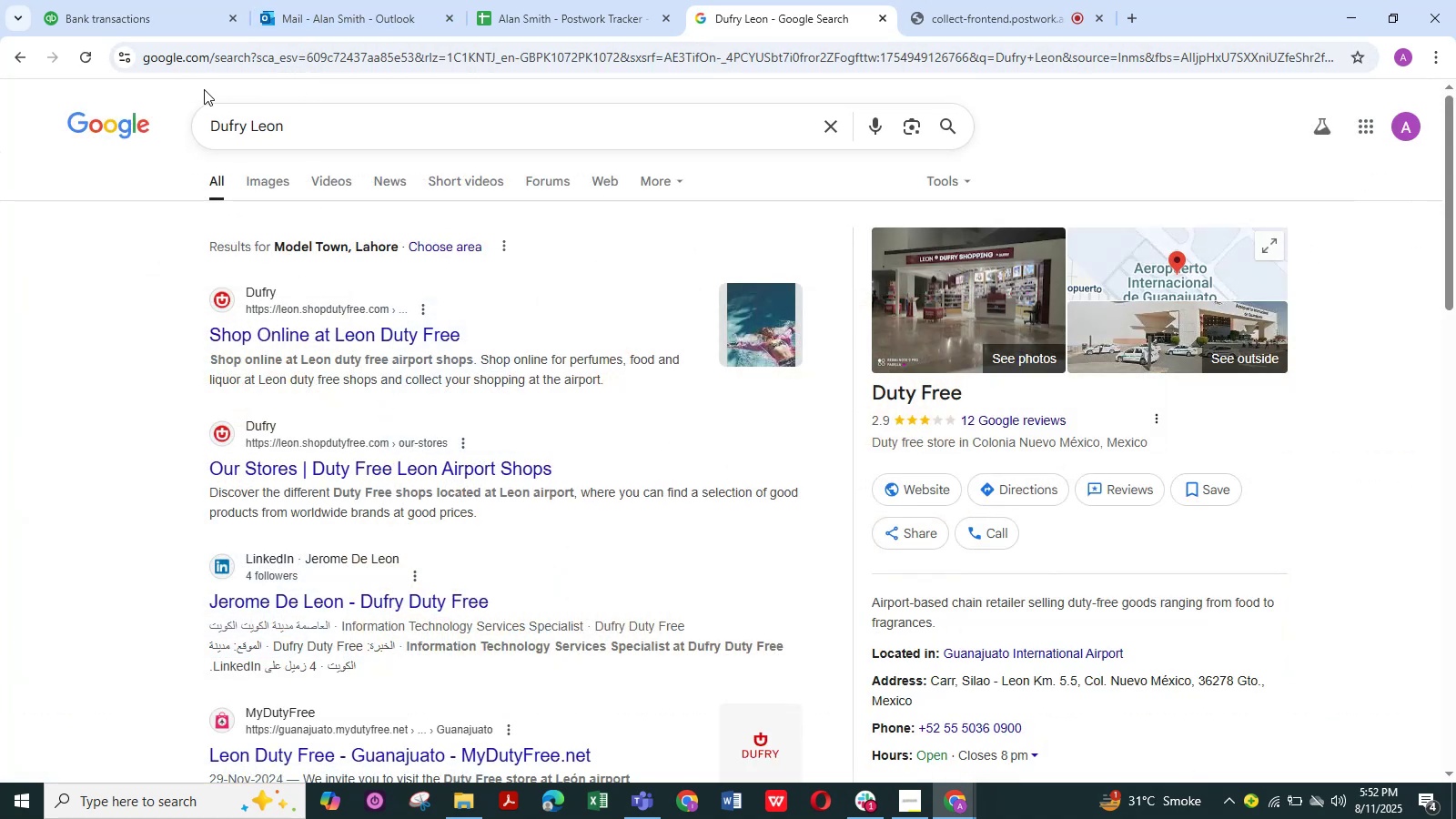 
wait(5.72)
 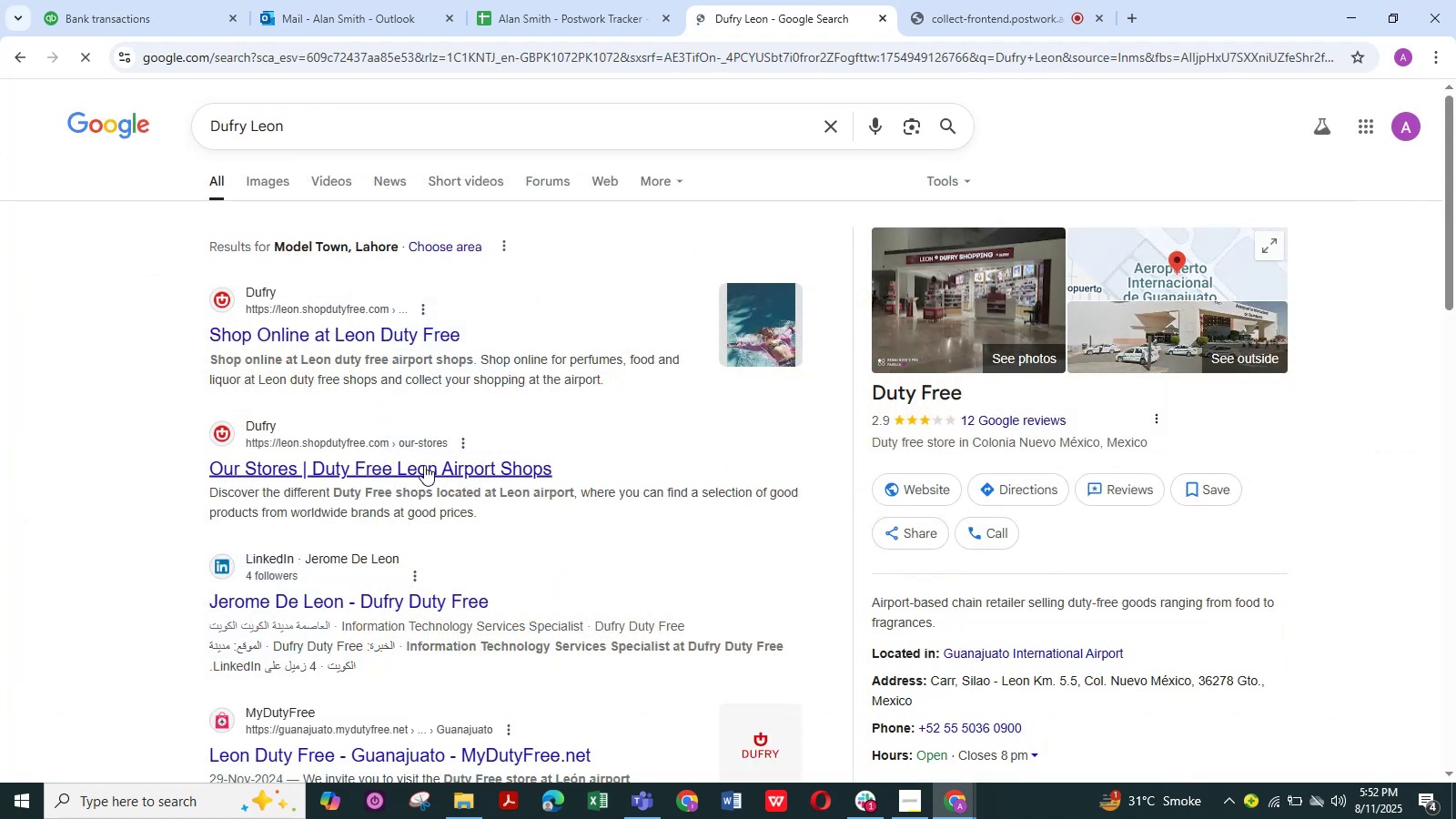 
left_click([142, 15])
 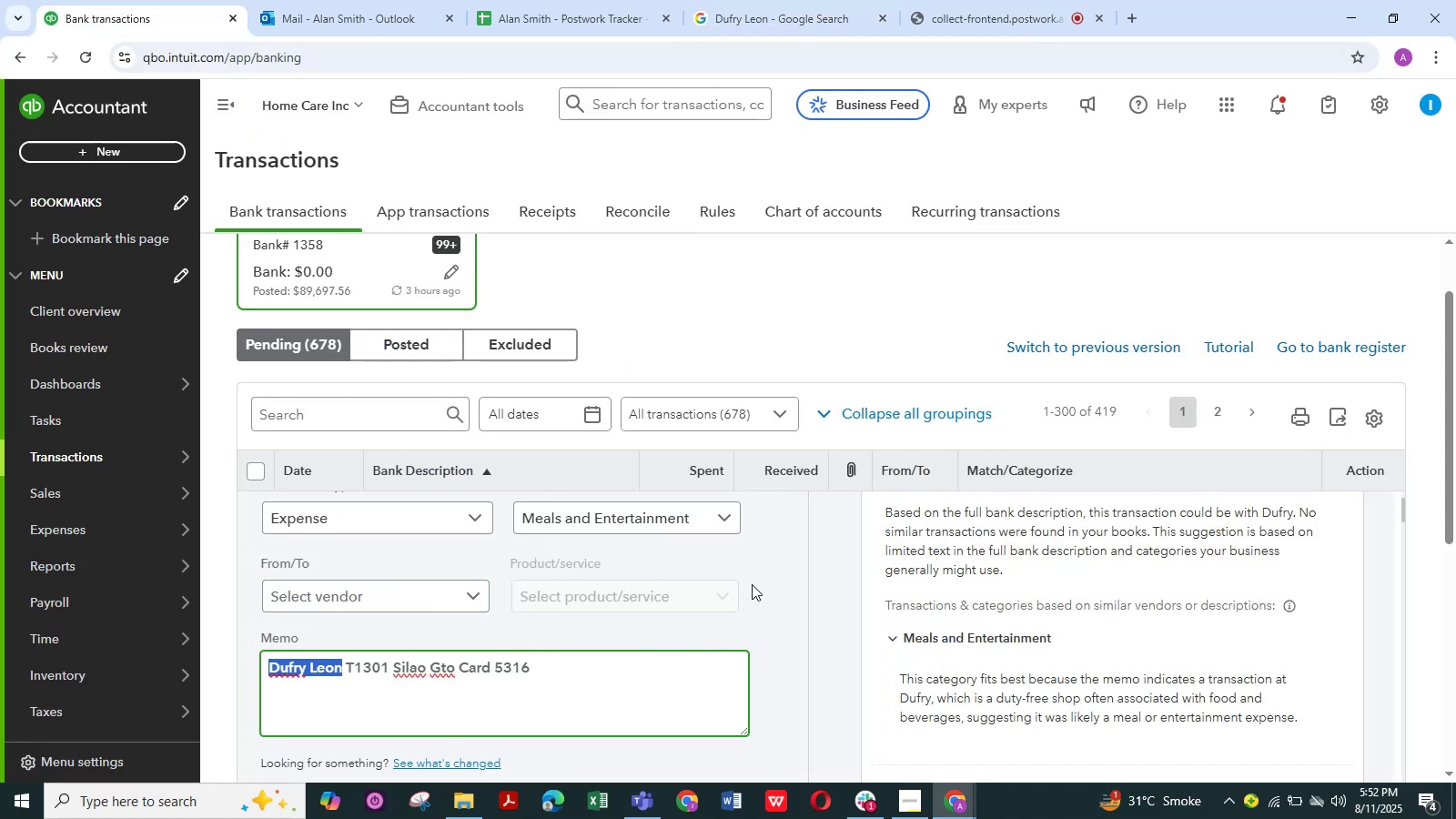 
wait(5.13)
 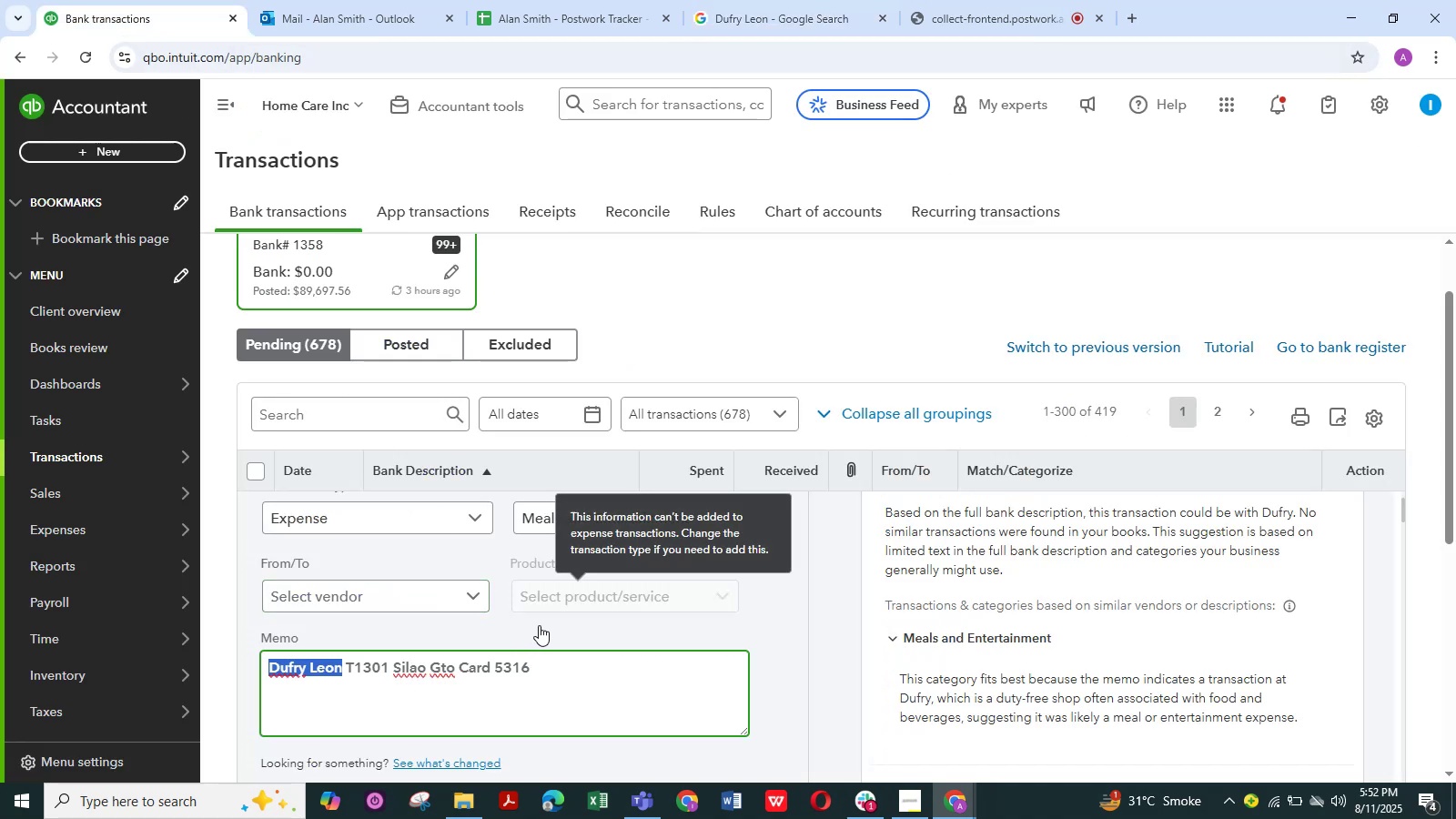 
scroll: coordinate [406, 703], scroll_direction: down, amount: 4.0
 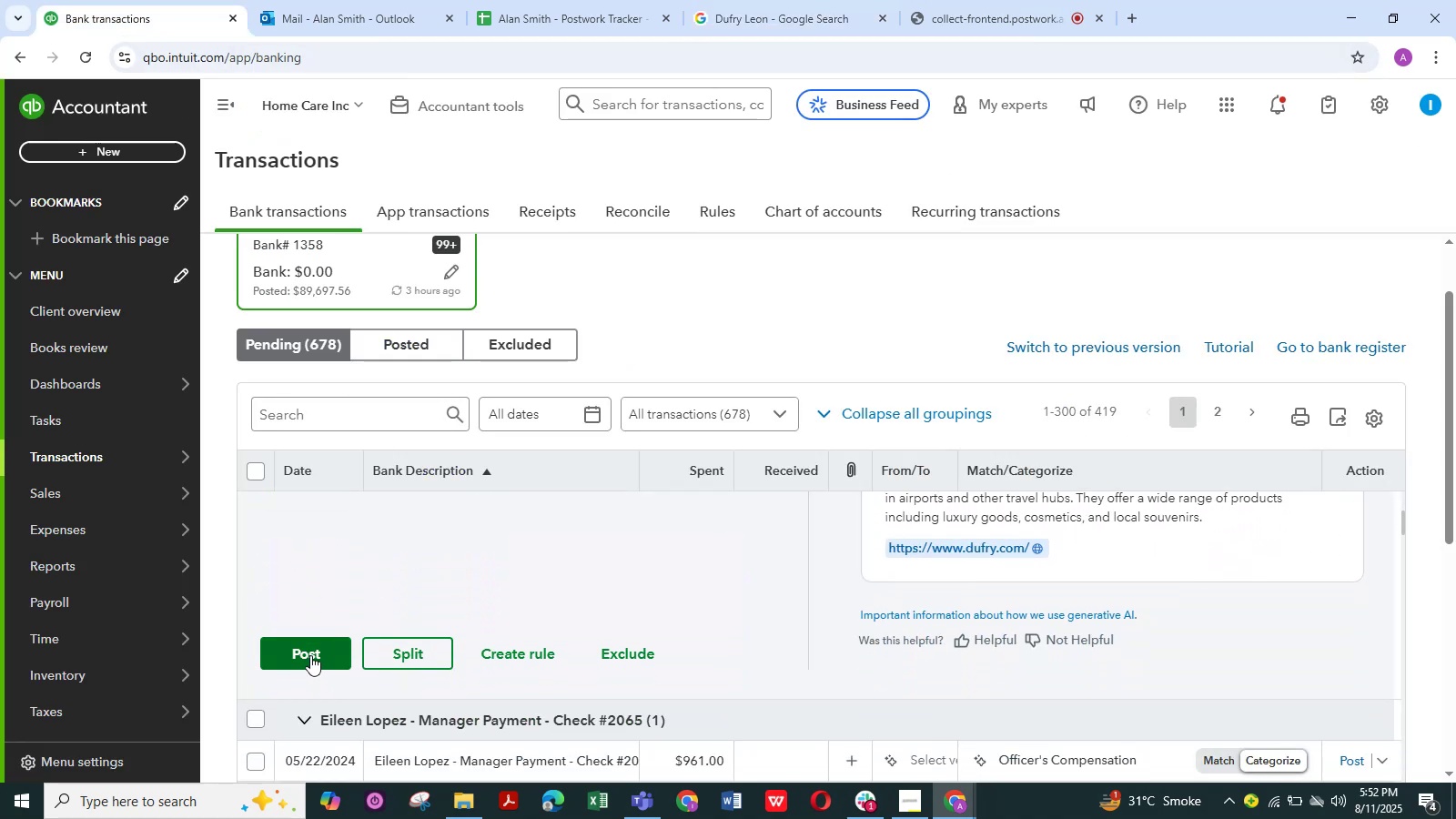 
scroll: coordinate [361, 571], scroll_direction: up, amount: 2.0
 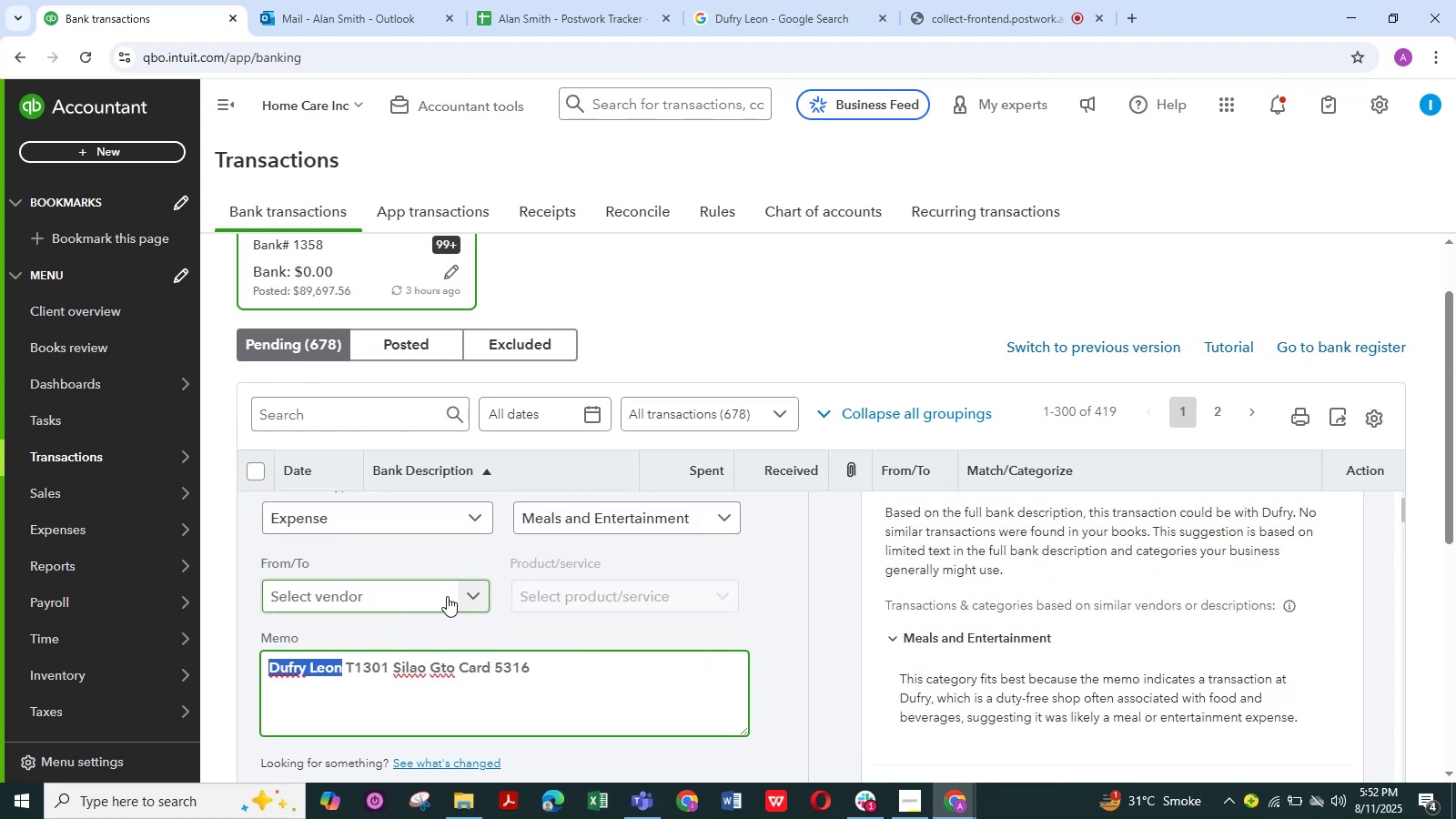 
left_click([473, 596])
 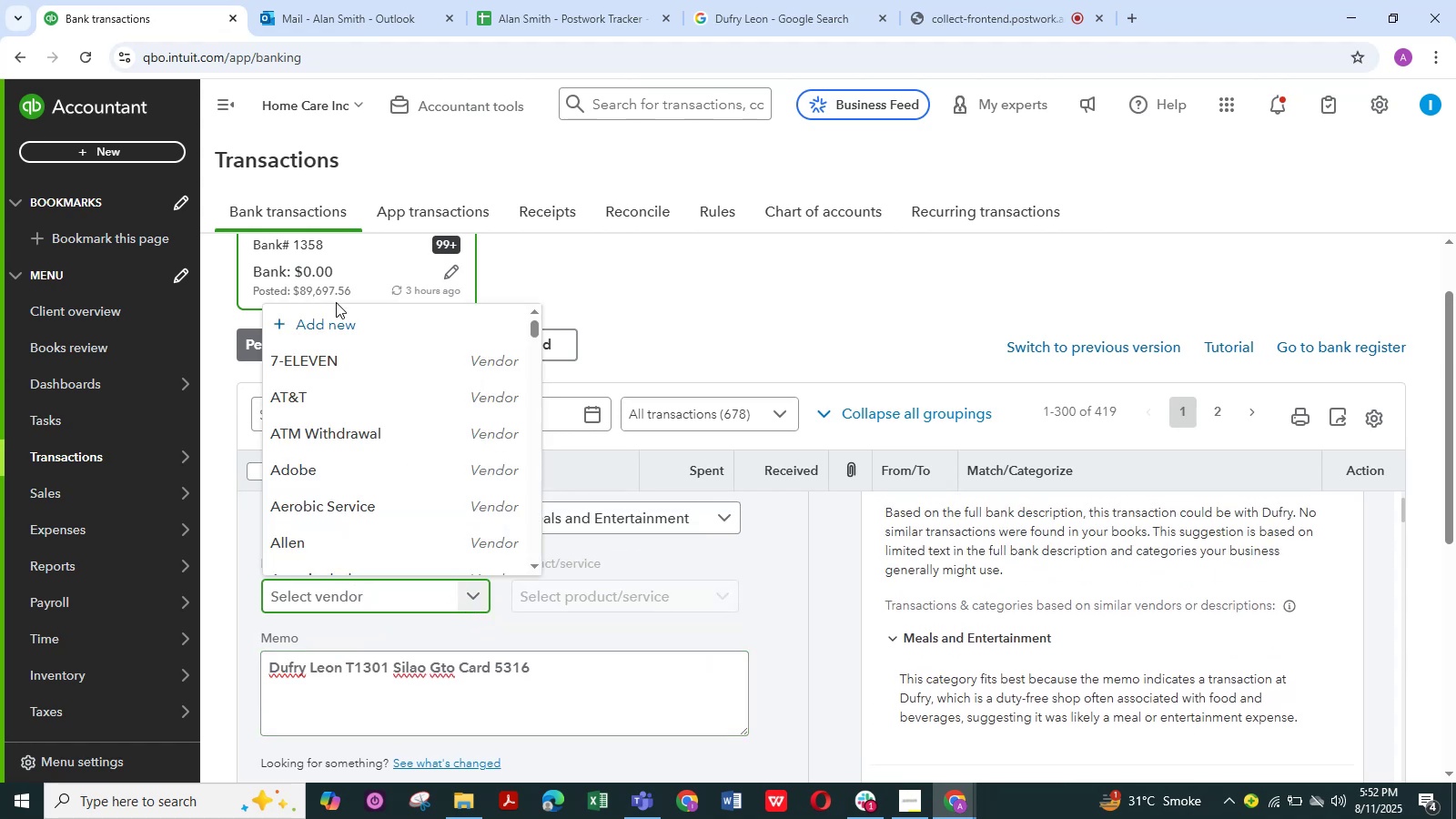 
left_click([348, 320])
 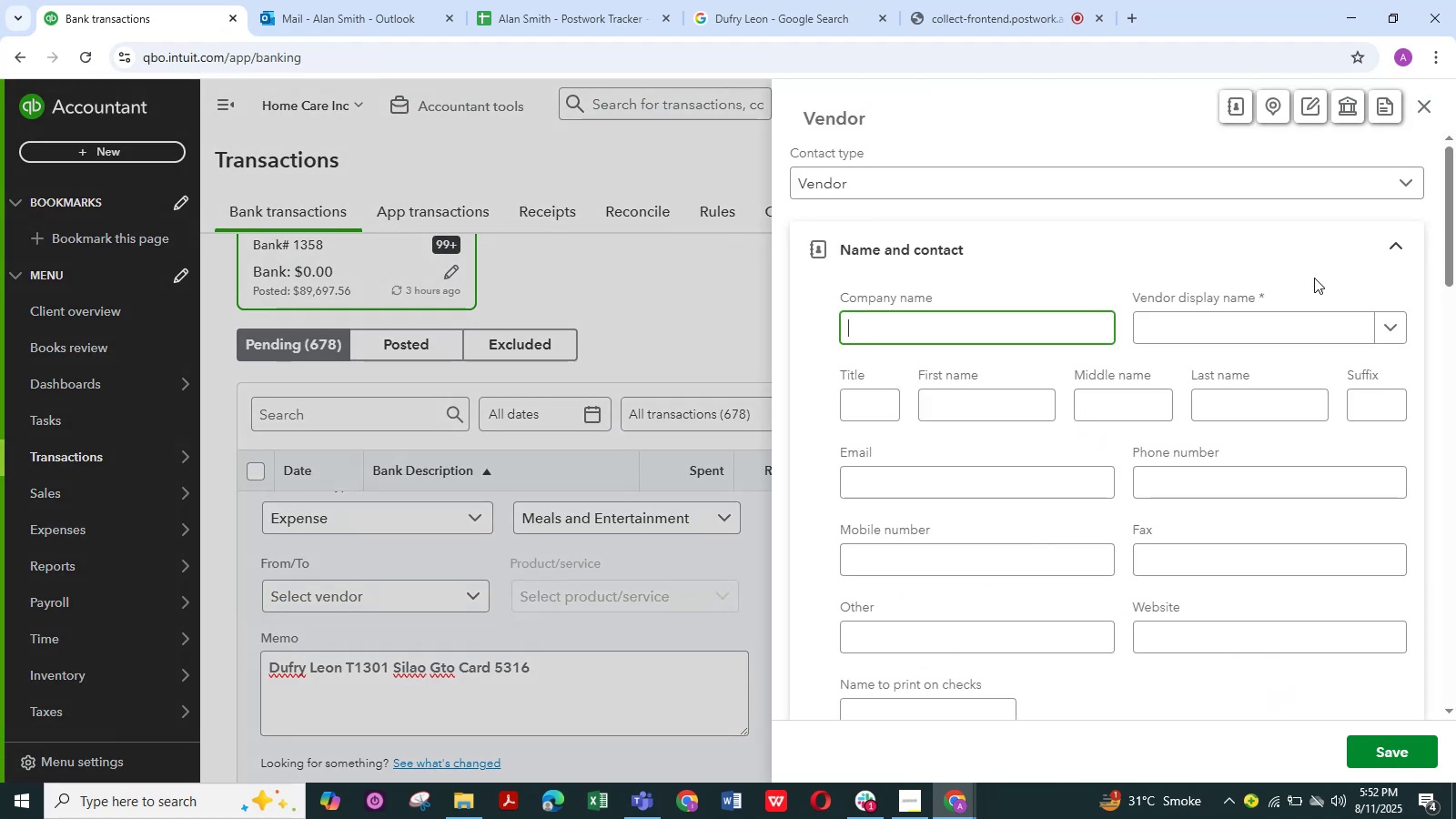 
left_click([1269, 322])
 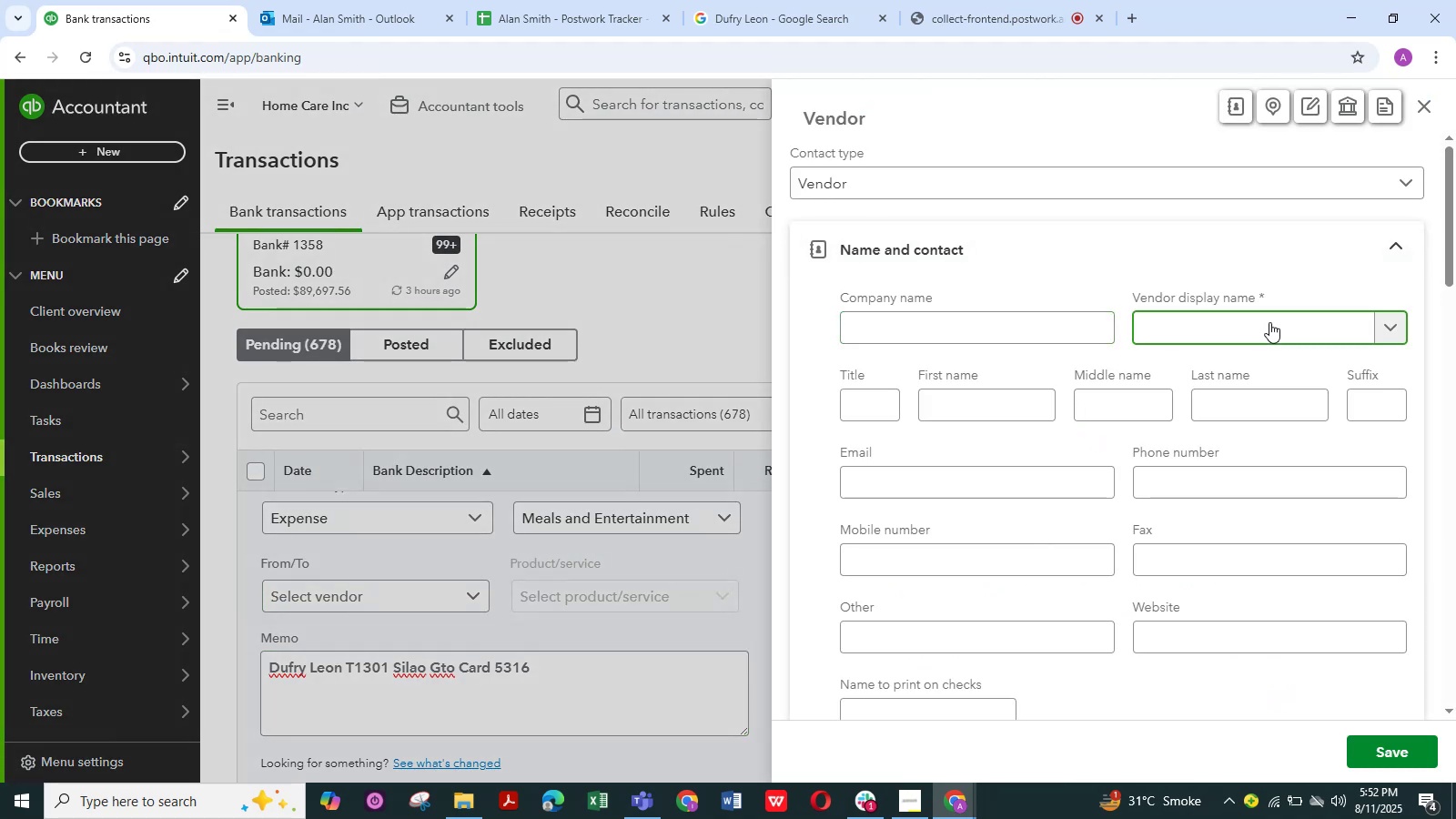 
key(Control+V)
 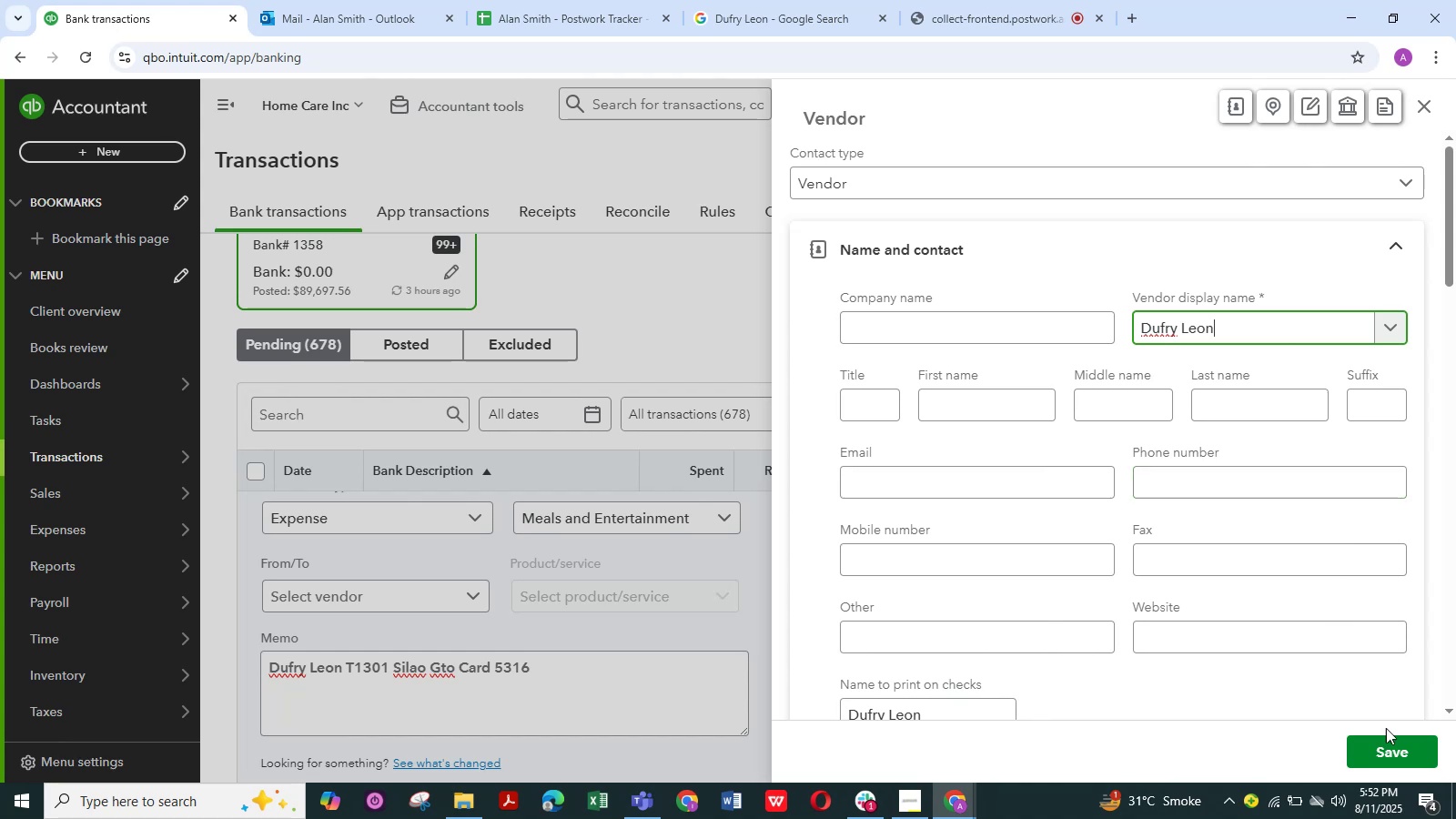 
left_click([1398, 744])
 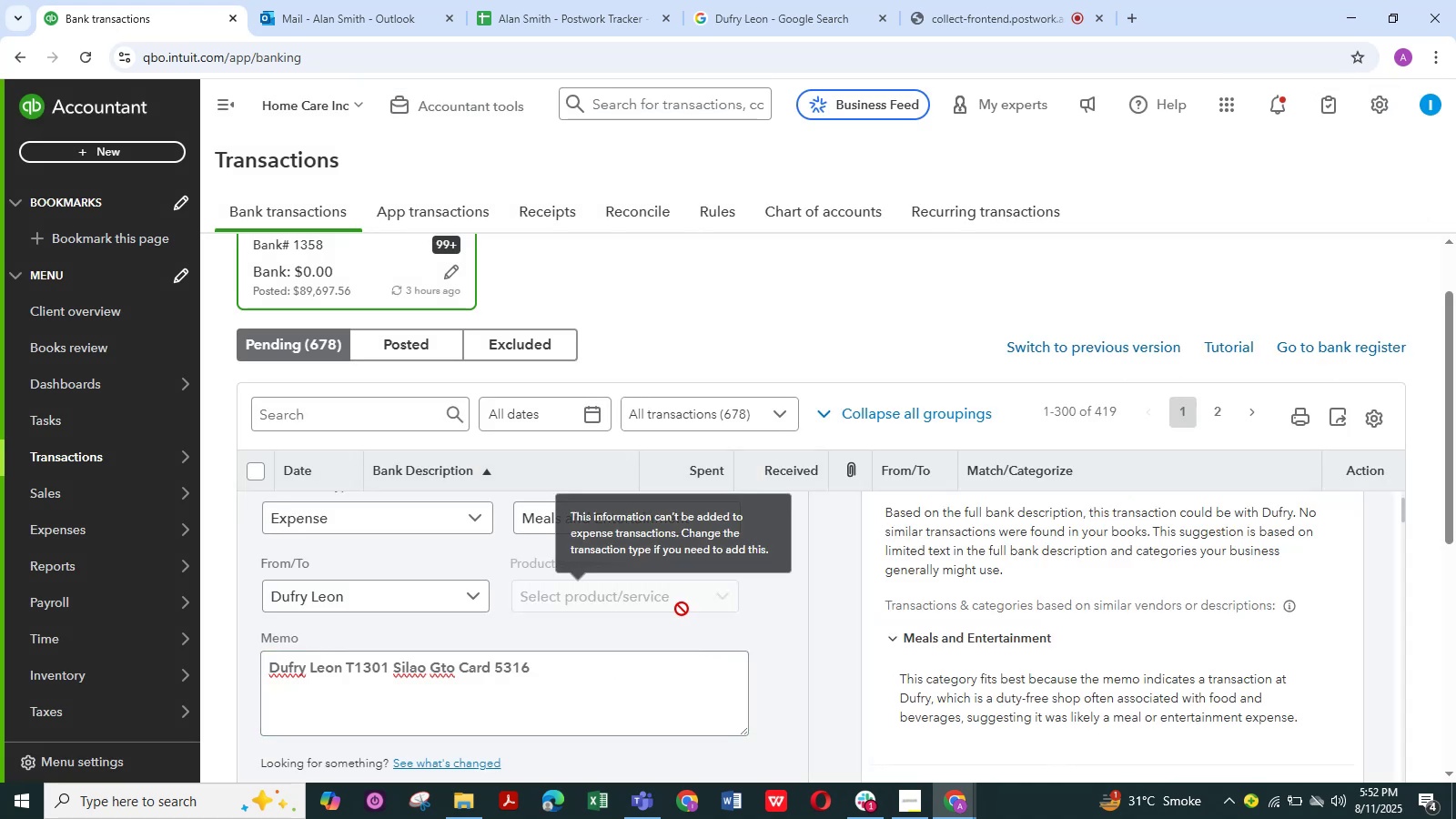 
scroll: coordinate [467, 654], scroll_direction: down, amount: 2.0
 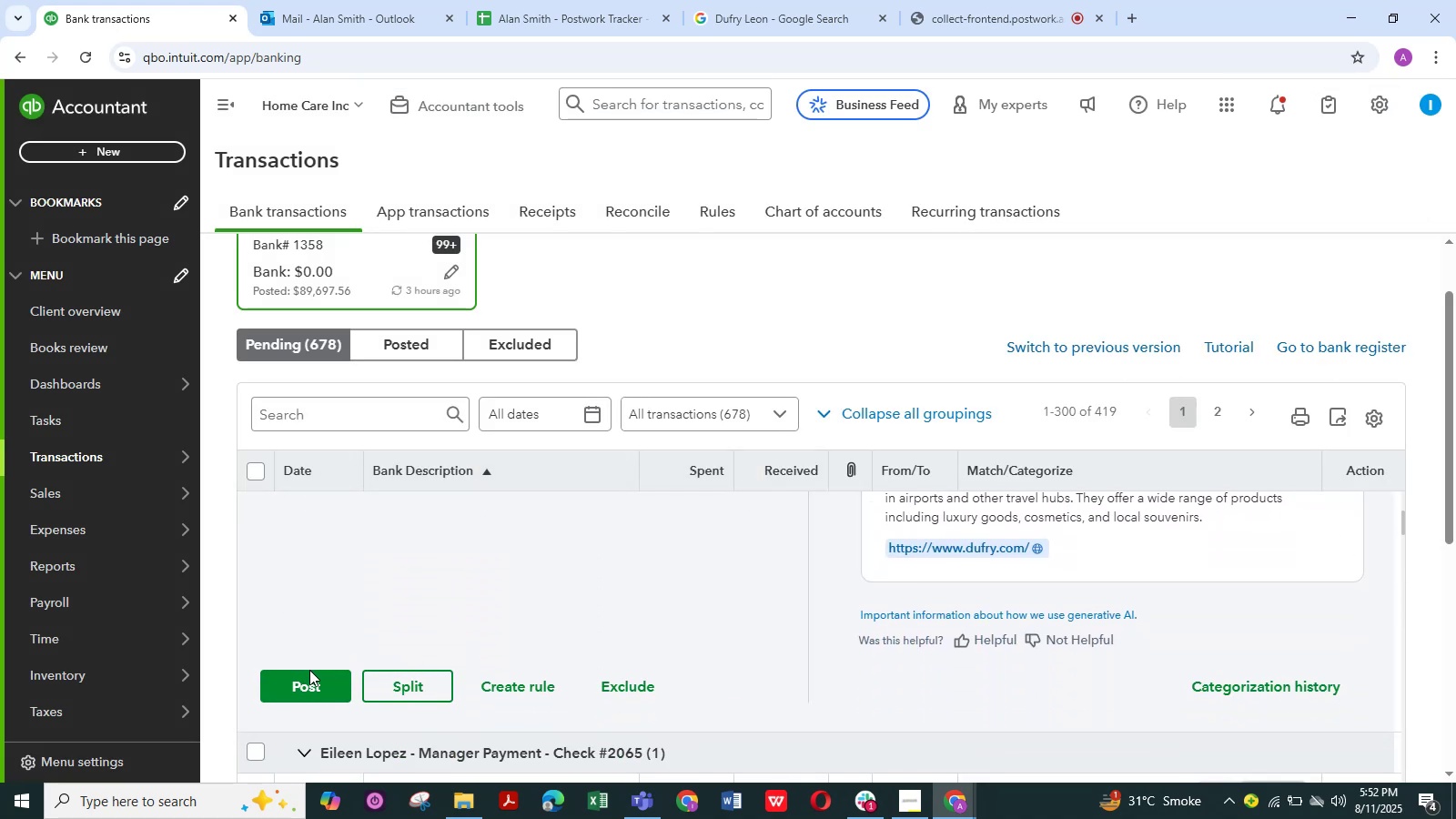 
left_click([318, 686])
 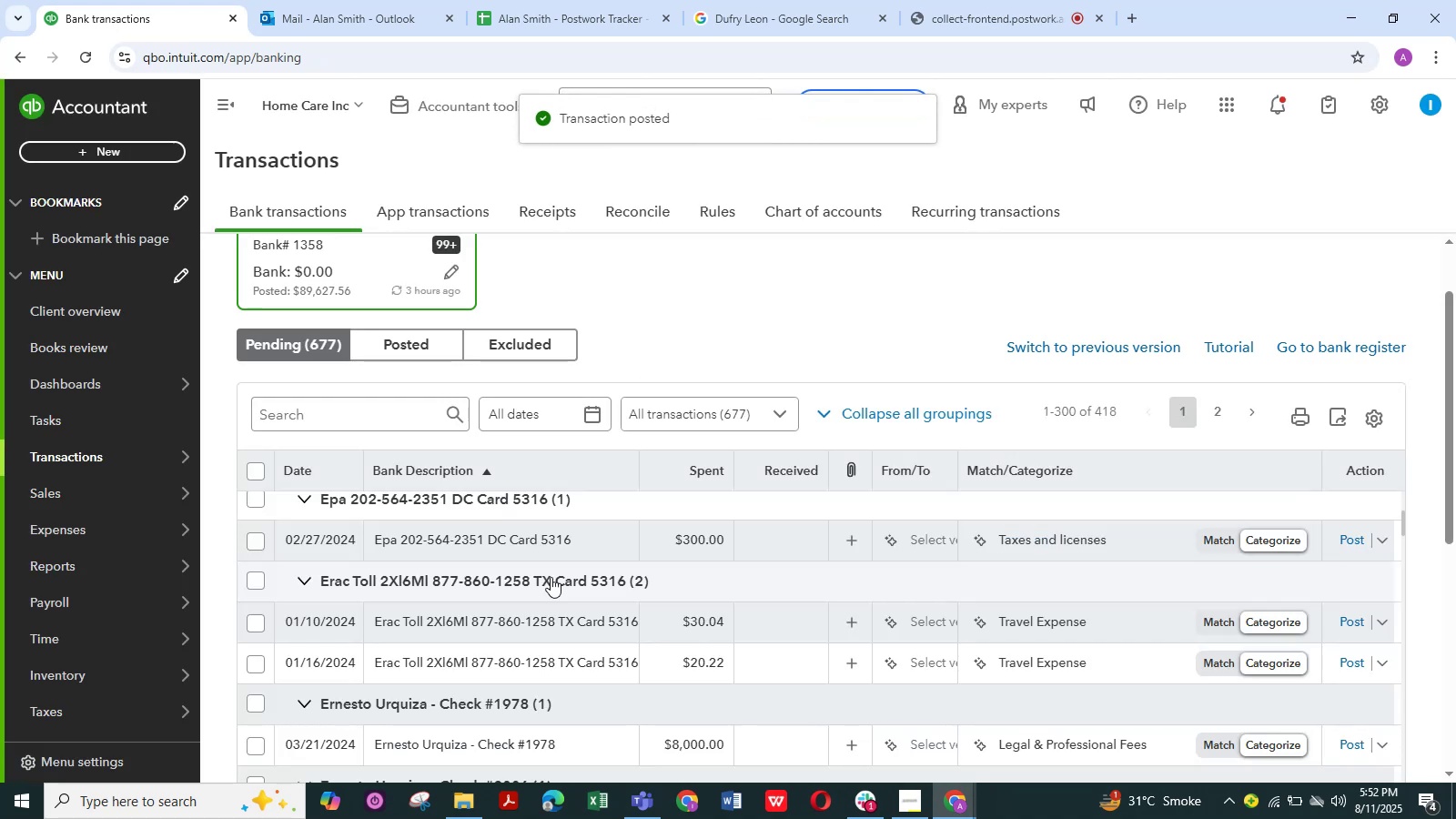 
wait(6.34)
 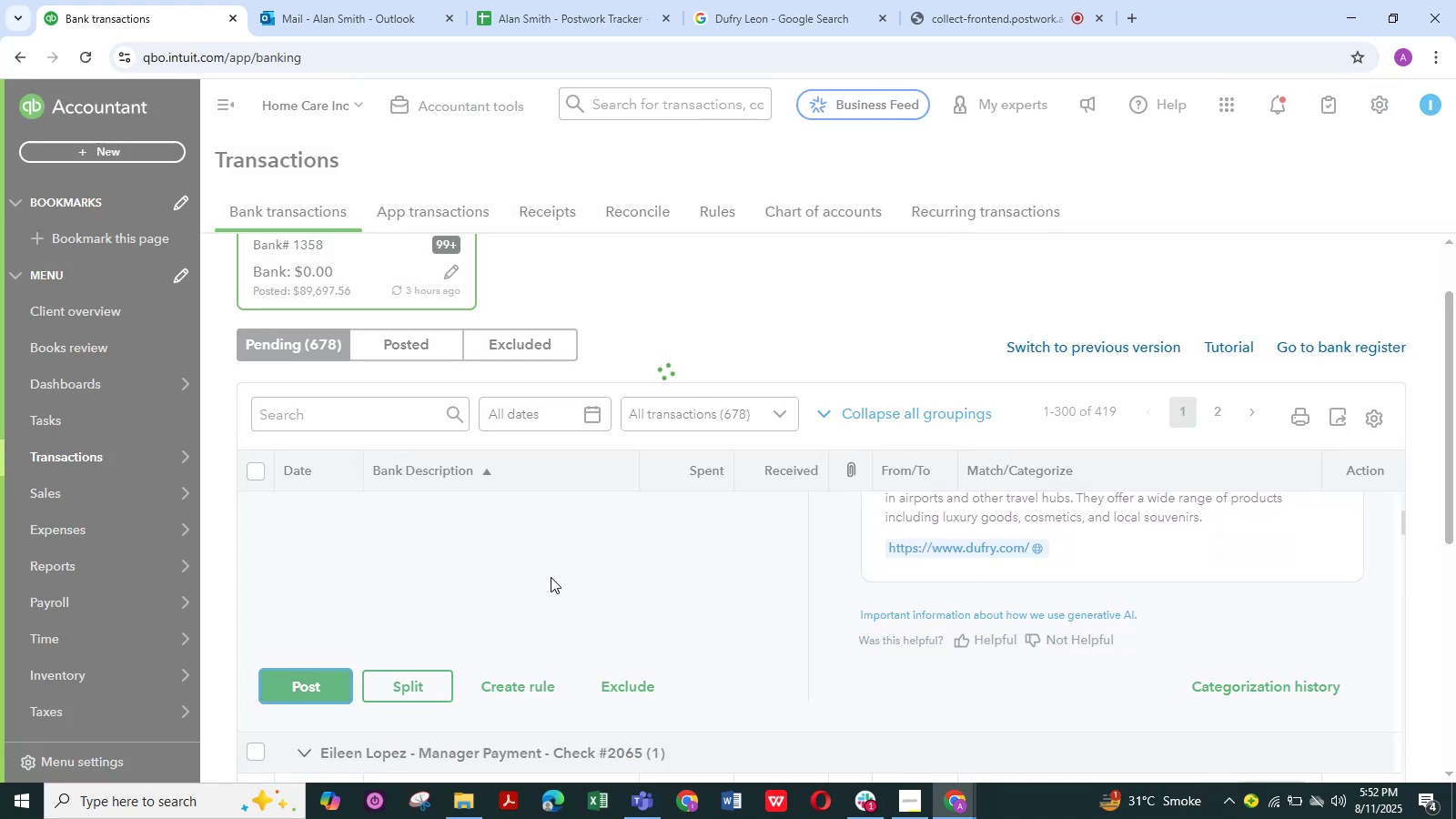 
scroll: coordinate [484, 565], scroll_direction: up, amount: 12.0
 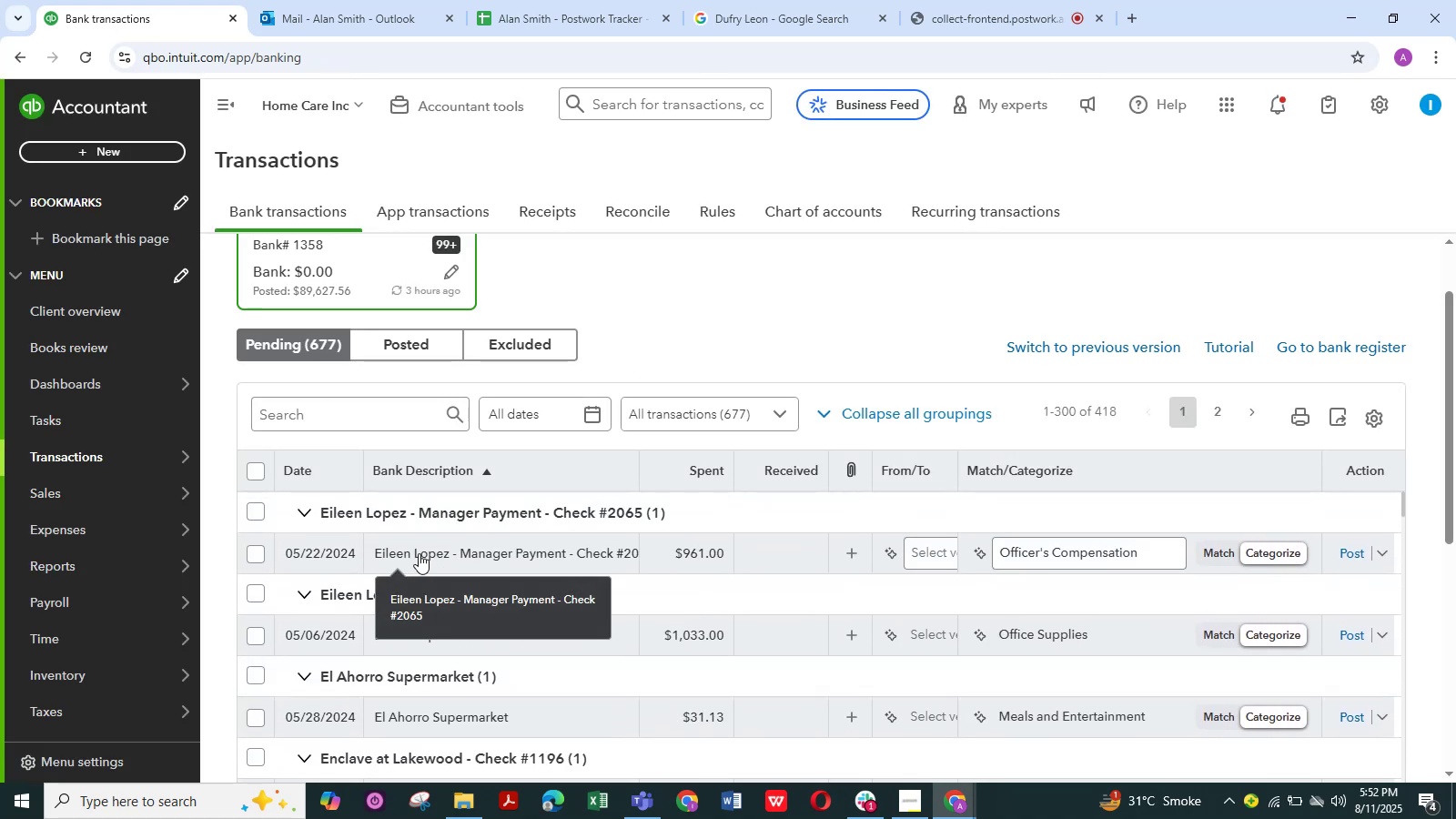 
left_click([419, 553])
 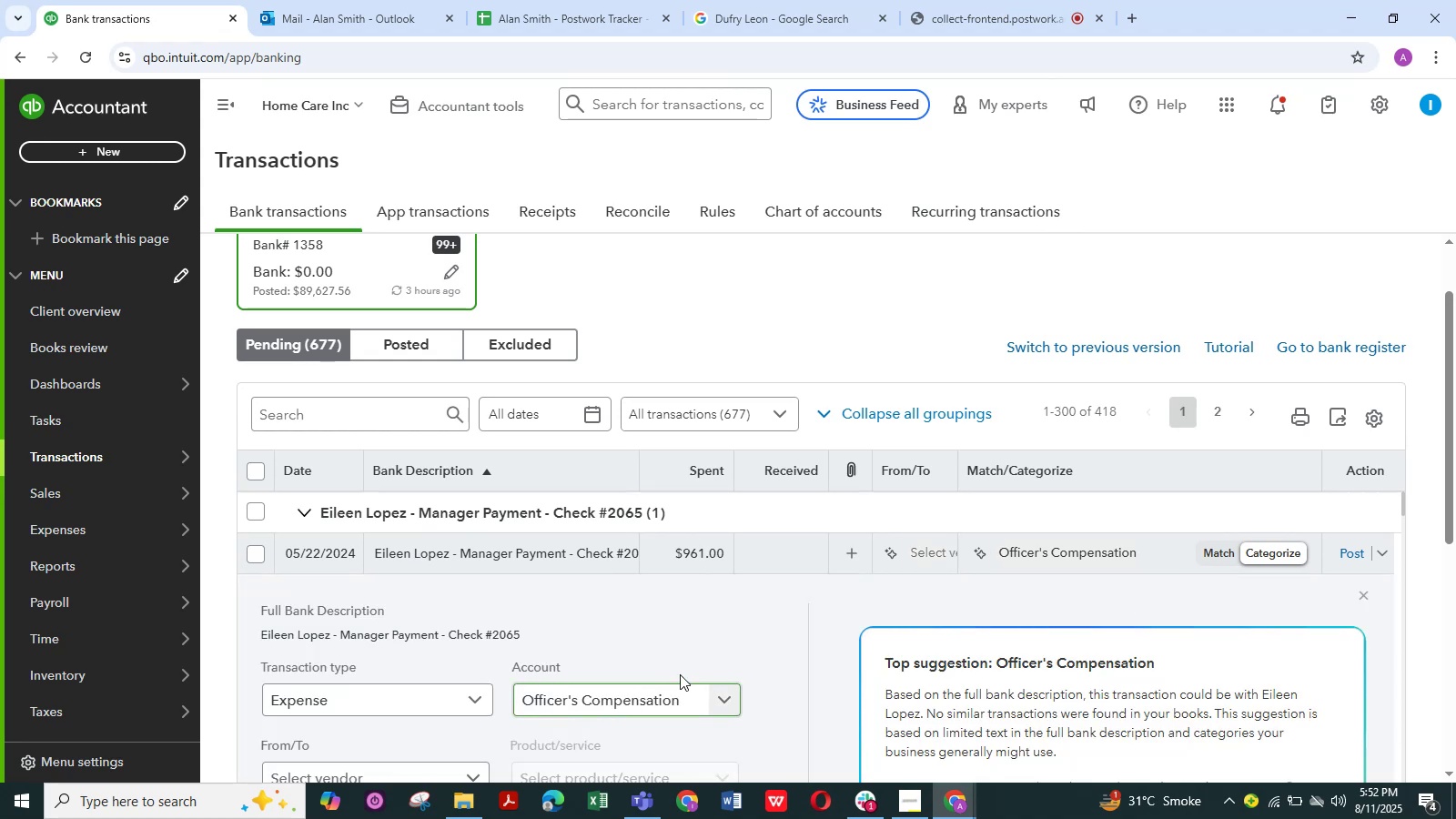 
scroll: coordinate [778, 611], scroll_direction: down, amount: 1.0
 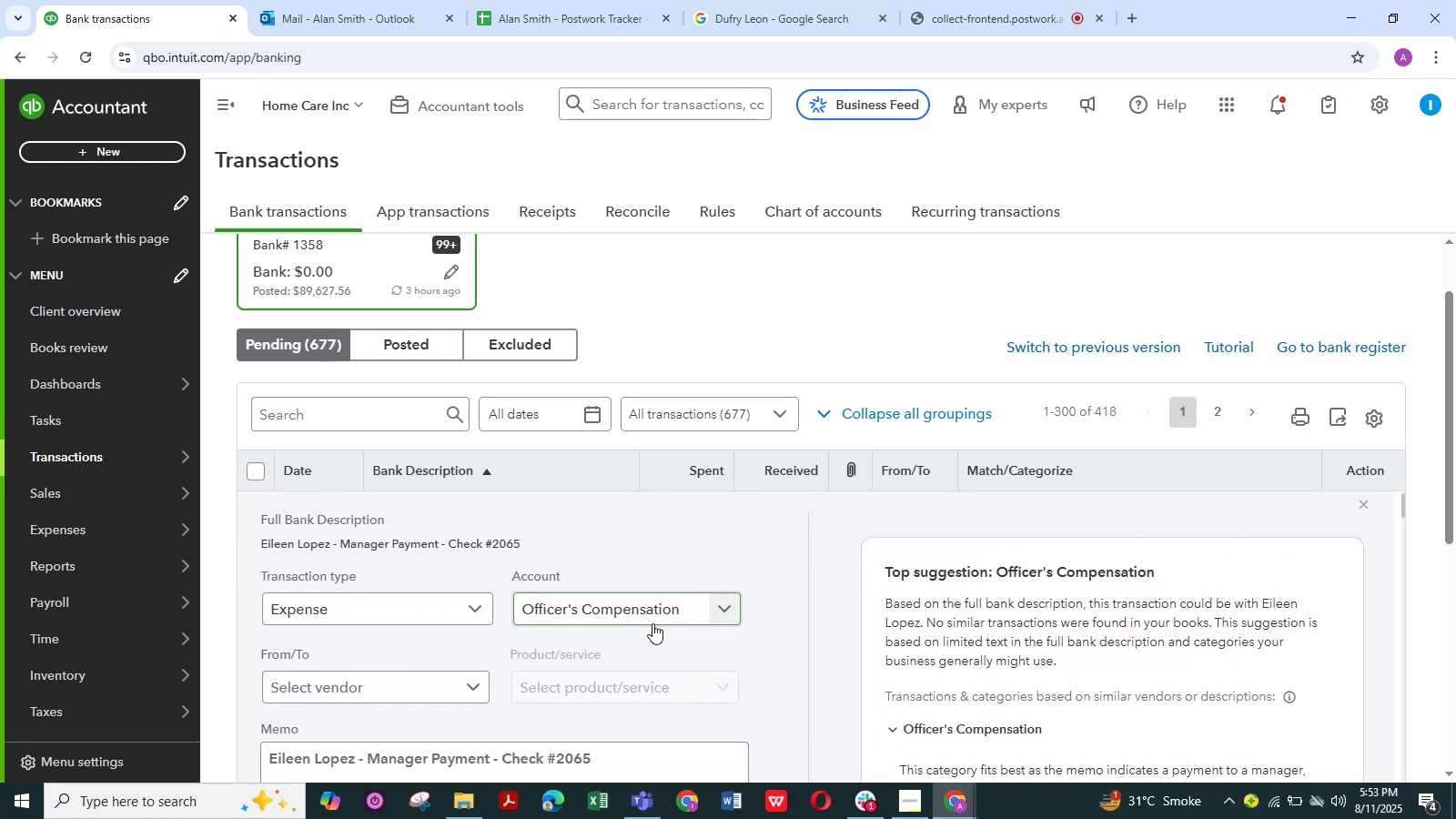 
wait(5.83)
 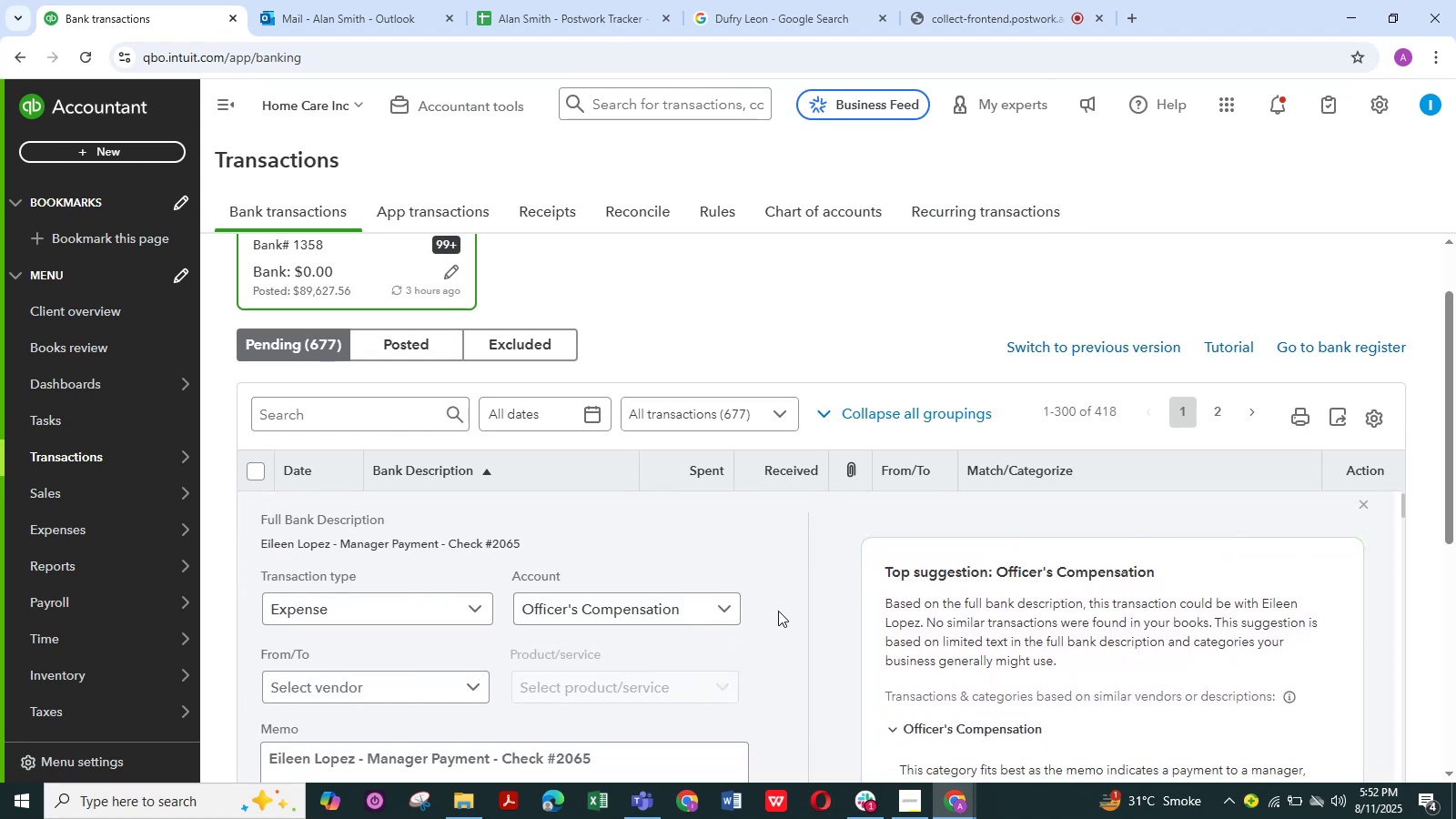 
scroll: coordinate [467, 687], scroll_direction: down, amount: 1.0
 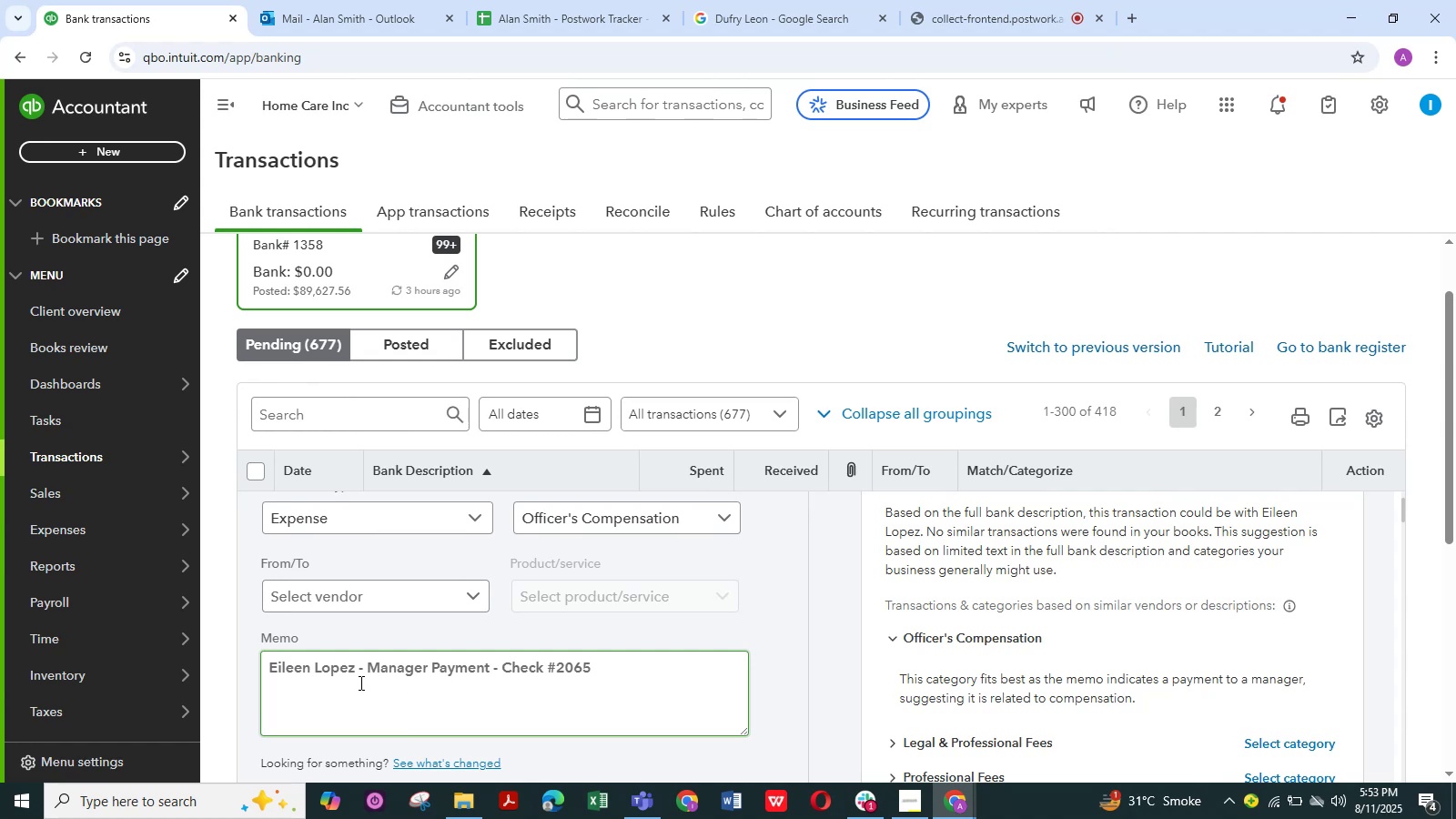 
left_click_drag(start_coordinate=[357, 670], to_coordinate=[261, 668])
 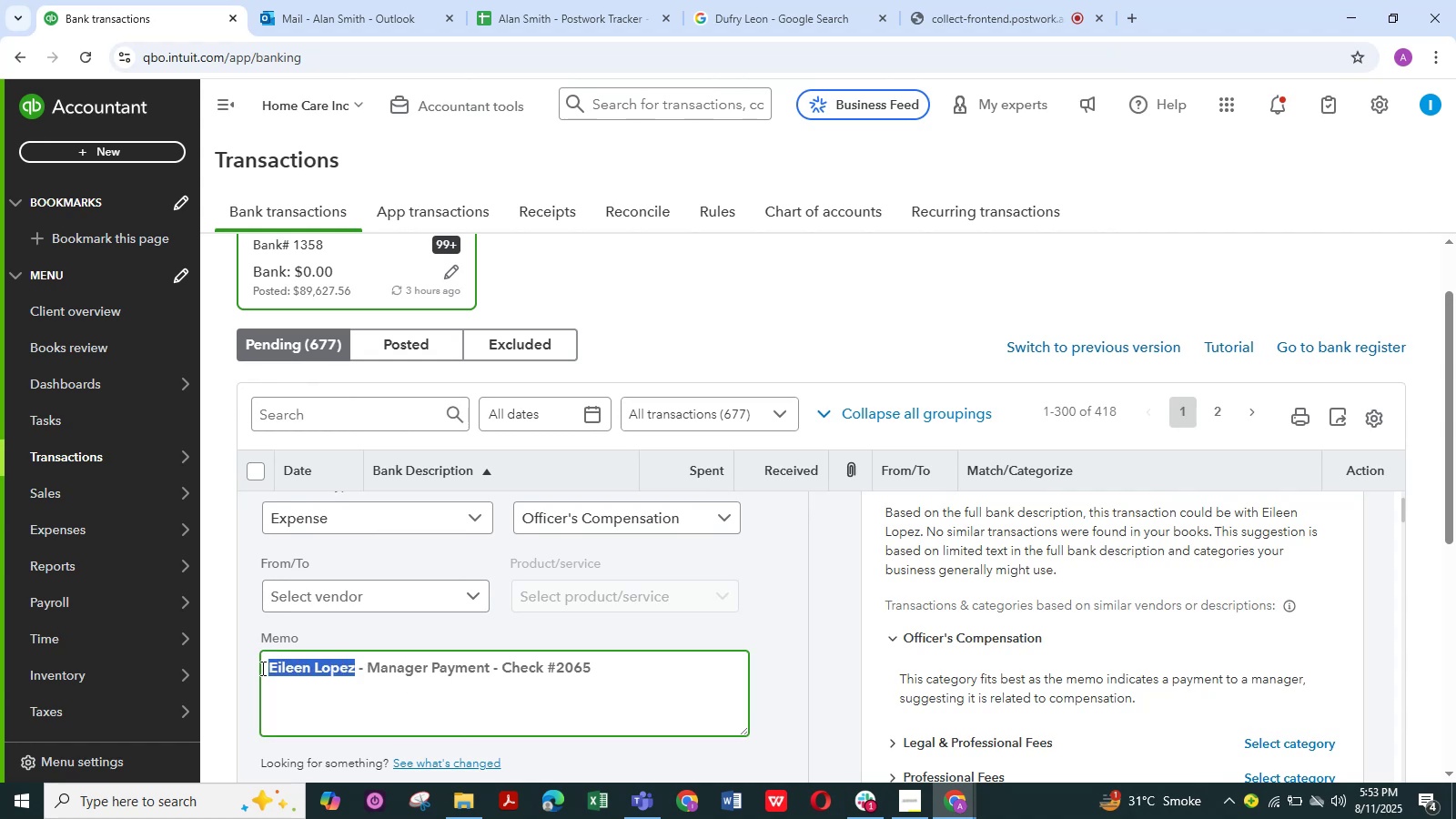 
key(Control+C)
 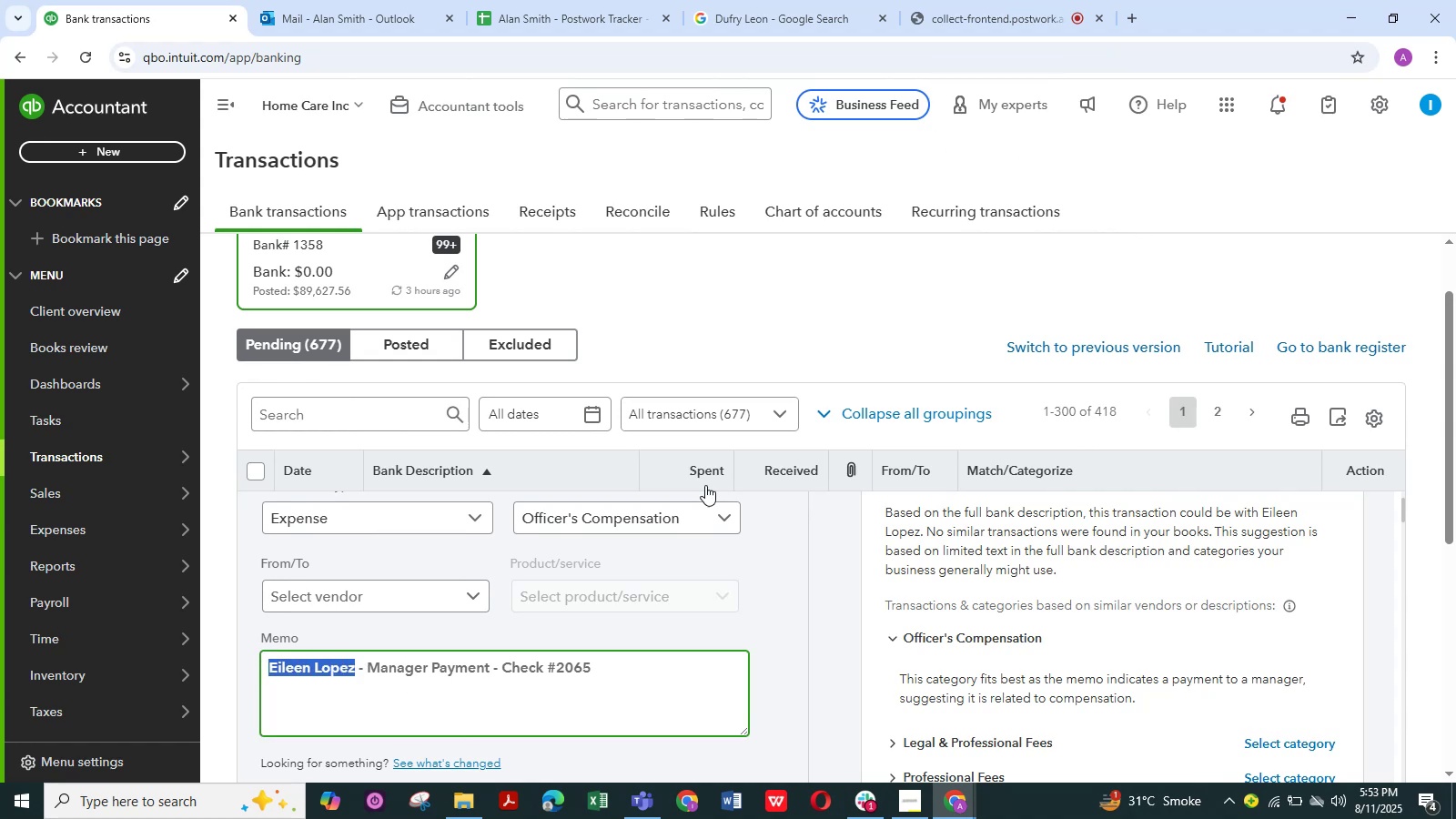 
scroll: coordinate [753, 417], scroll_direction: up, amount: 2.0
 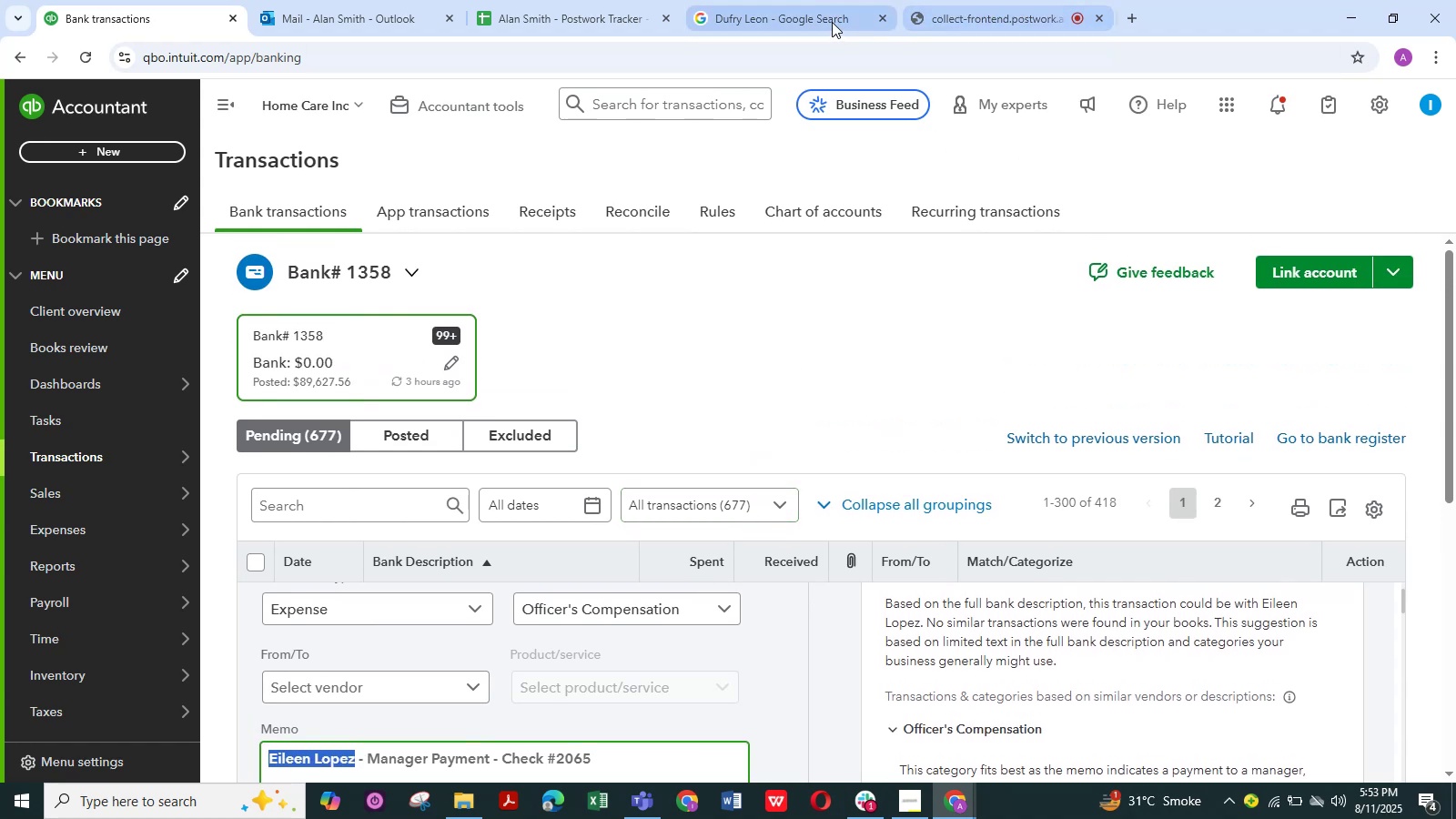 
left_click([767, 14])
 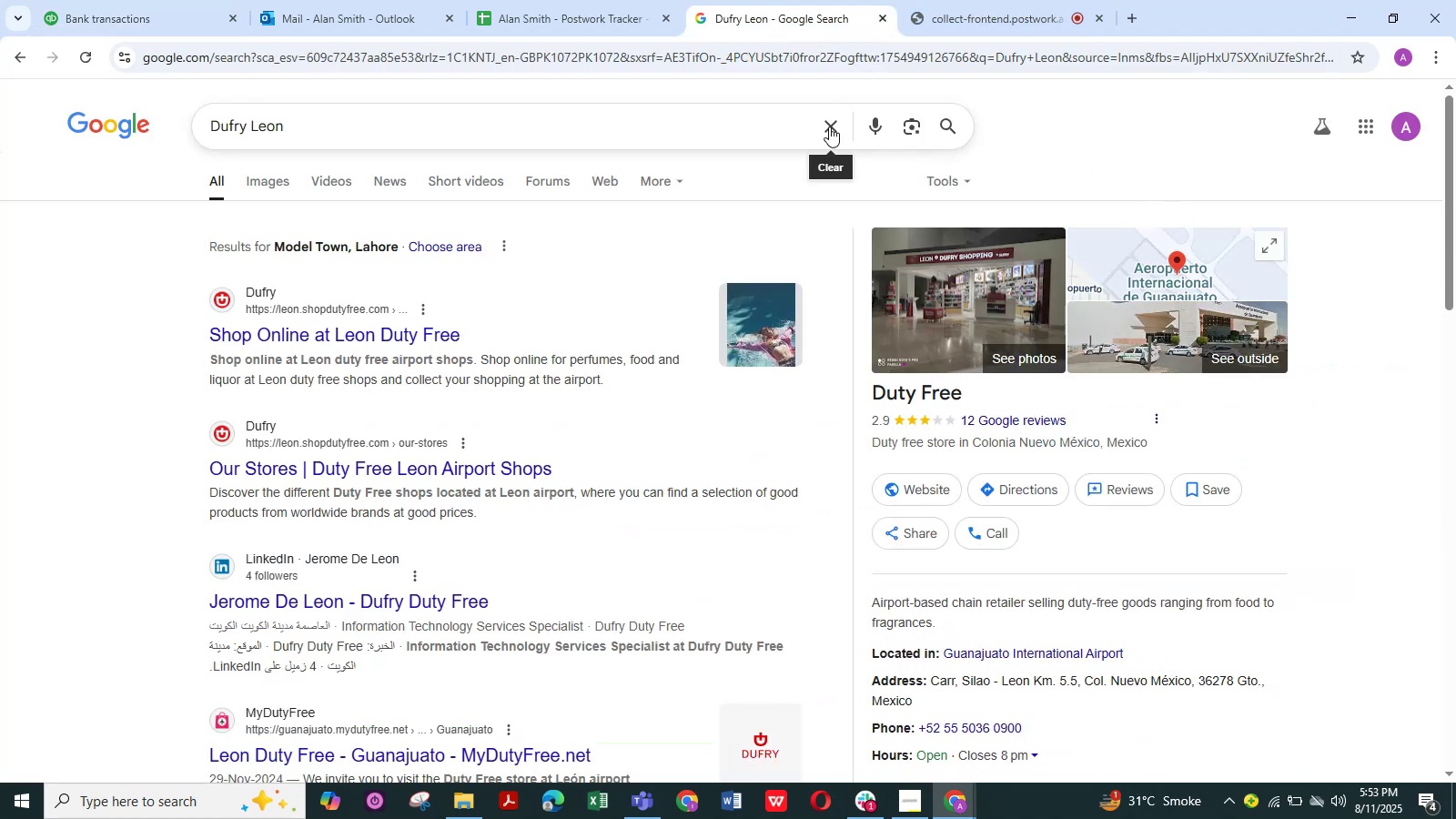 
double_click([775, 126])
 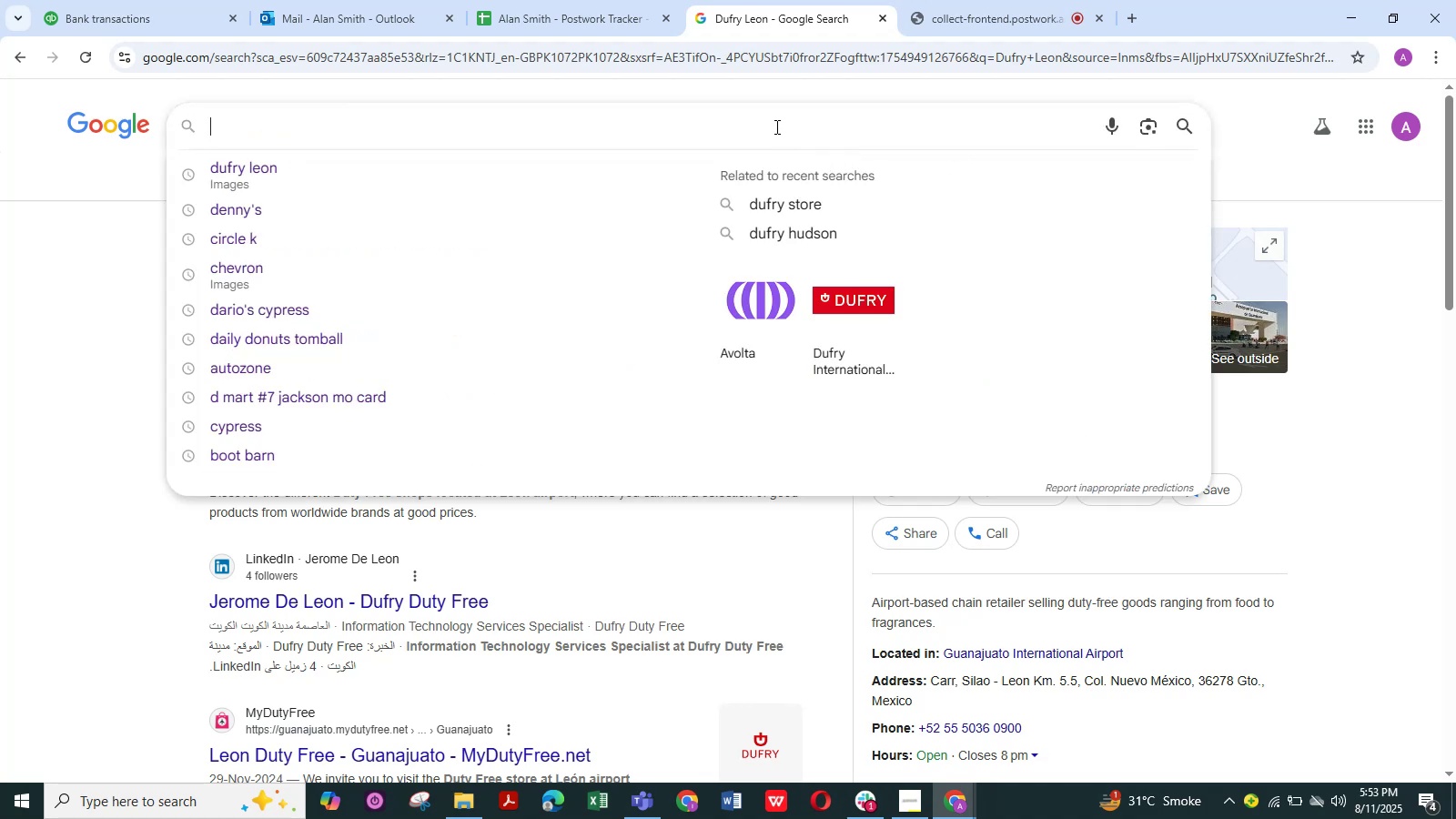 
key(Control+V)
 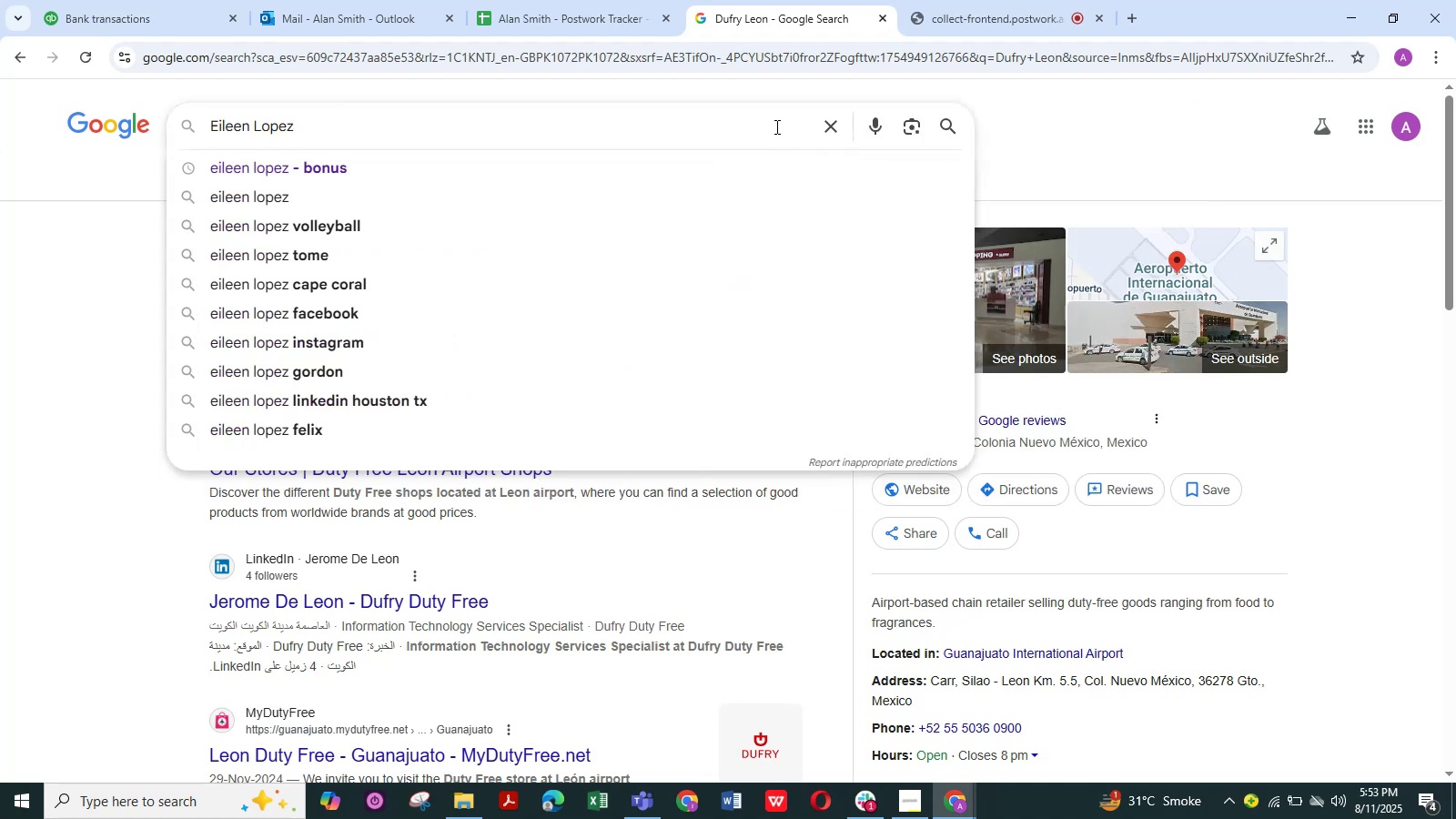 
key(NumpadEnter)
 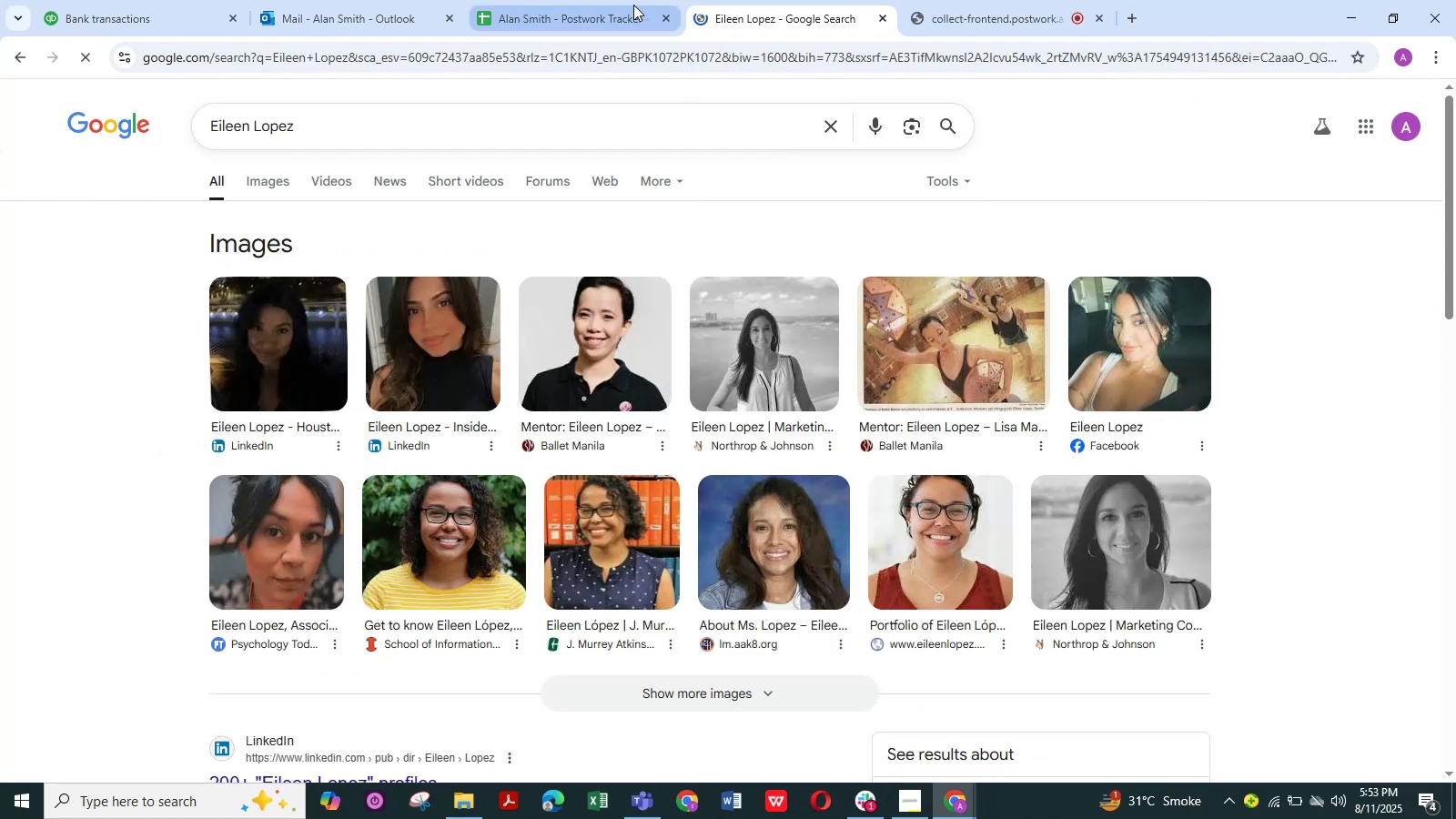 
left_click([136, 2])
 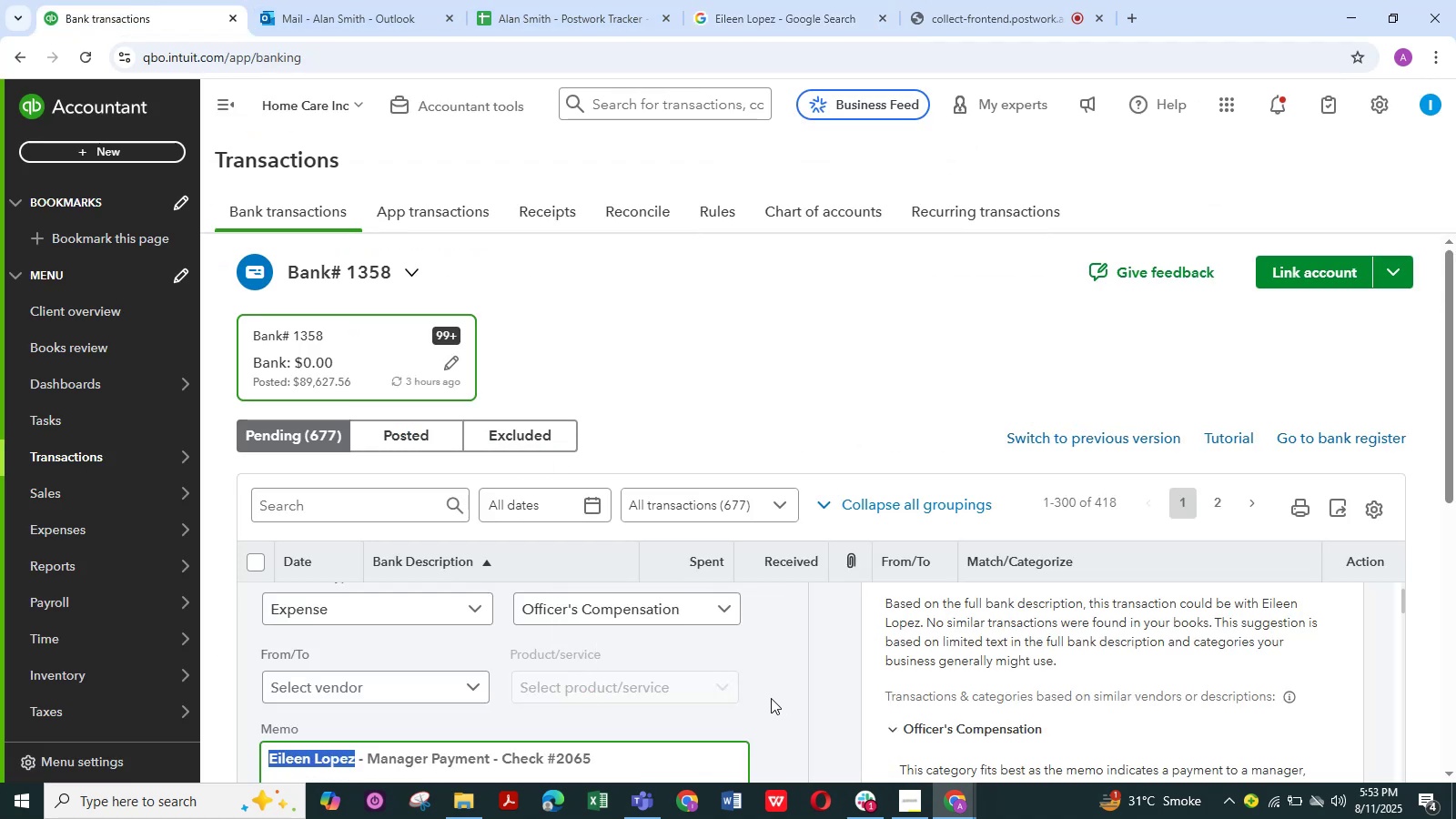 
wait(9.05)
 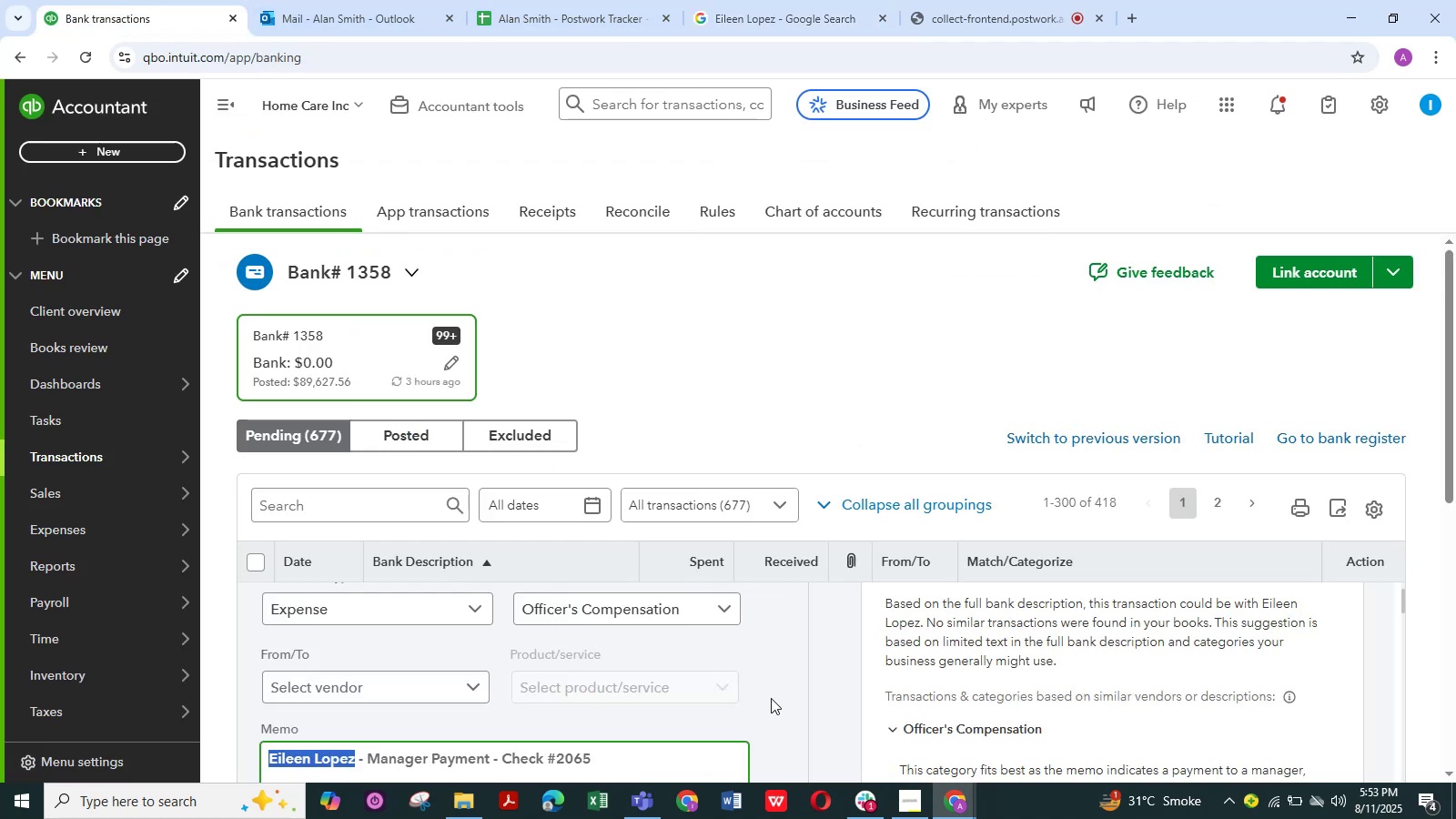 
left_click([723, 609])
 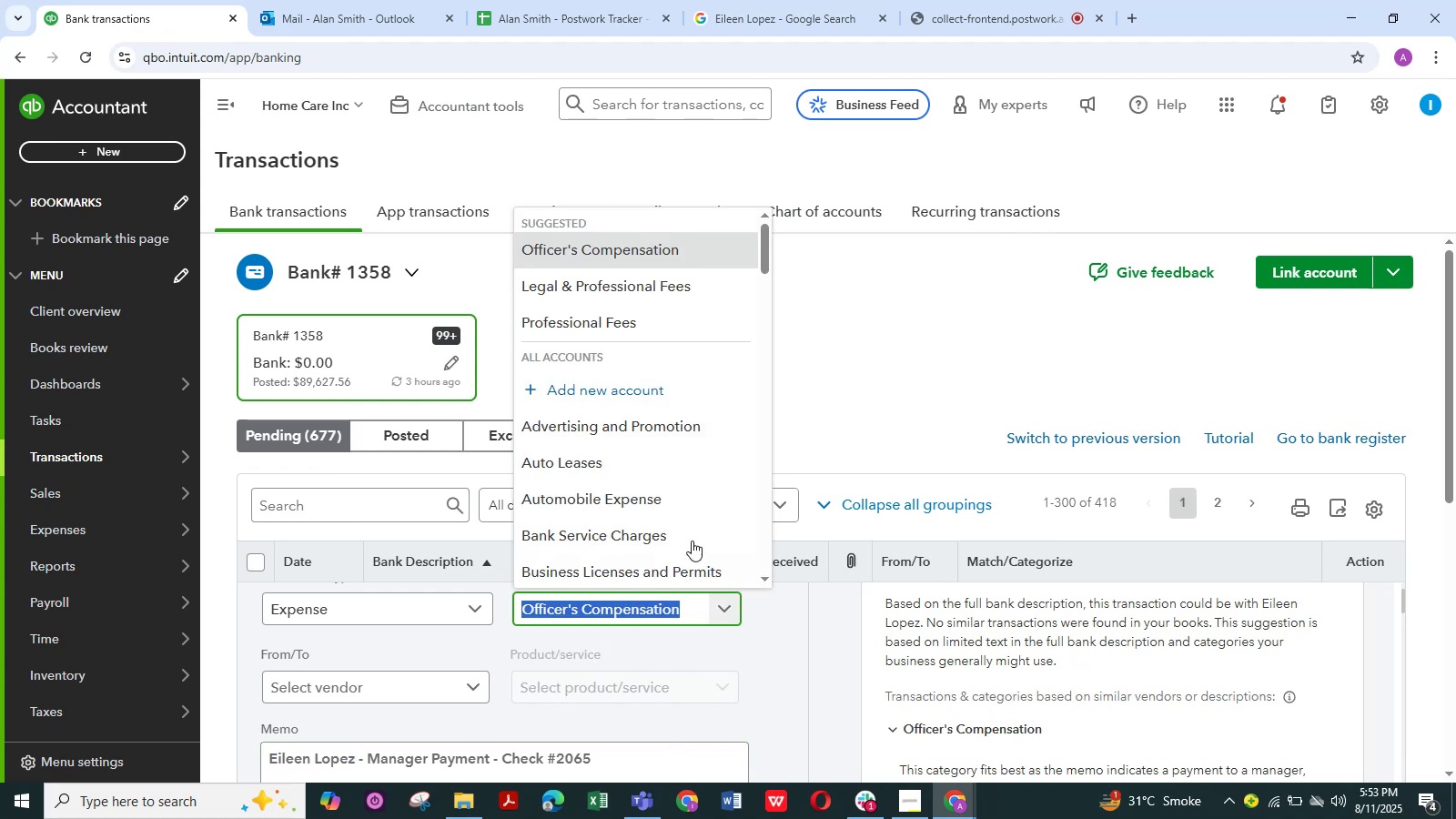 
scroll: coordinate [694, 496], scroll_direction: down, amount: 1.0
 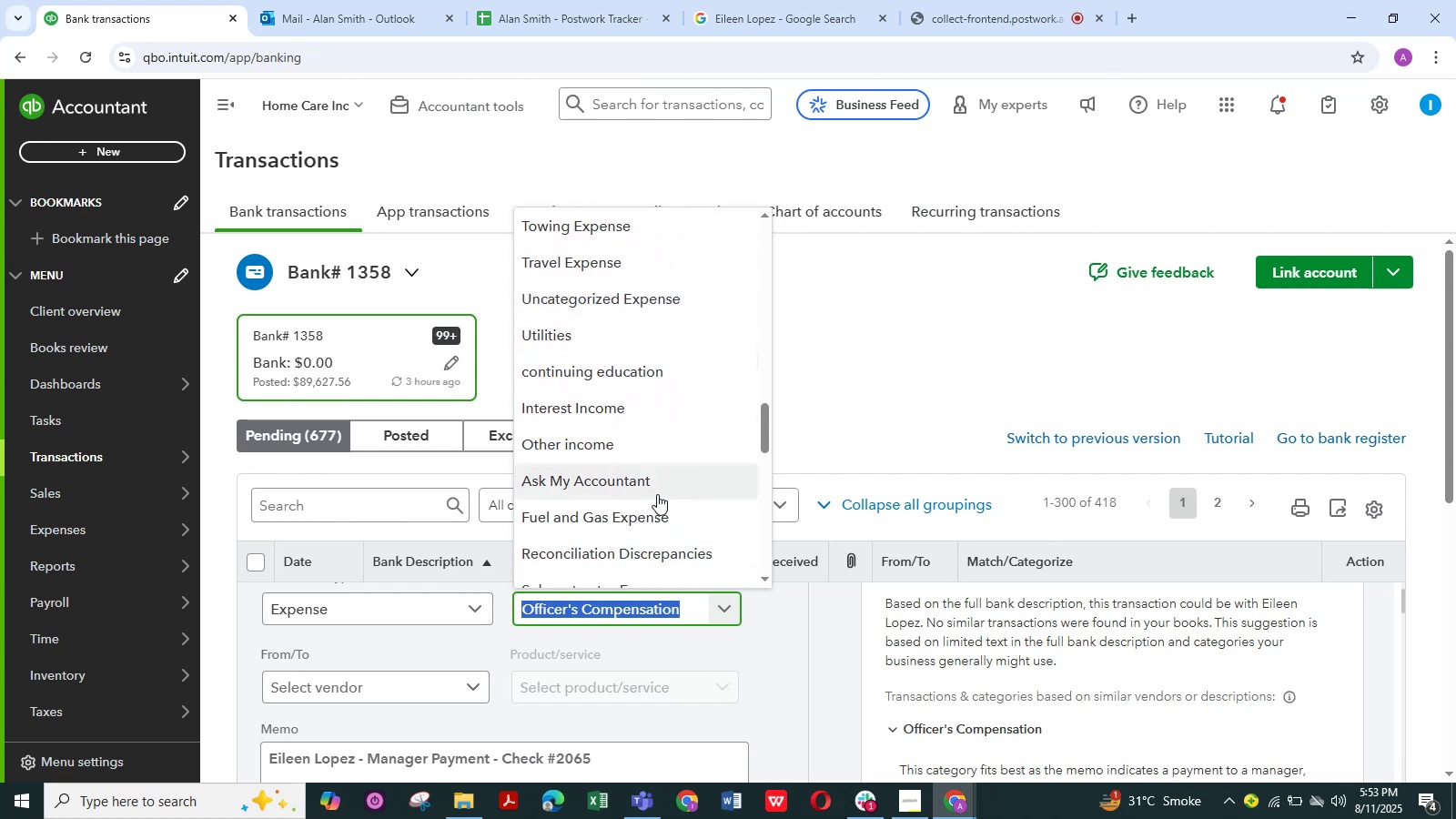 
left_click([657, 494])
 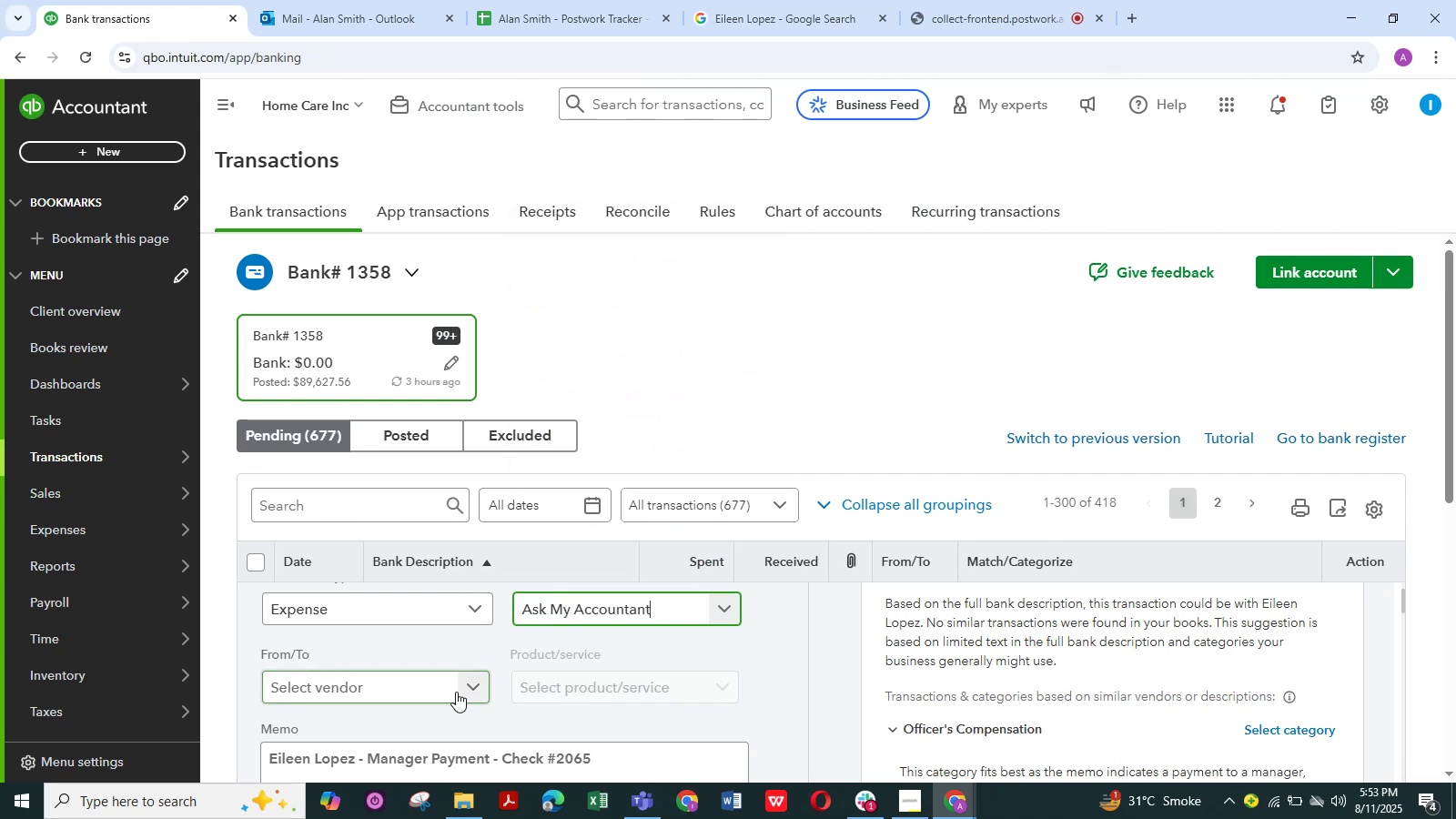 
left_click([473, 685])
 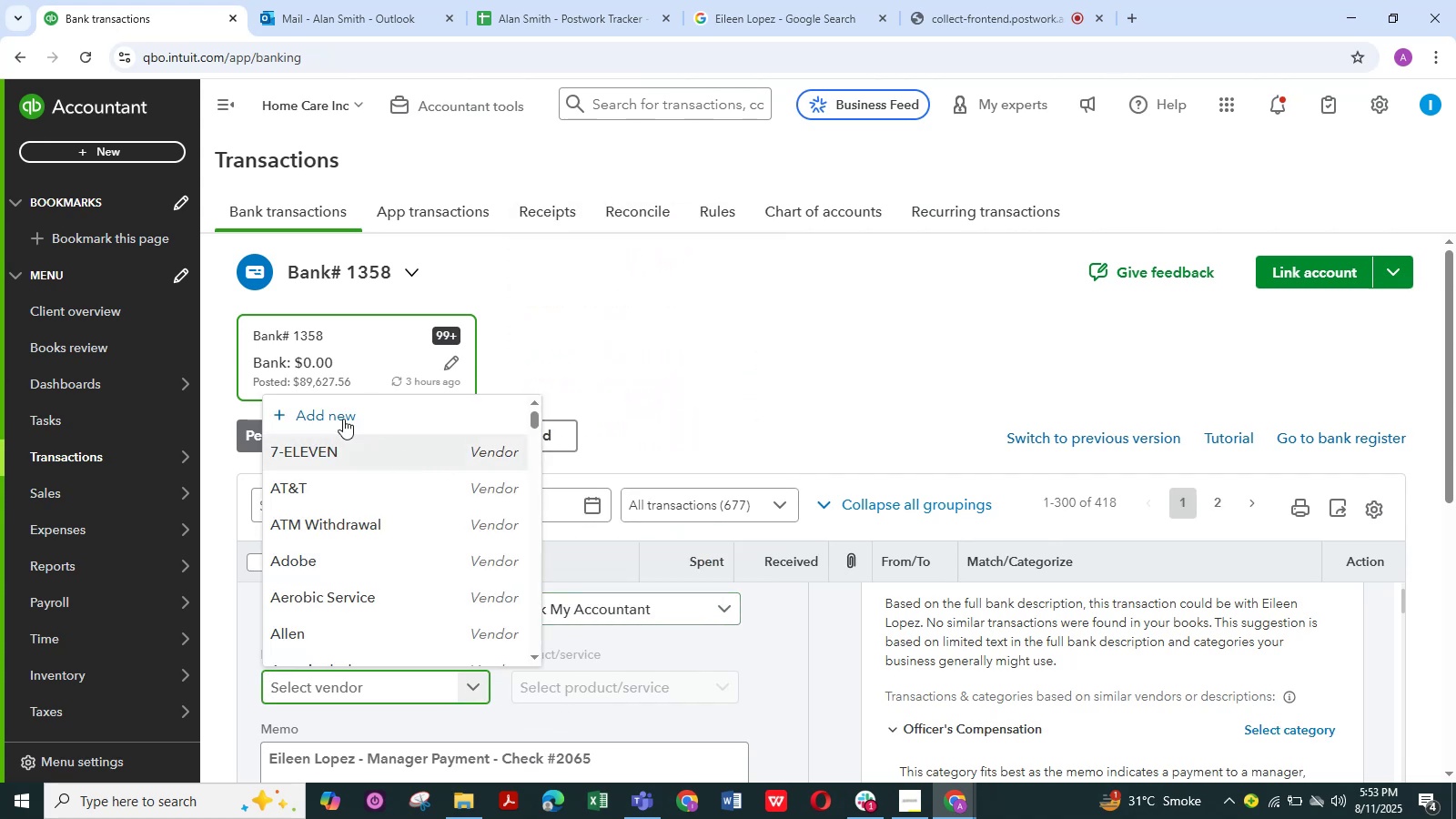 
left_click([339, 405])
 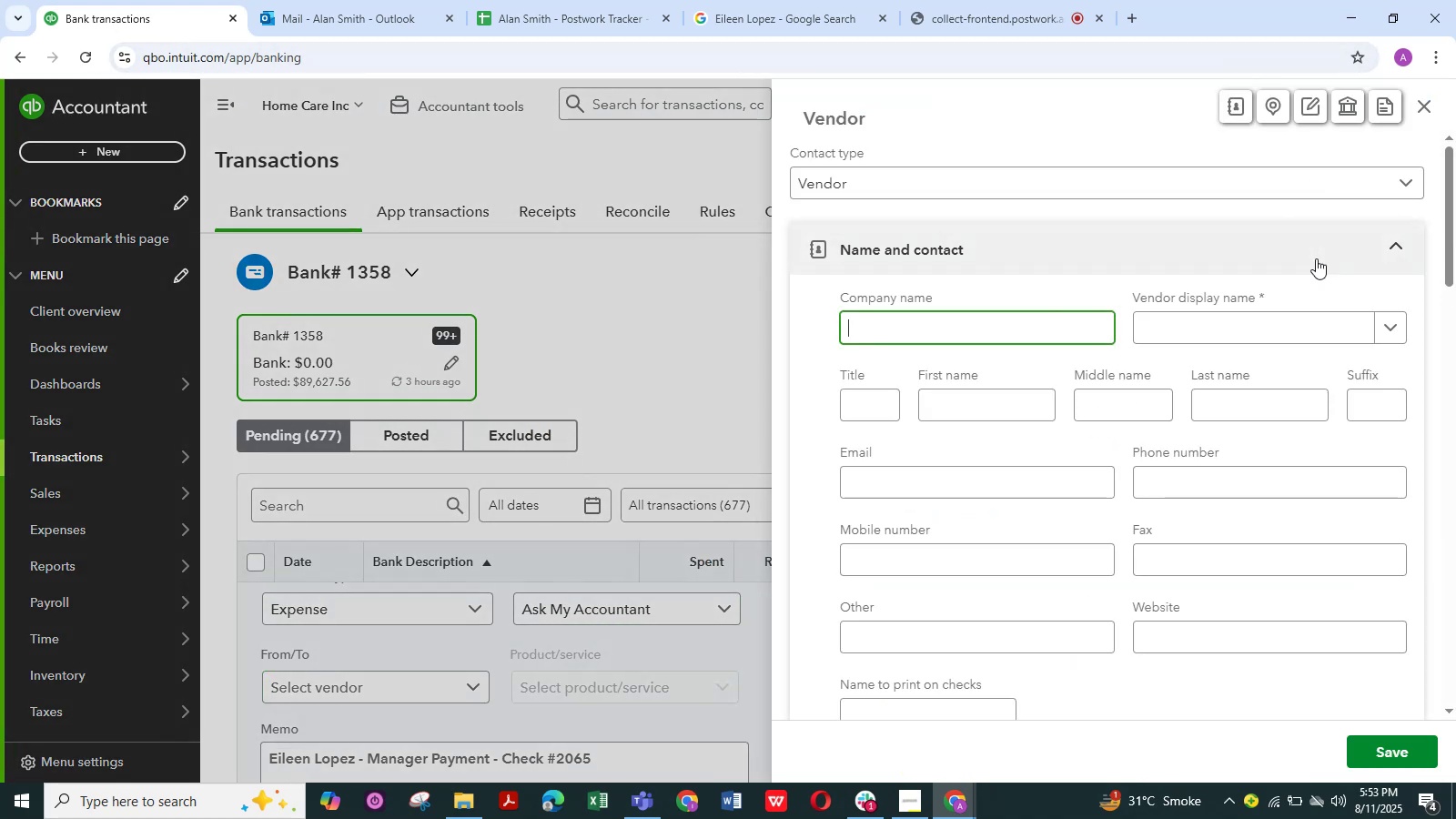 
left_click([1276, 322])
 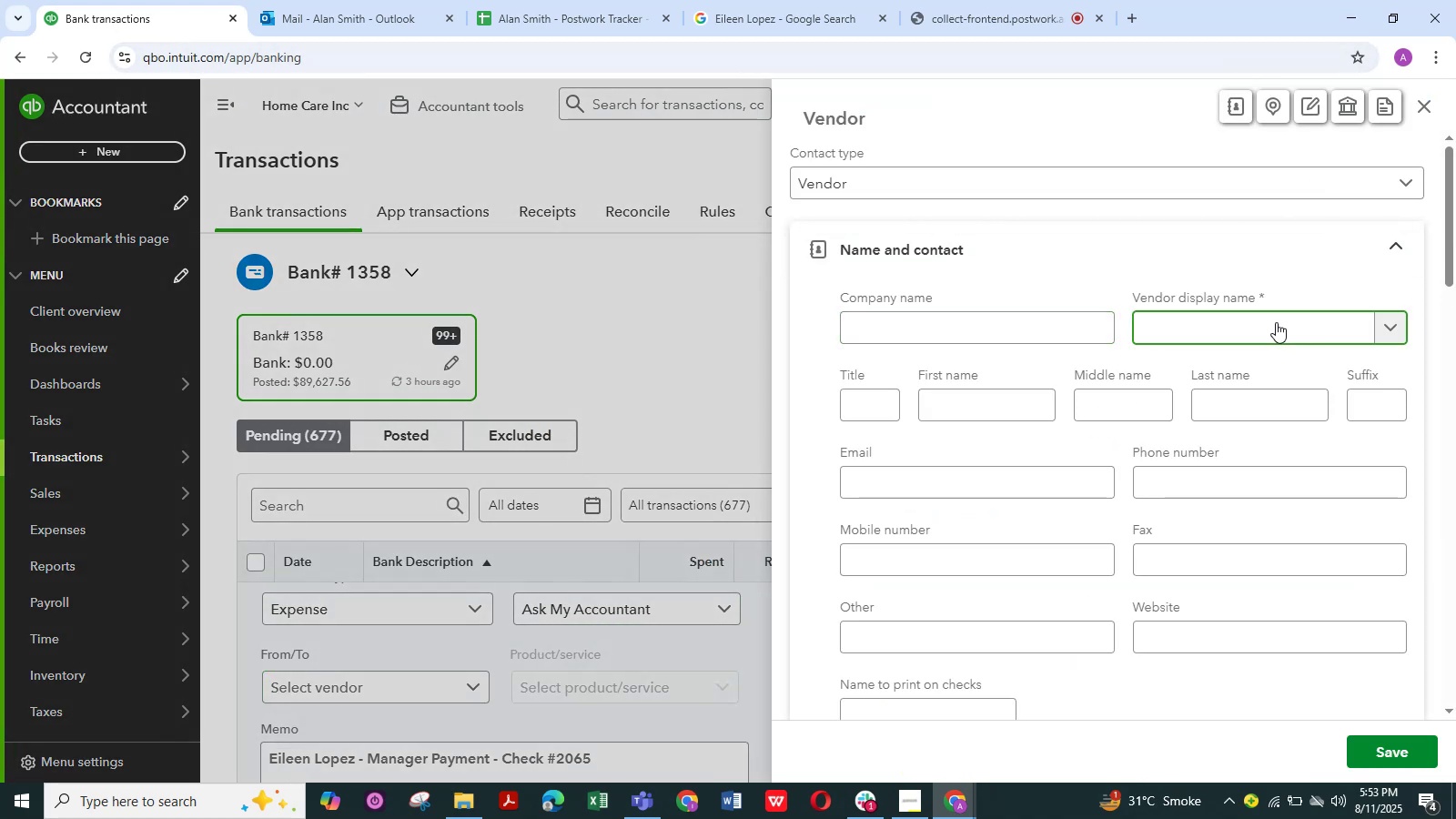 
key(Control+V)
 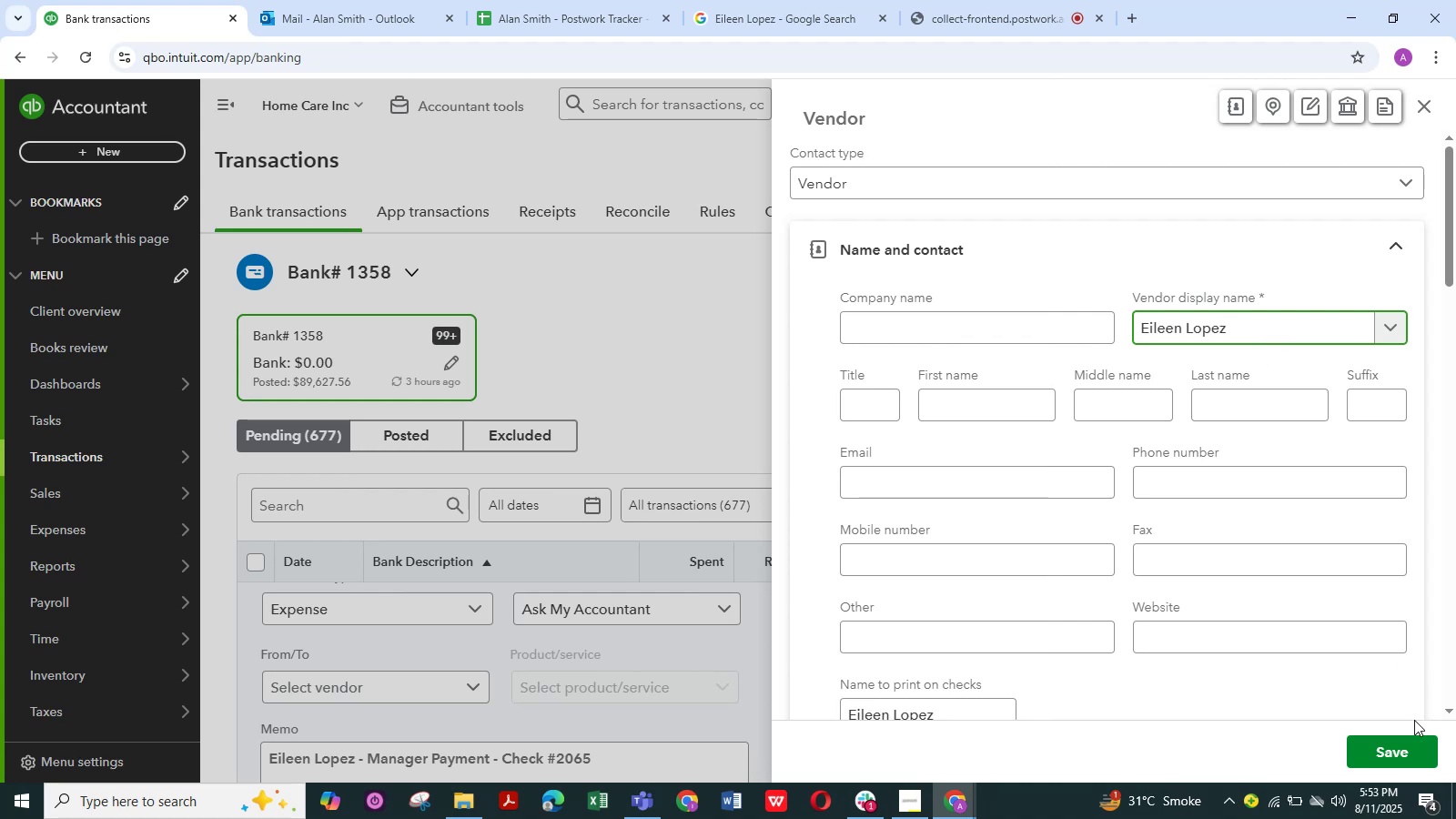 
left_click([1408, 745])
 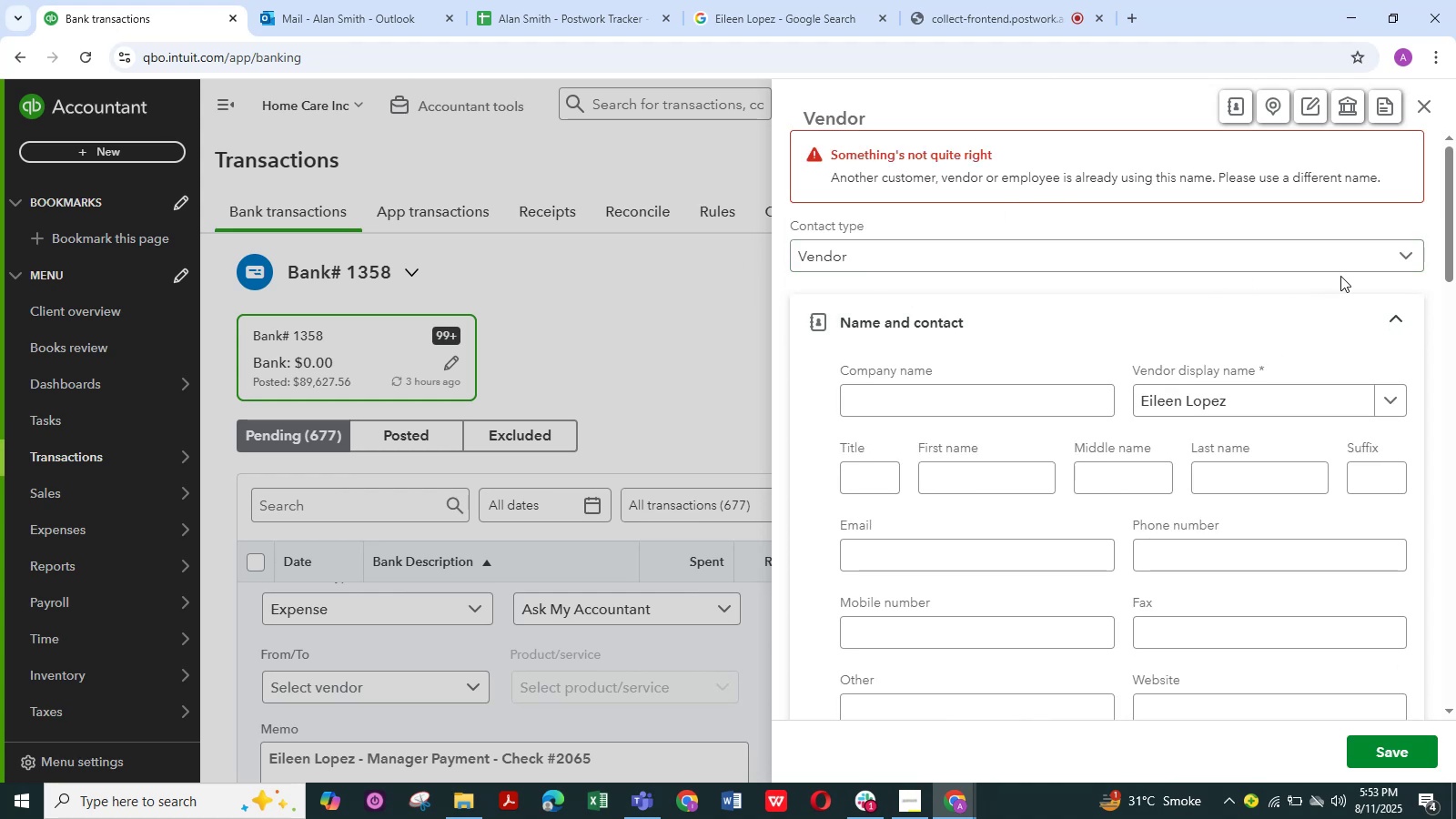 
left_click([1422, 111])
 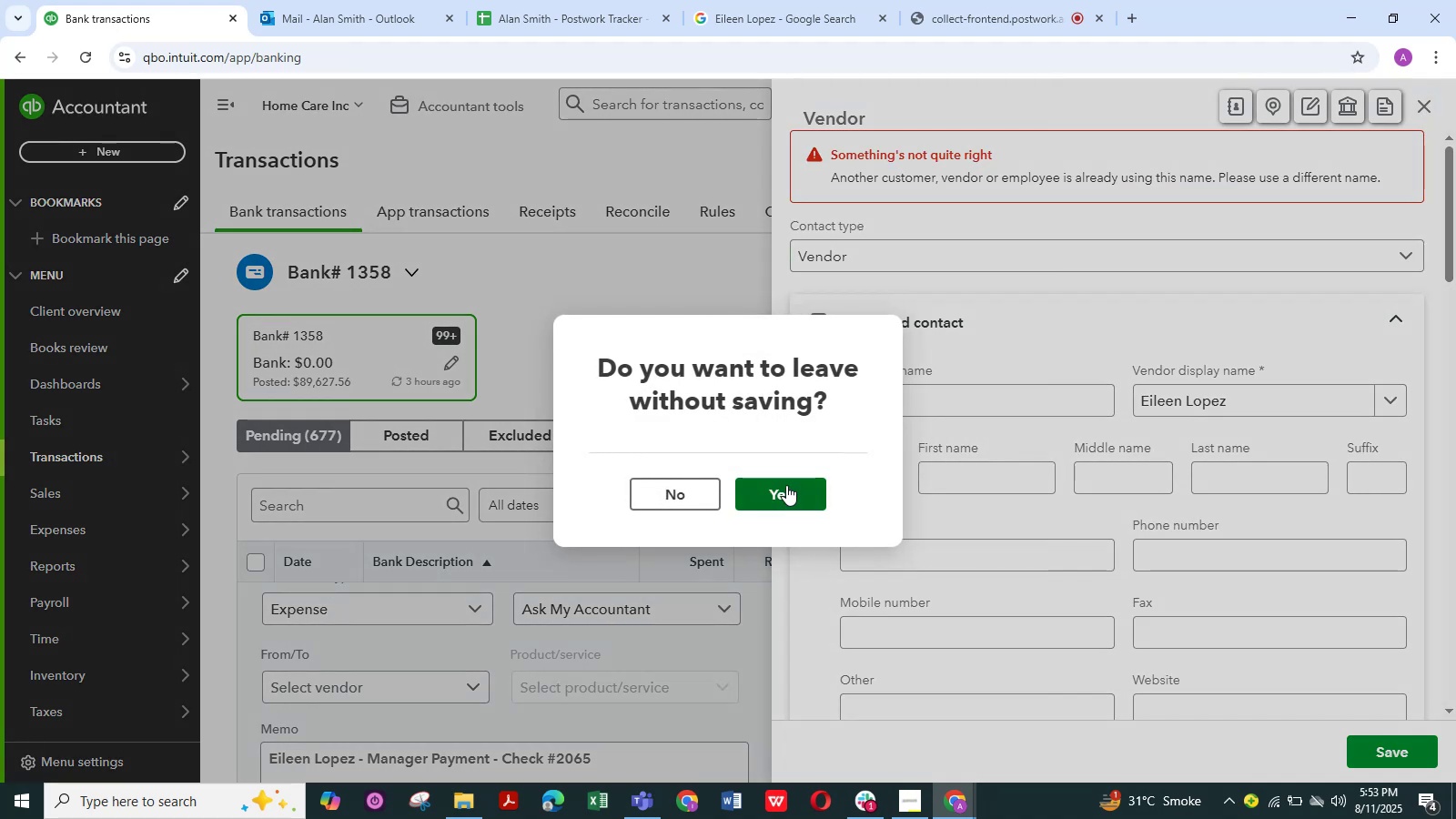 
left_click([786, 485])
 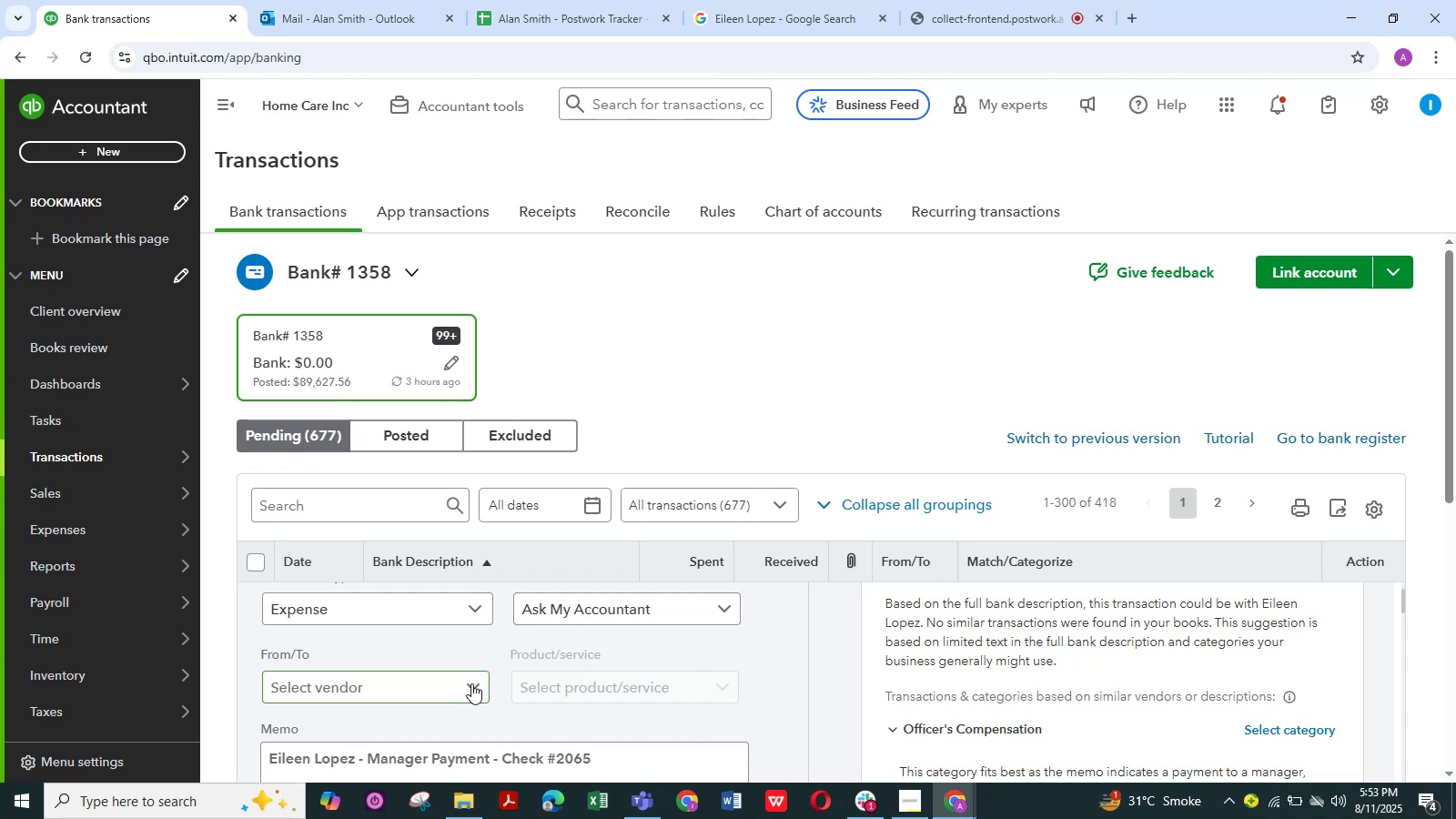 
left_click([471, 683])
 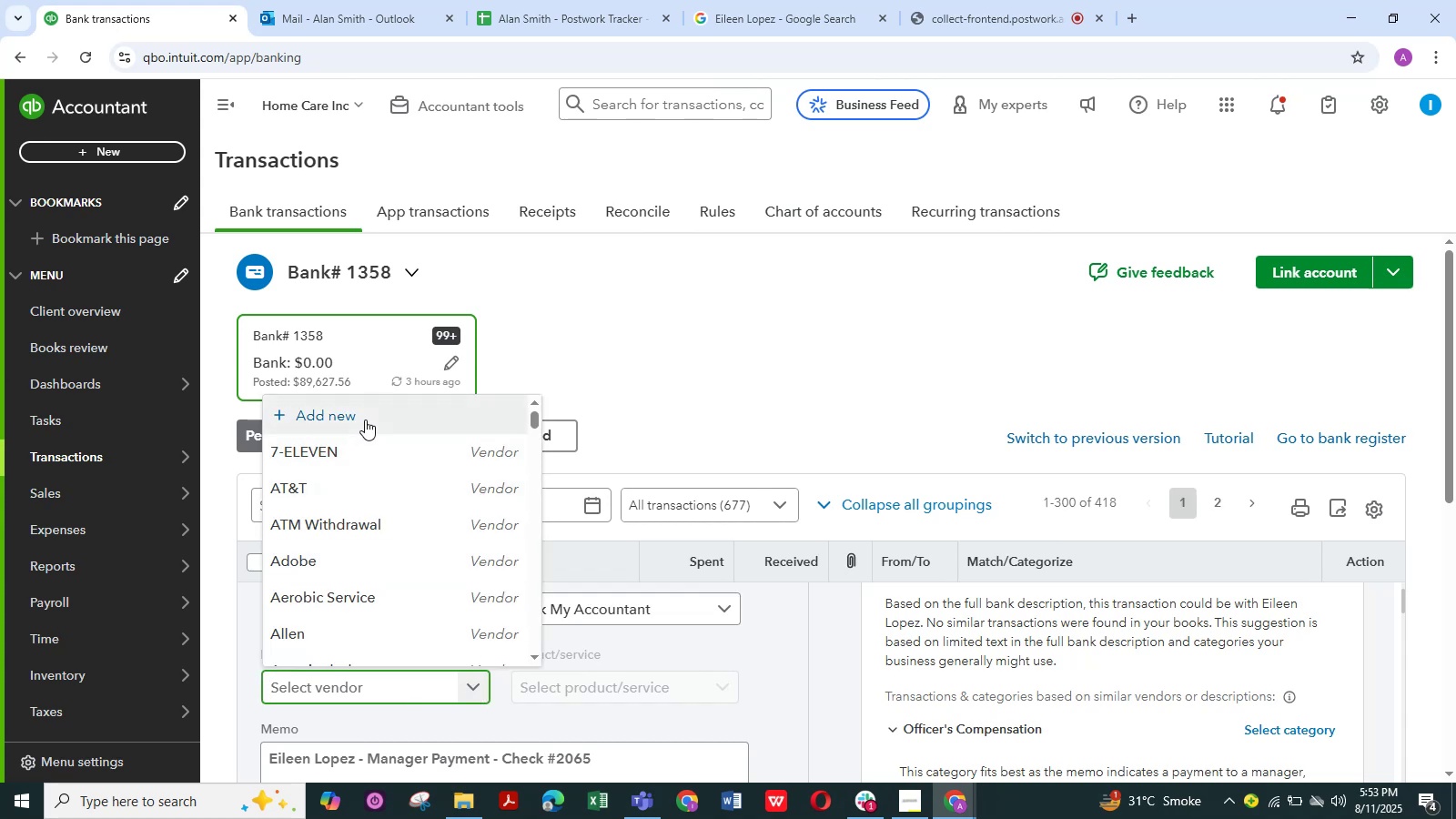 
left_click([365, 420])
 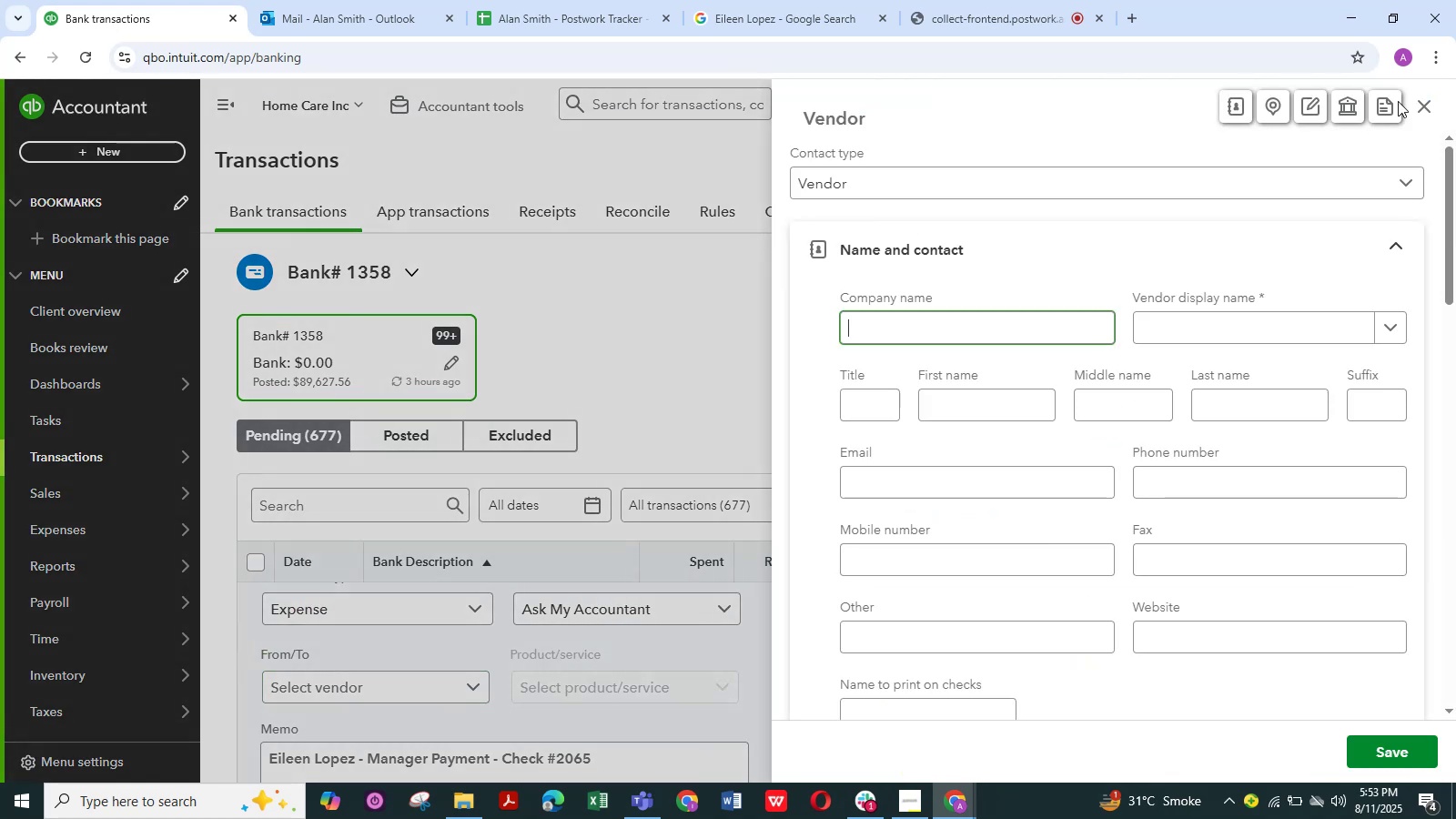 
left_click([1428, 98])
 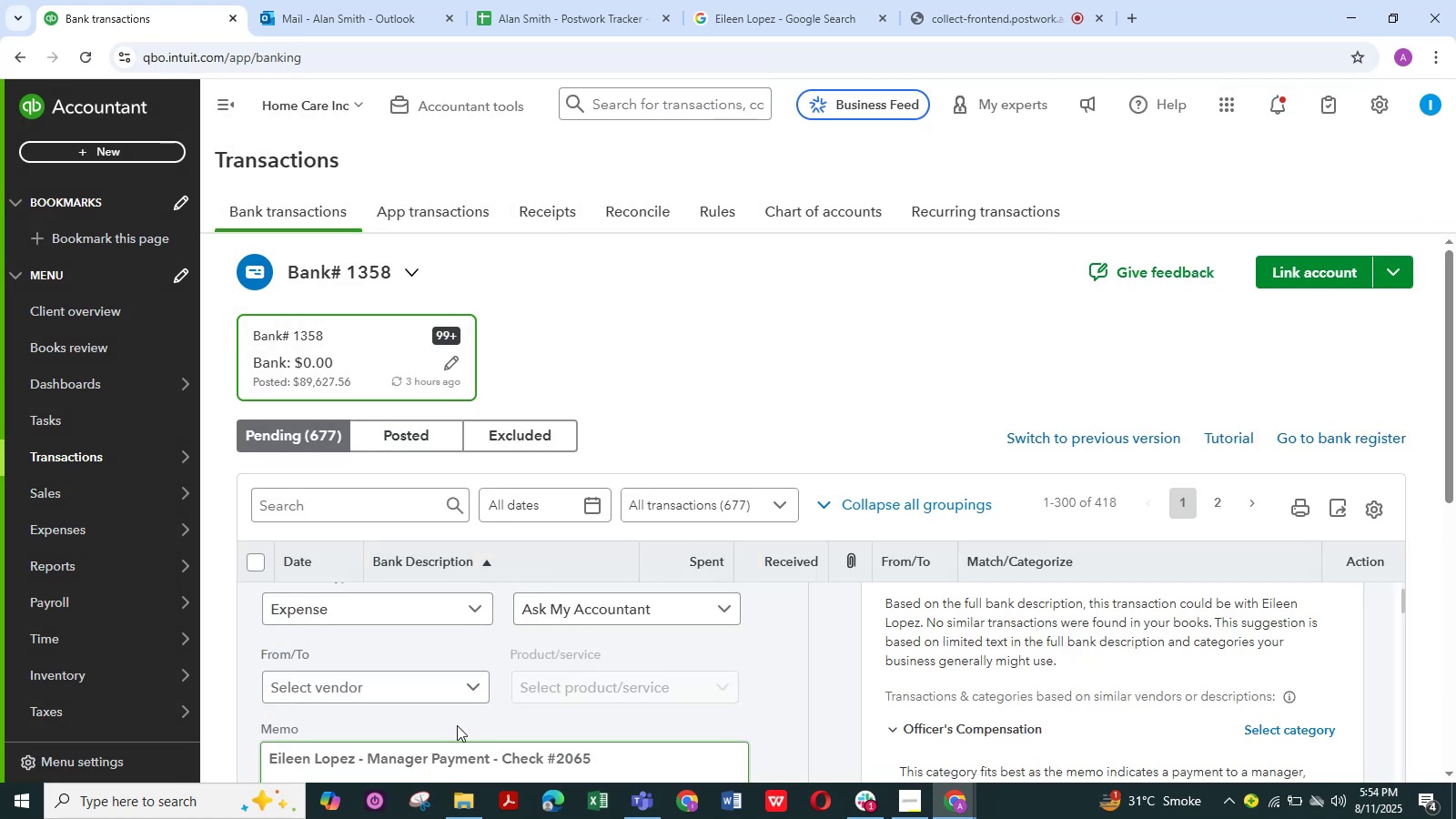 
left_click([470, 684])
 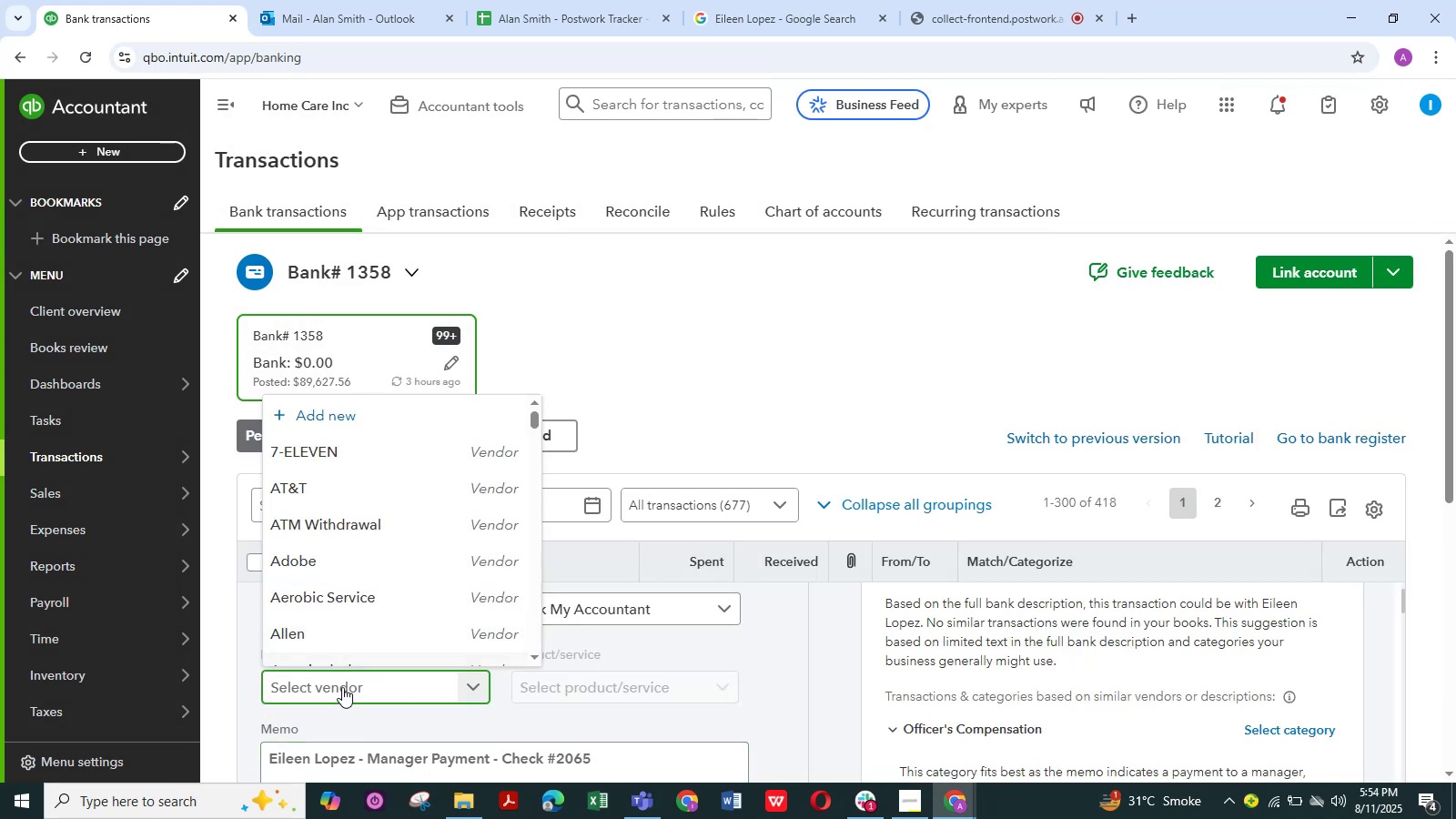 
left_click([338, 689])
 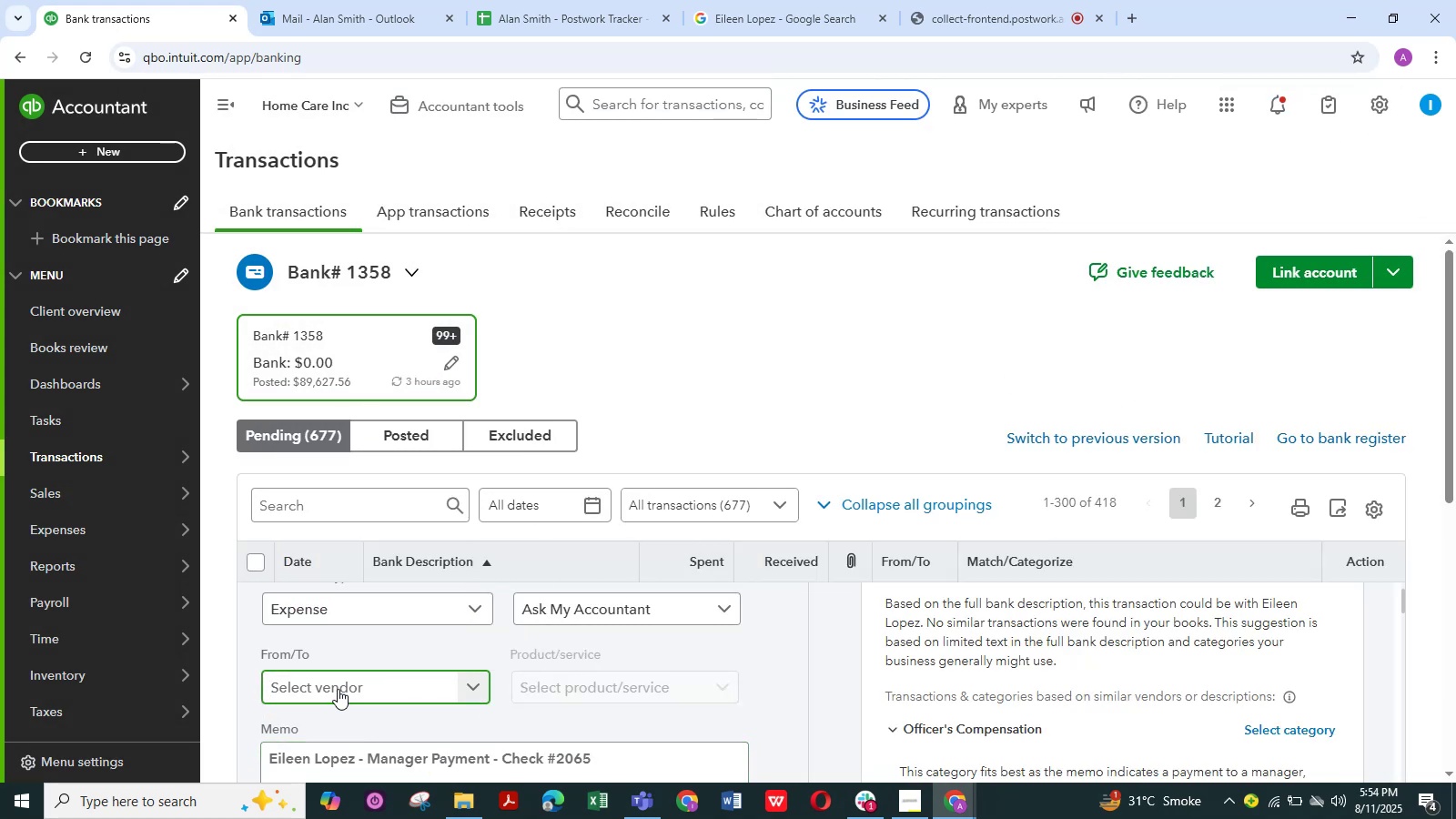 
type(Ei)
 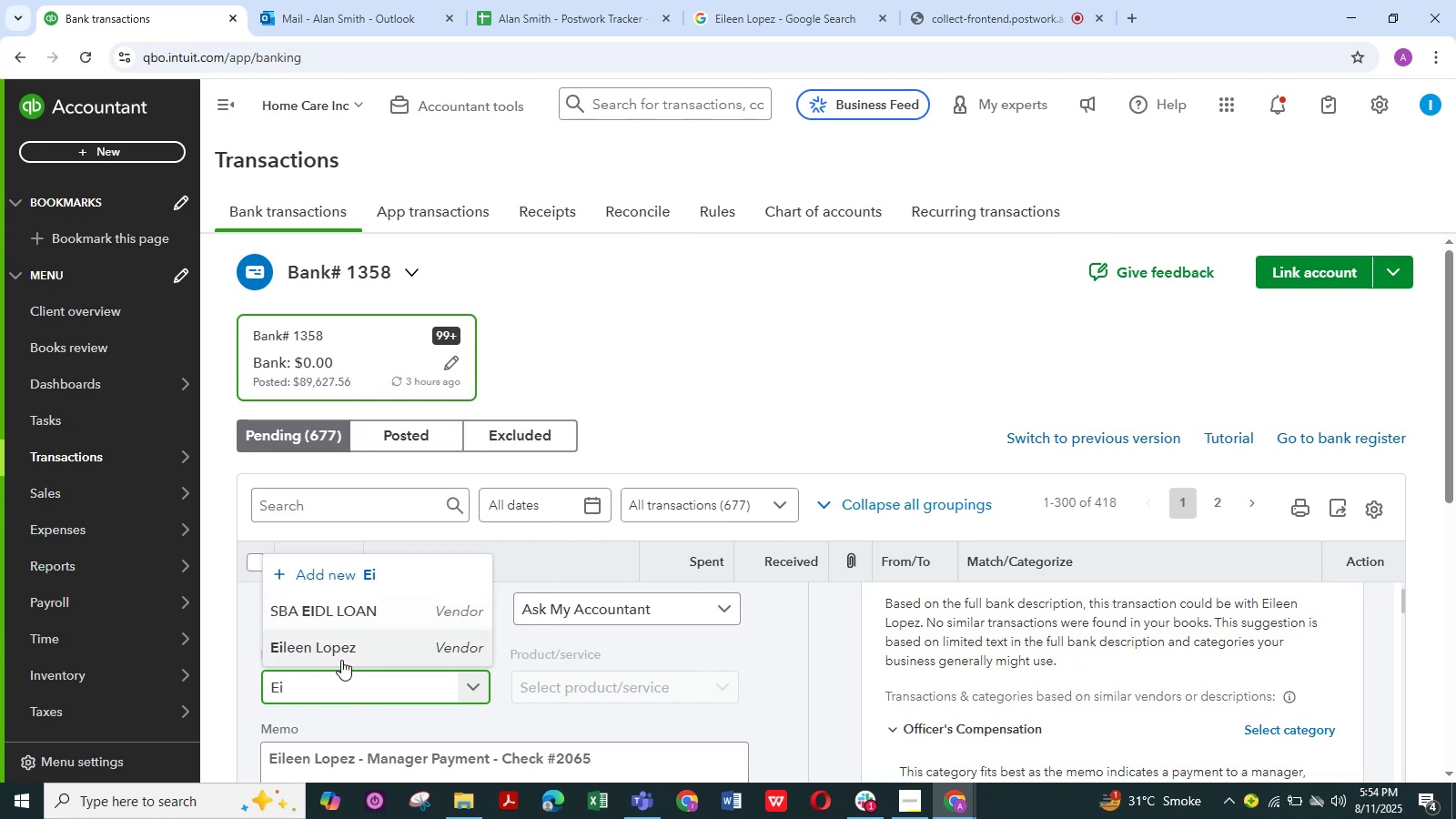 
left_click([342, 651])
 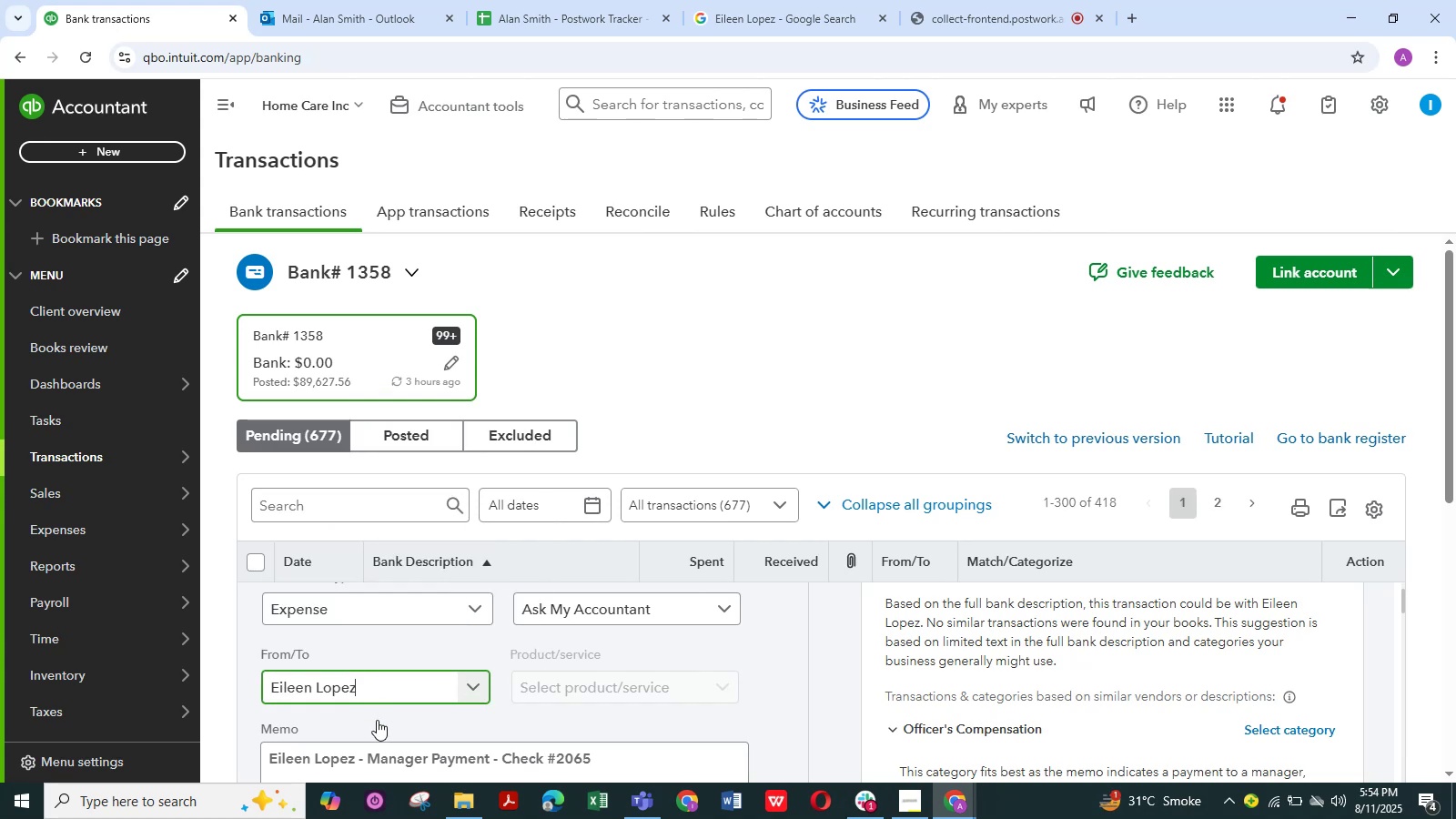 
scroll: coordinate [391, 714], scroll_direction: down, amount: 6.0
 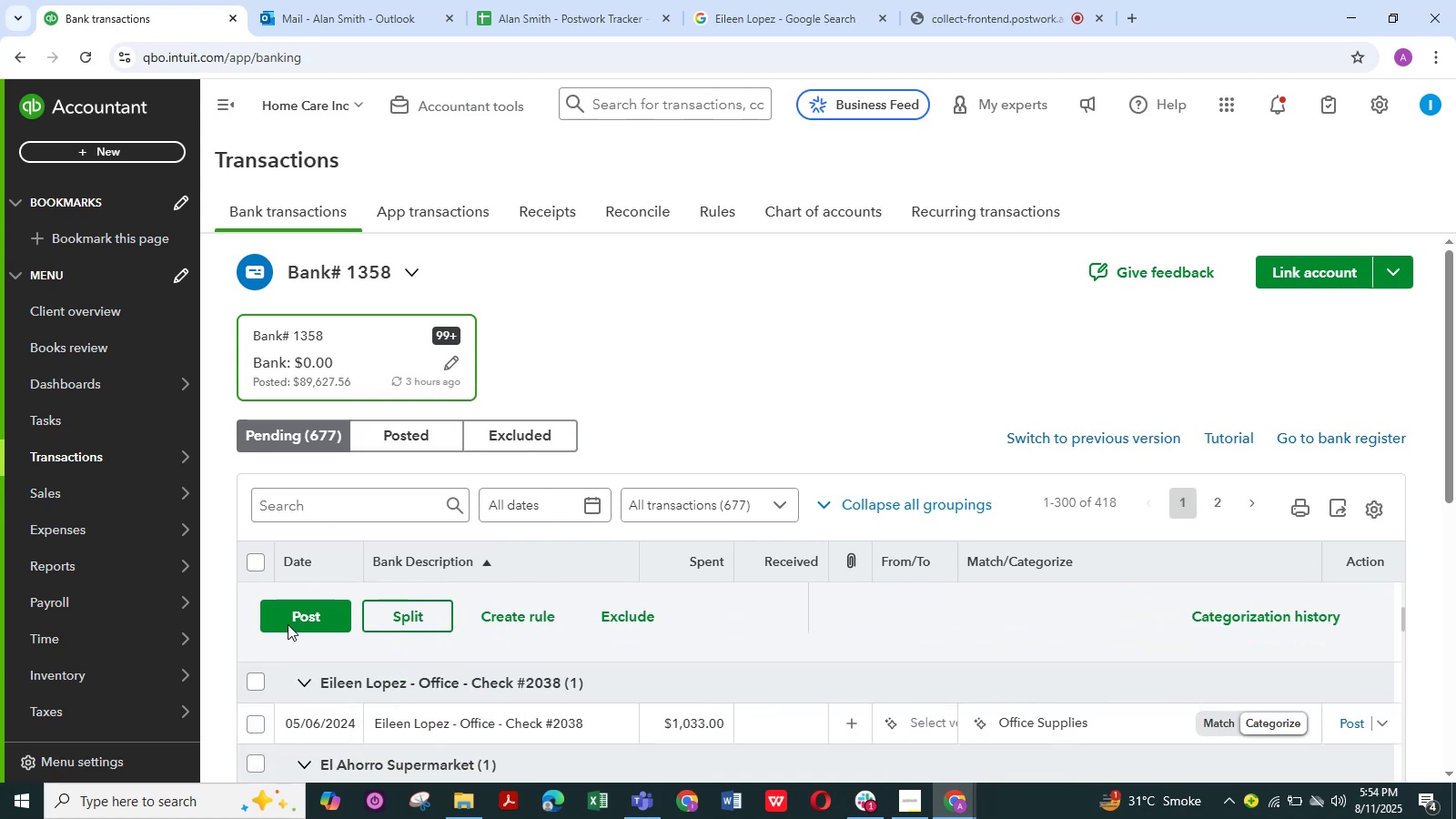 
left_click([288, 615])
 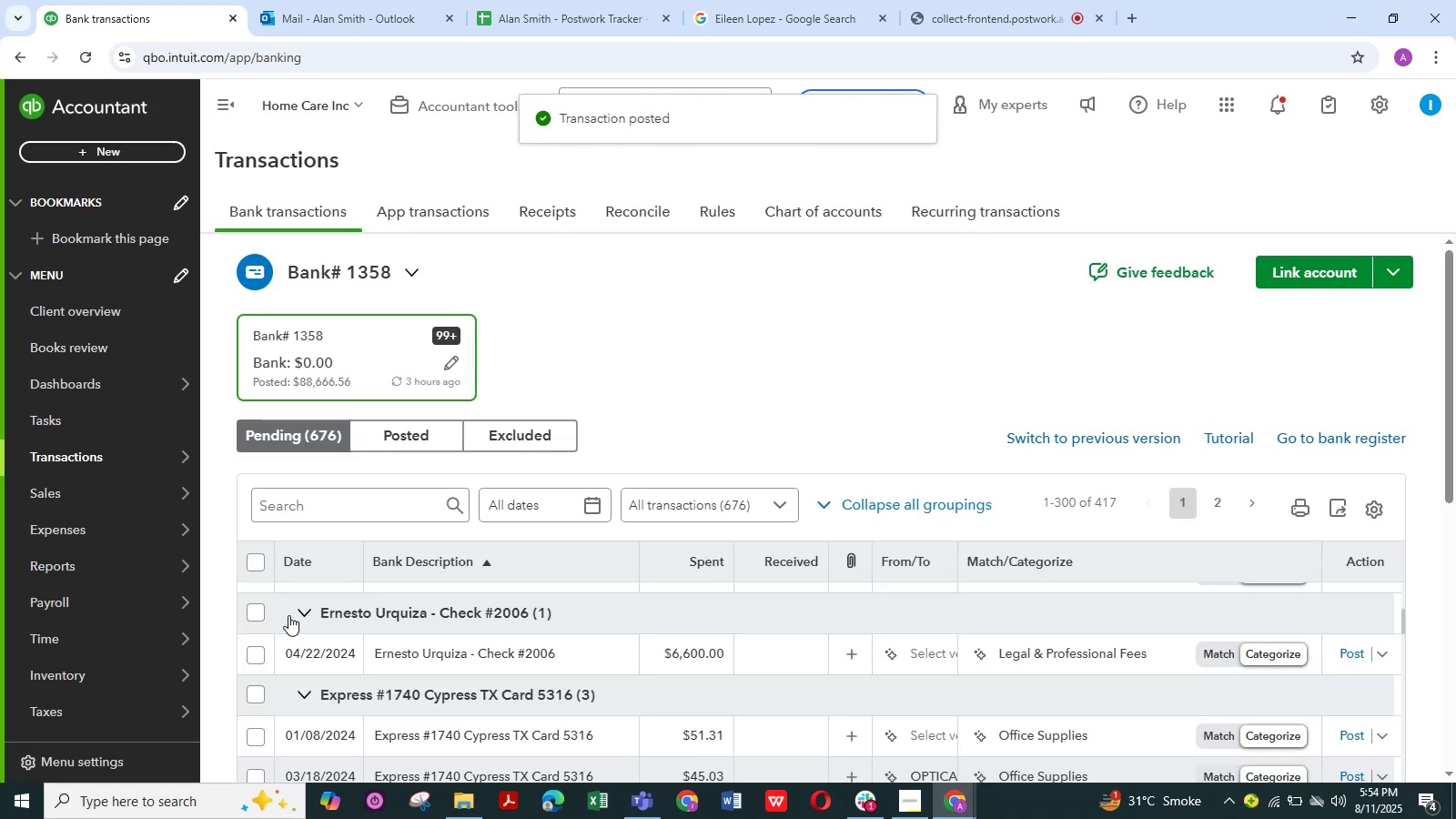 
wait(7.68)
 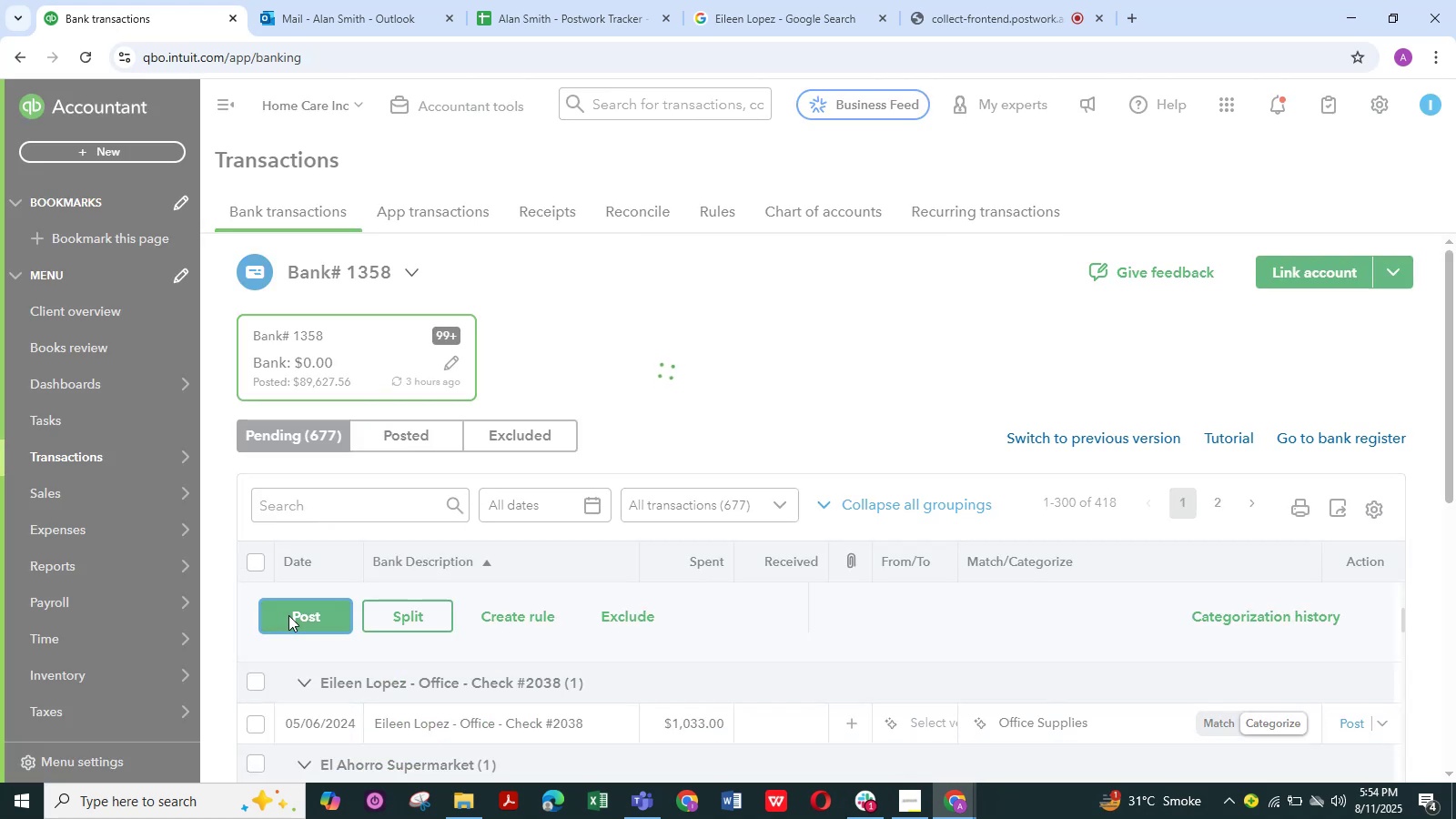 
left_click([409, 655])
 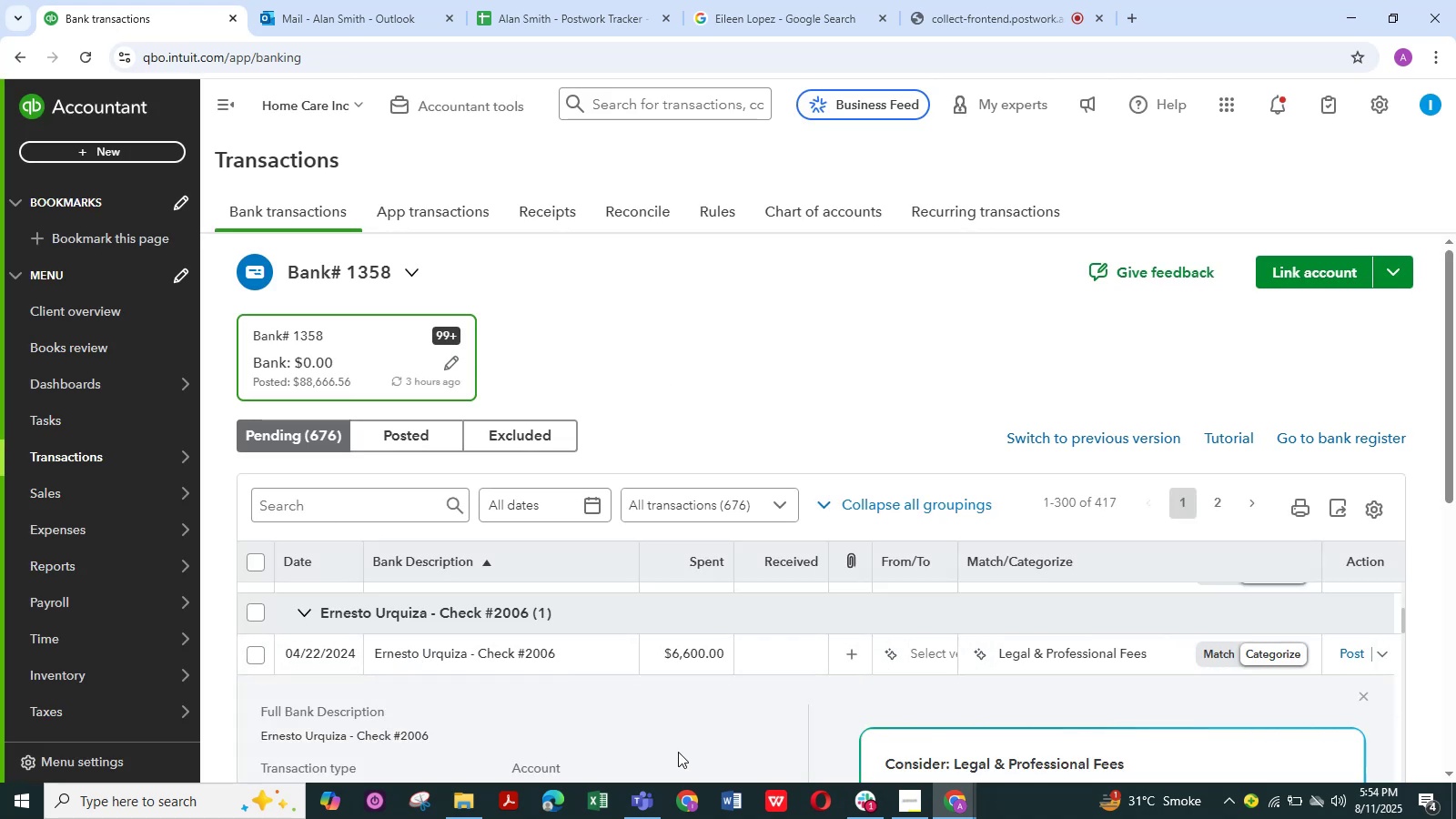 
scroll: coordinate [412, 733], scroll_direction: down, amount: 2.0
 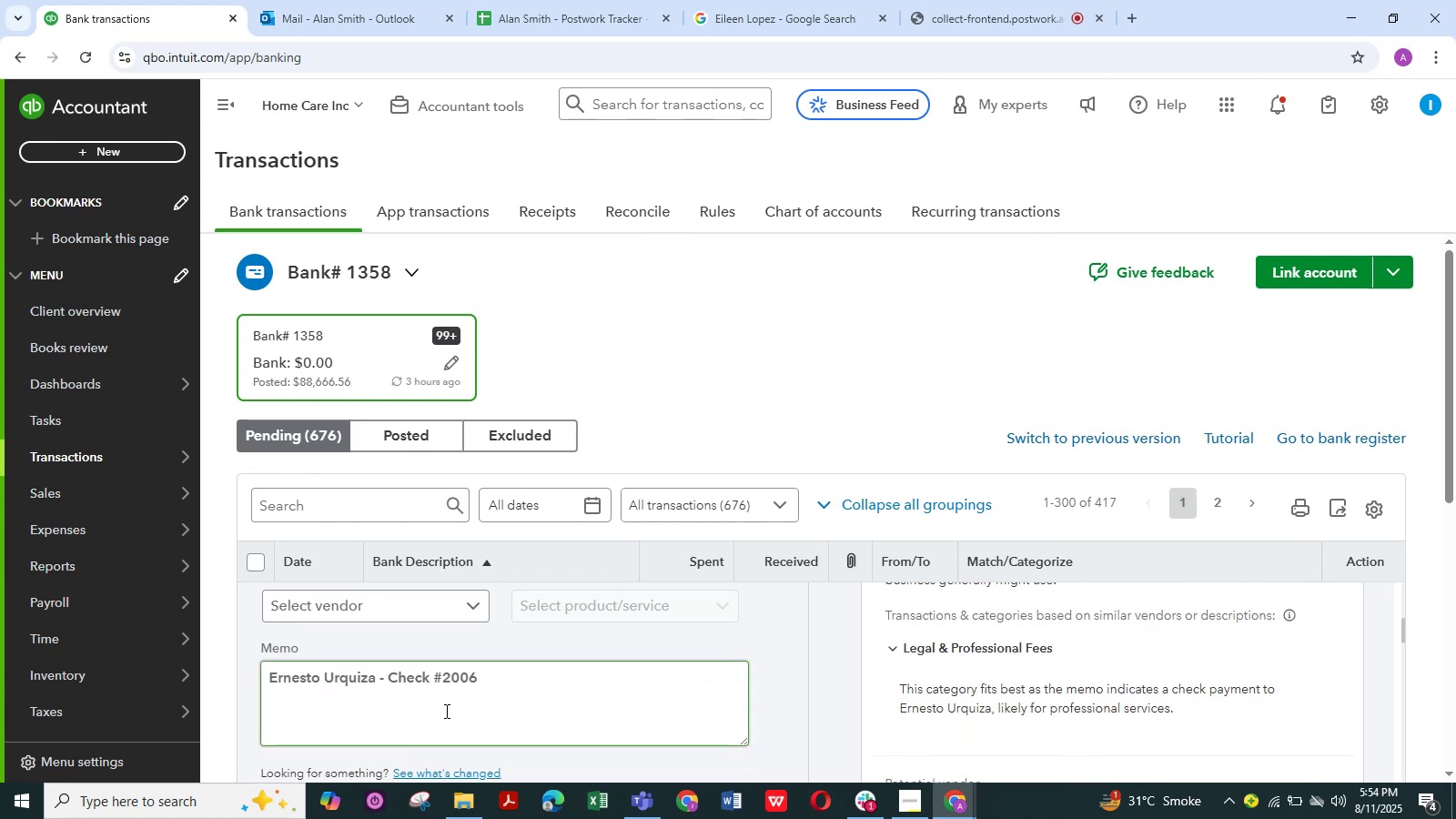 
scroll: coordinate [542, 666], scroll_direction: up, amount: 2.0
 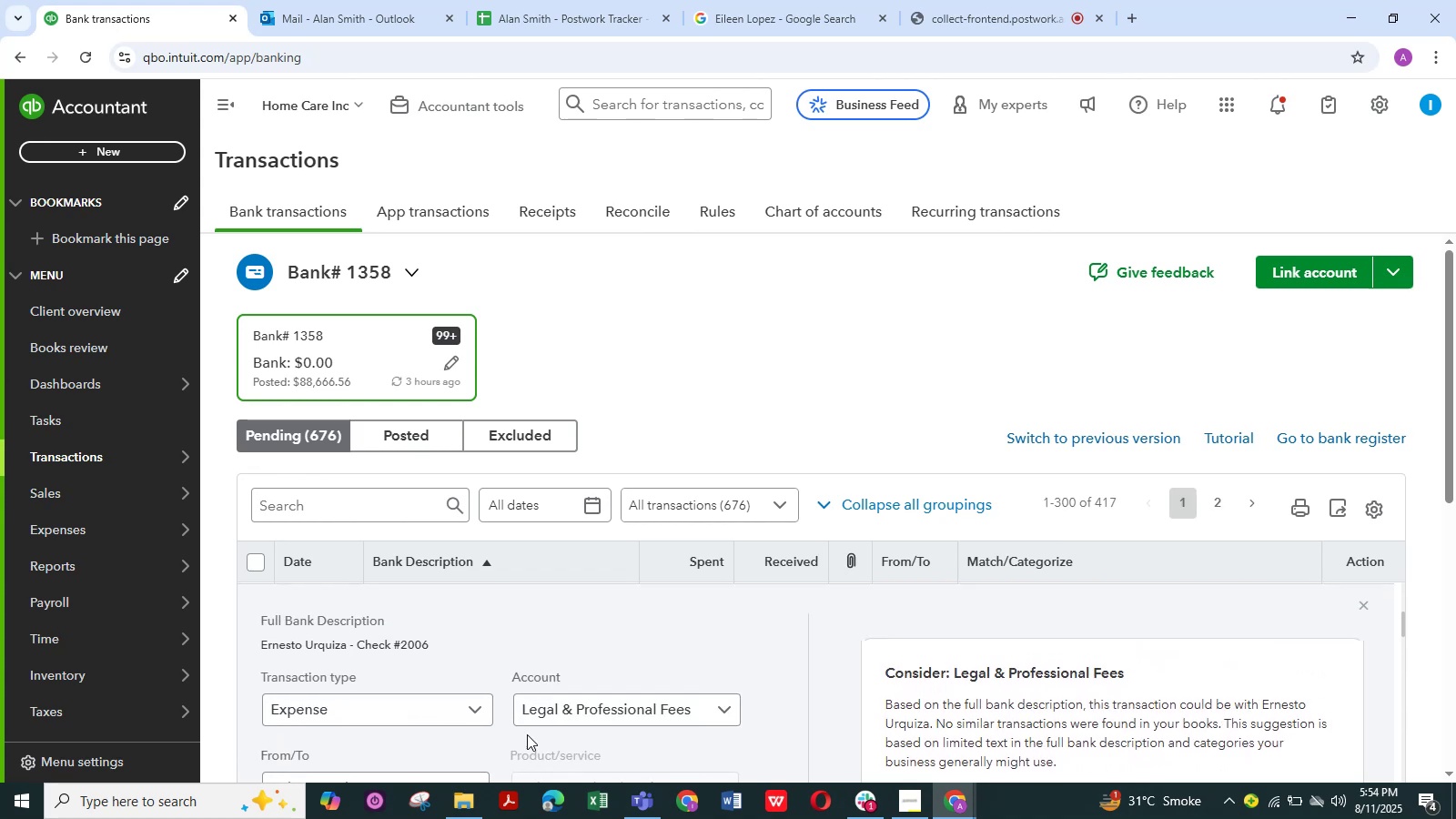 
scroll: coordinate [522, 750], scroll_direction: down, amount: 2.0
 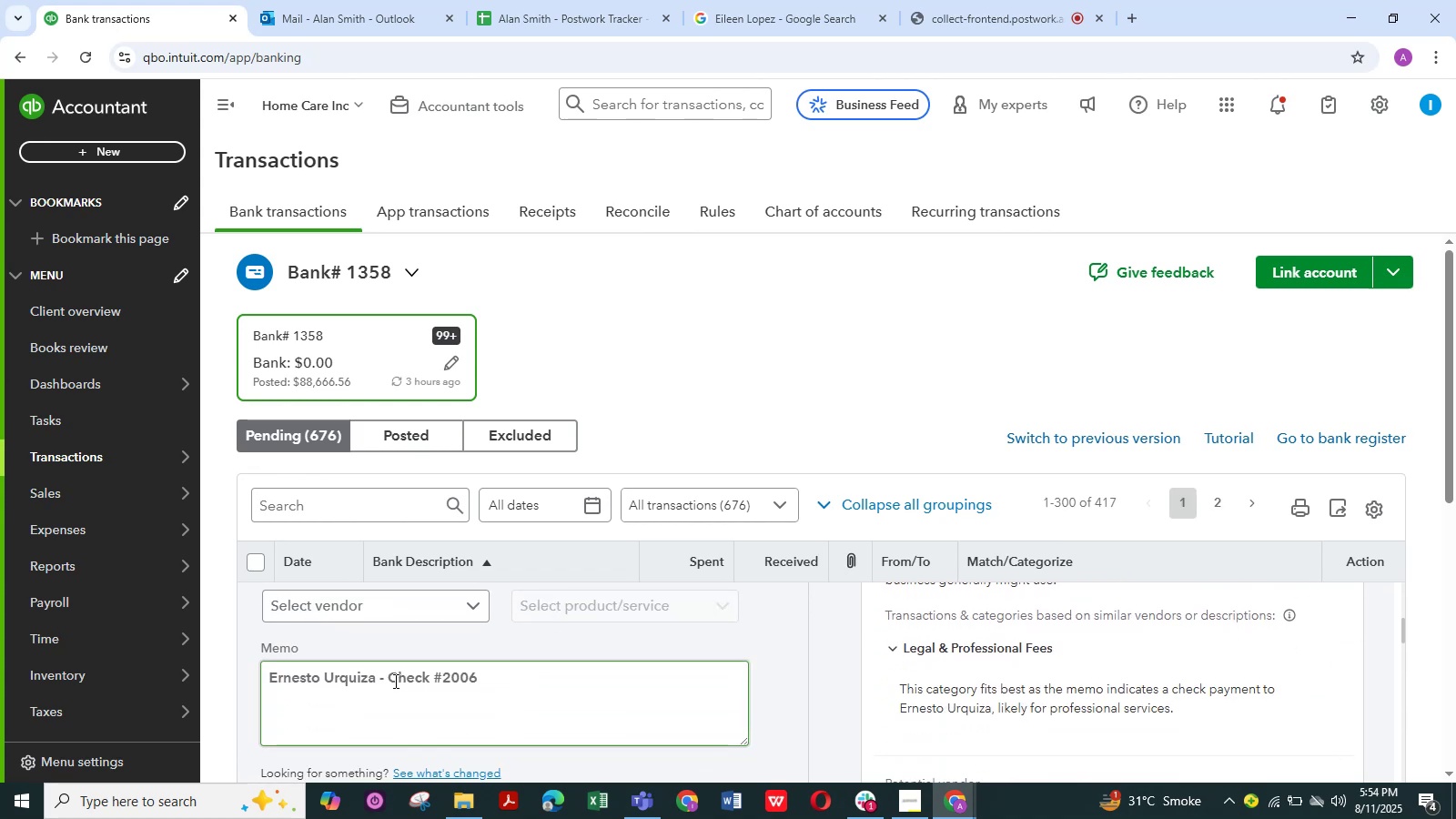 
left_click_drag(start_coordinate=[383, 681], to_coordinate=[190, 676])
 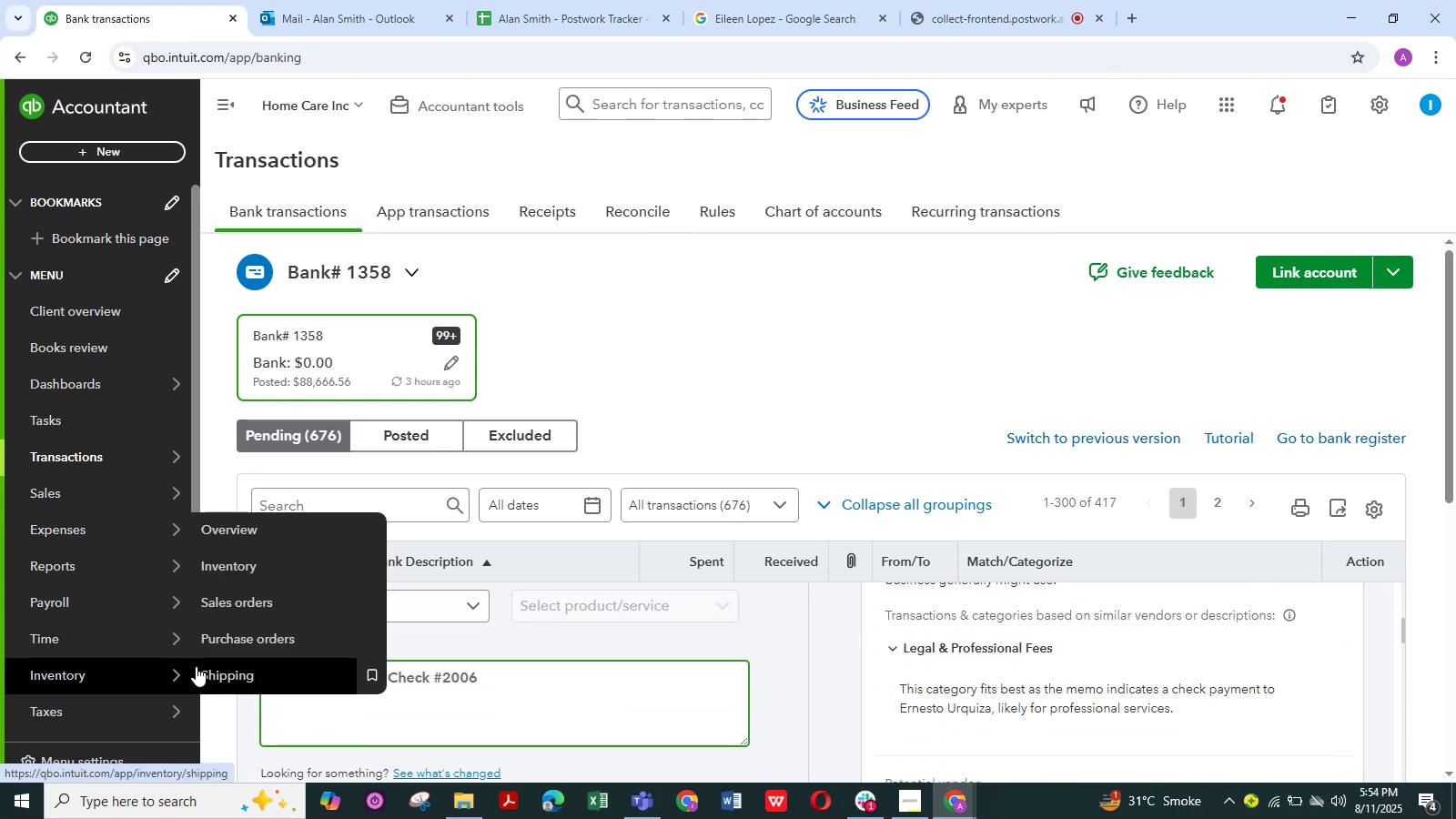 
key(Control+C)
 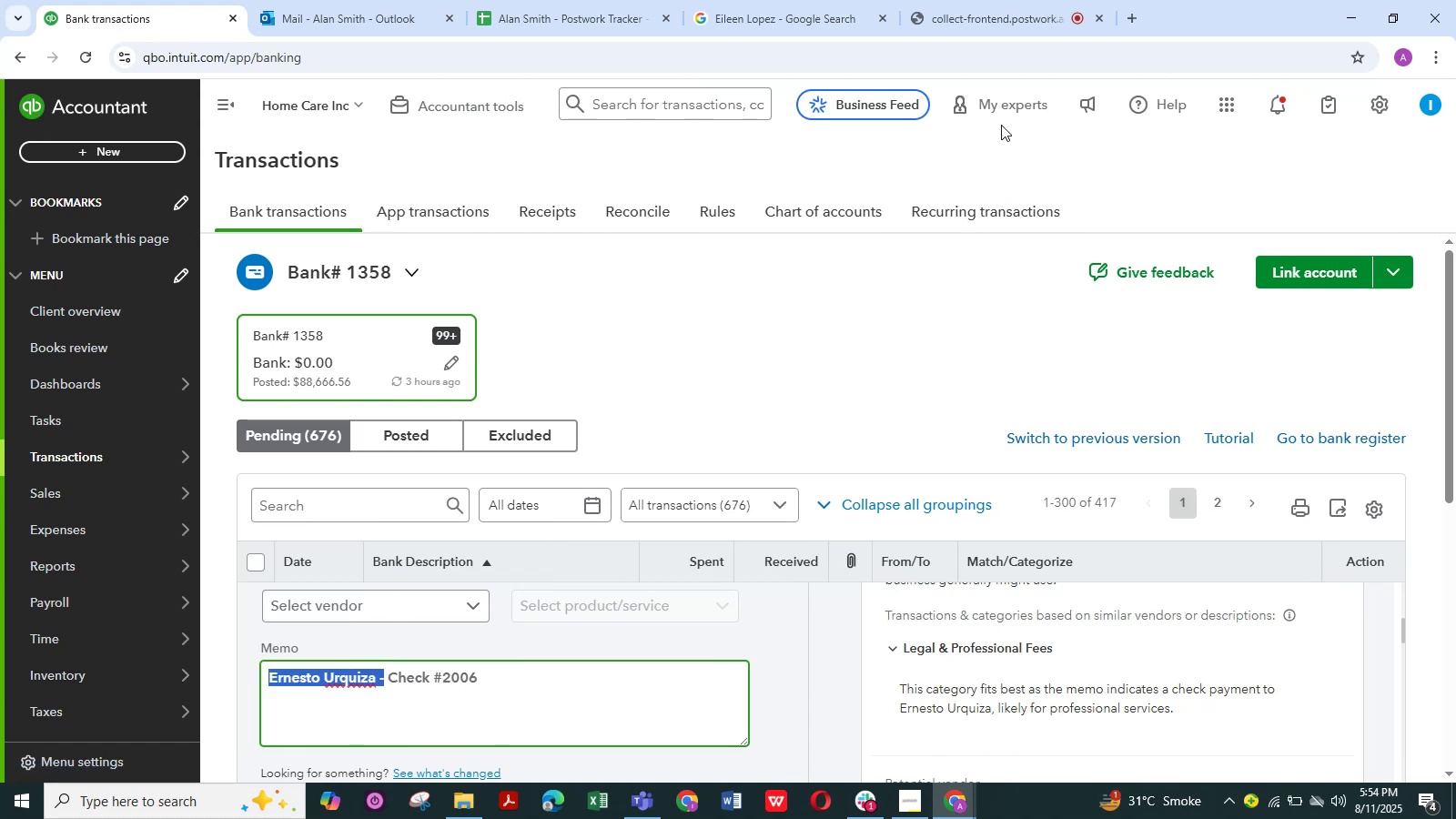 
left_click([791, 7])
 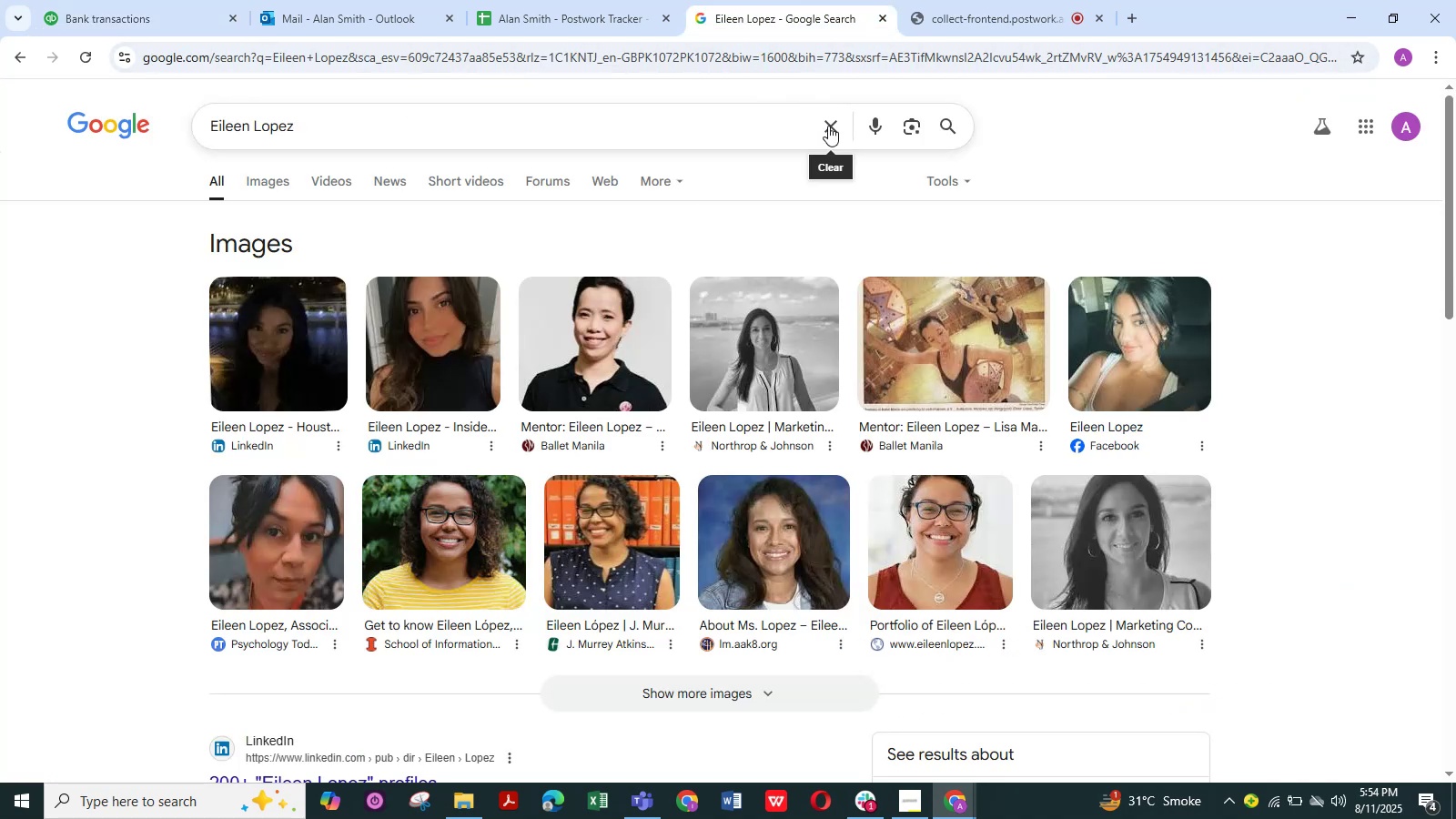 
left_click([828, 126])
 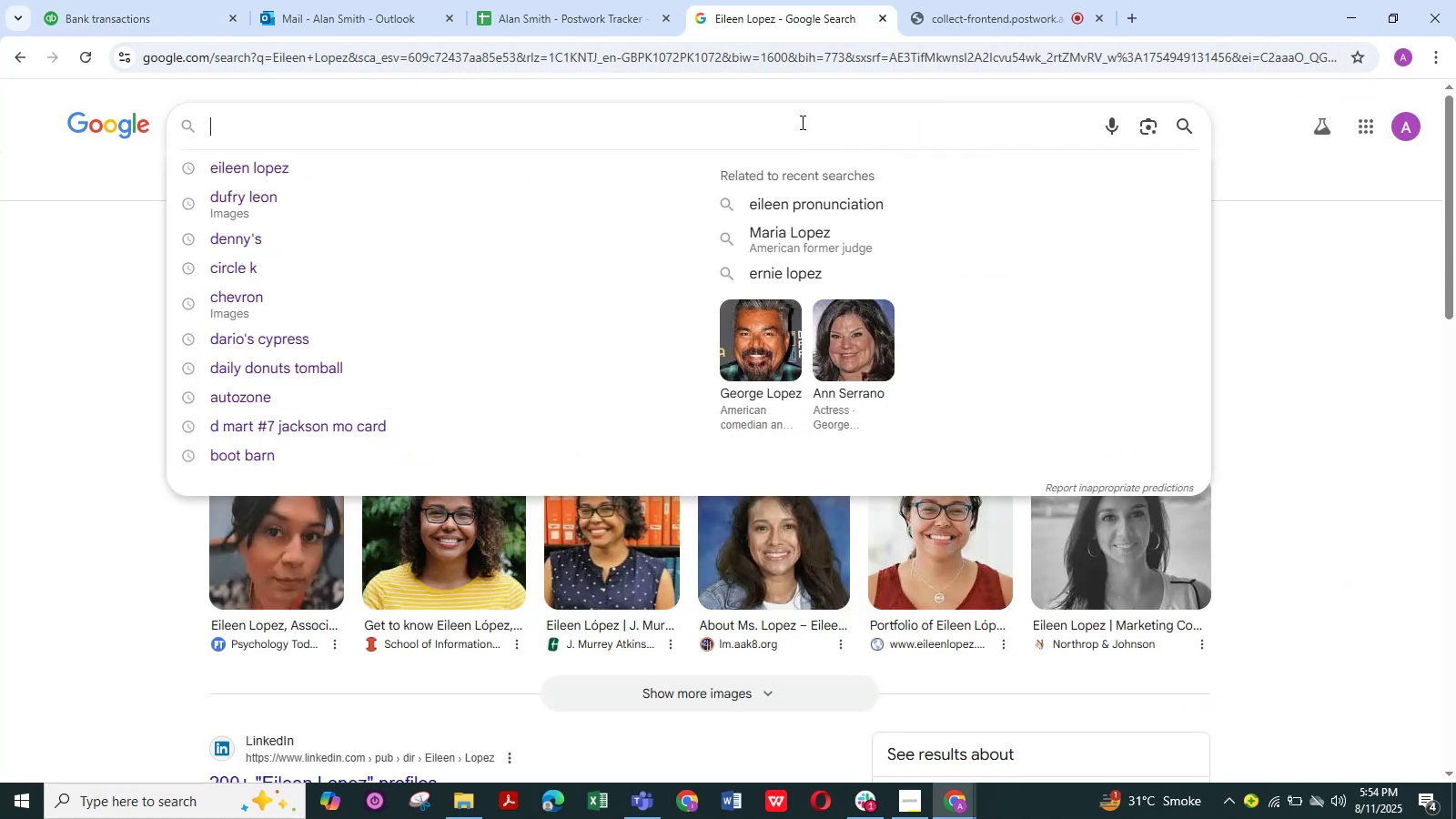 
left_click([801, 122])
 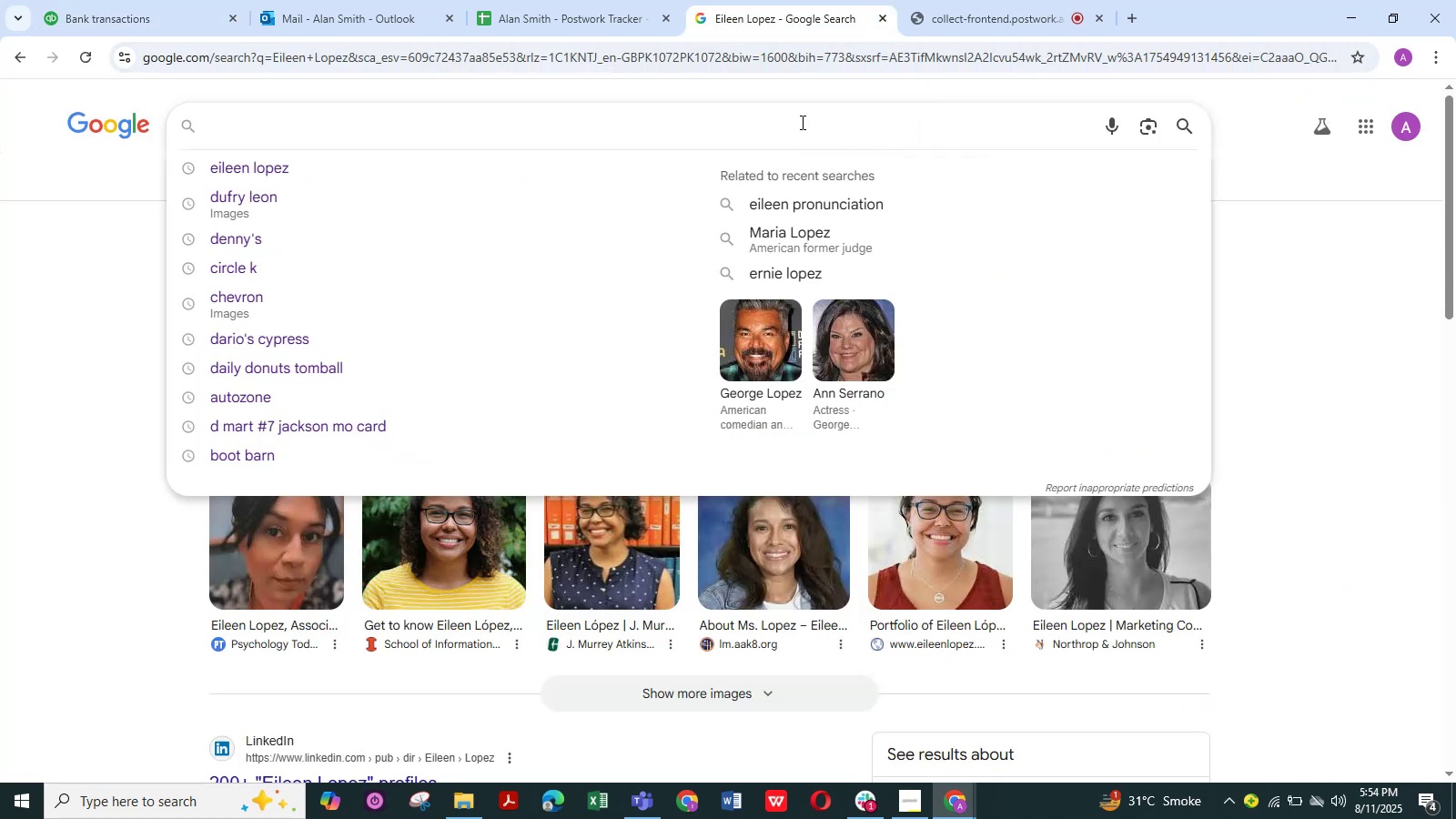 
key(Control+V)
 